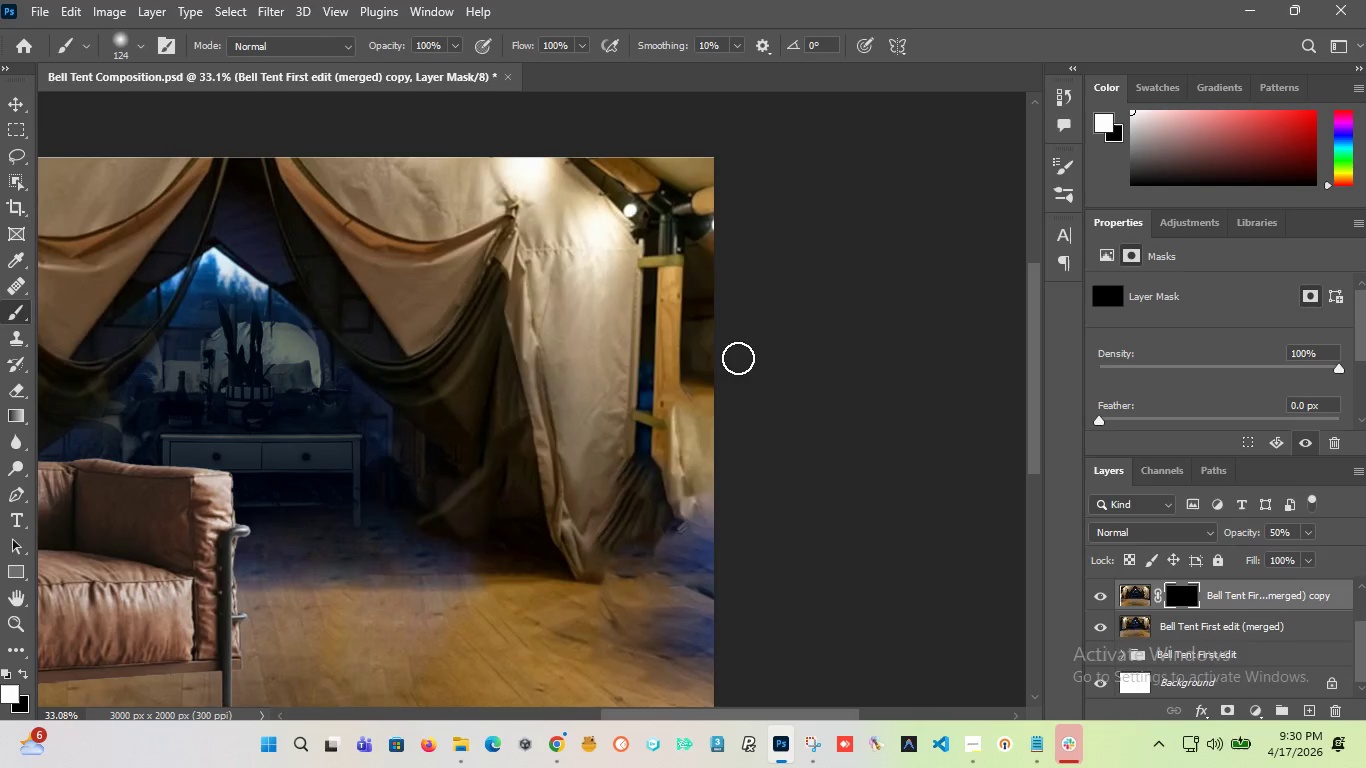 
left_click_drag(start_coordinate=[684, 293], to_coordinate=[696, 462])
 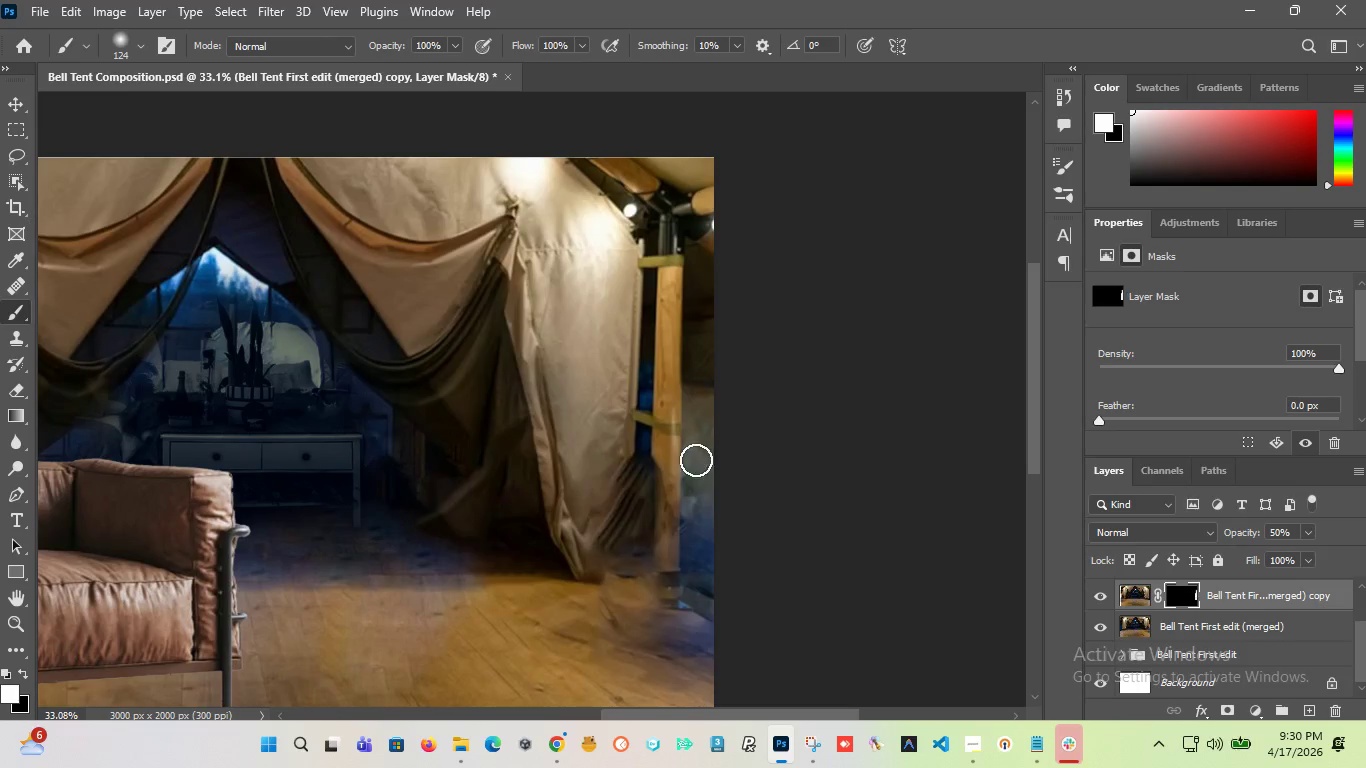 
key(Control+Z)
 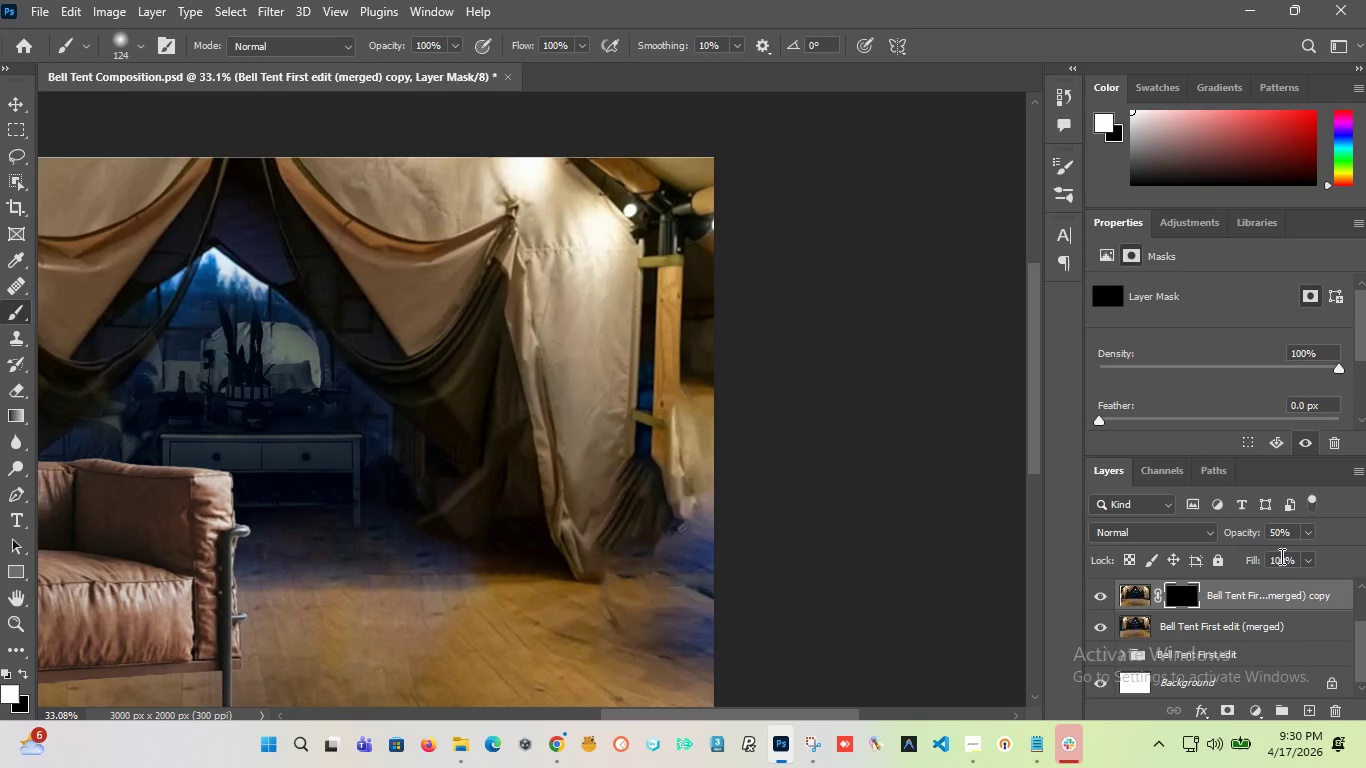 
left_click_drag(start_coordinate=[1246, 527], to_coordinate=[1365, 555])
 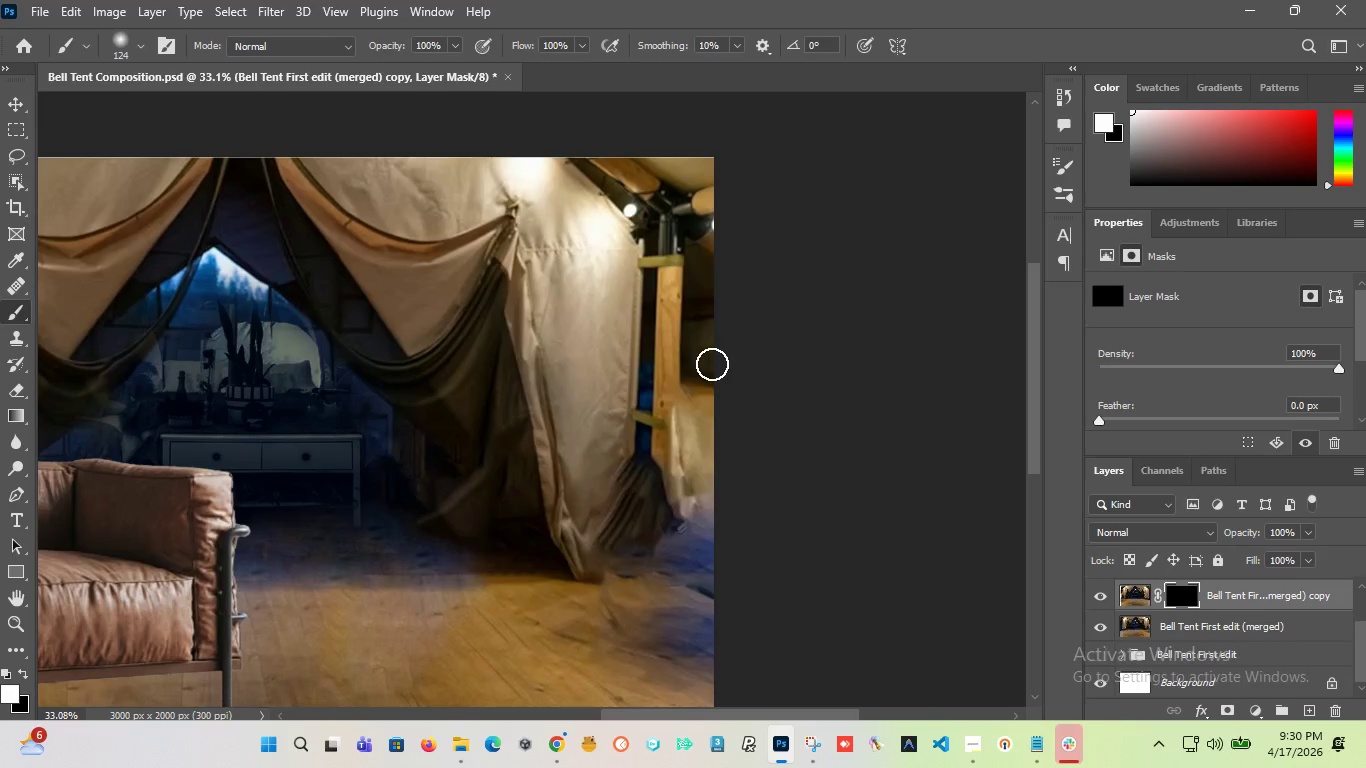 
left_click_drag(start_coordinate=[710, 365], to_coordinate=[714, 456])
 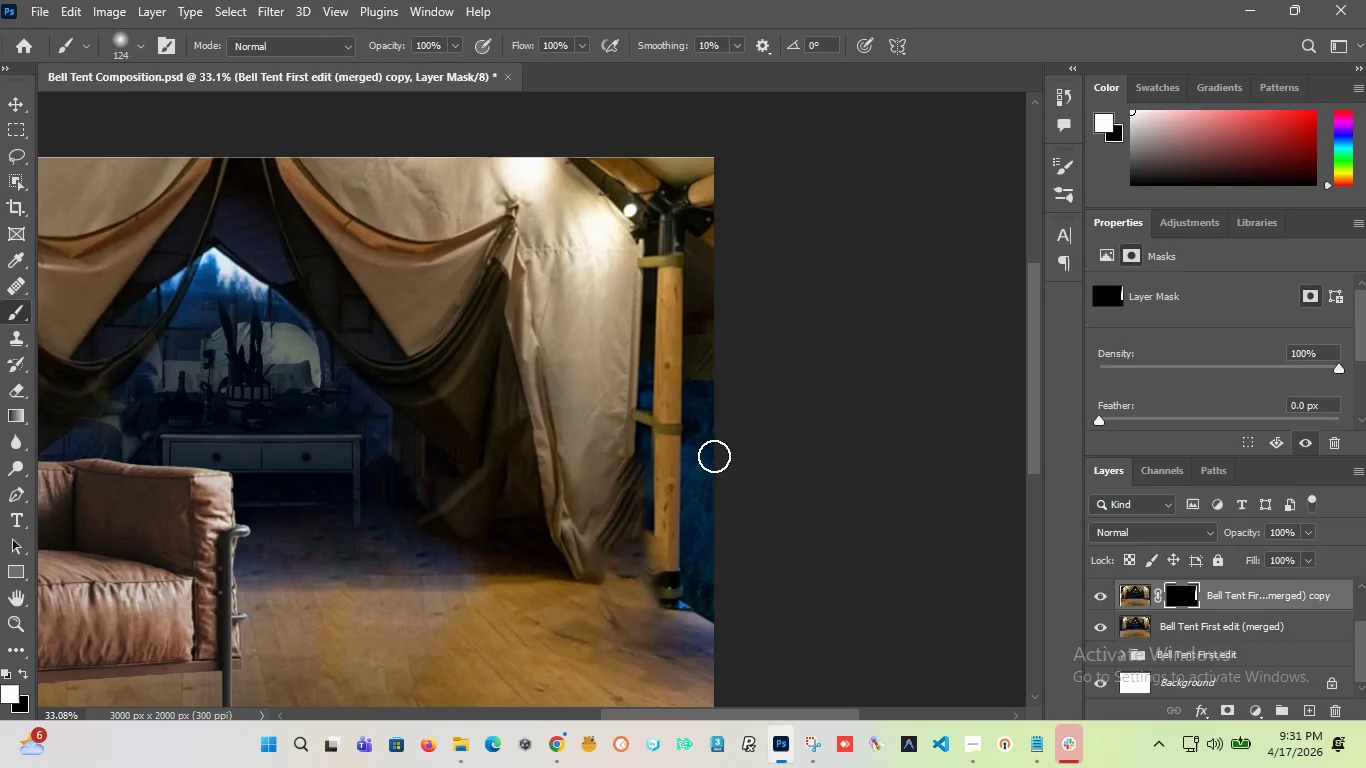 
hold_key(key=AltLeft, duration=2.58)
scroll: coordinate [701, 504], scroll_direction: up, amount: 1.0
 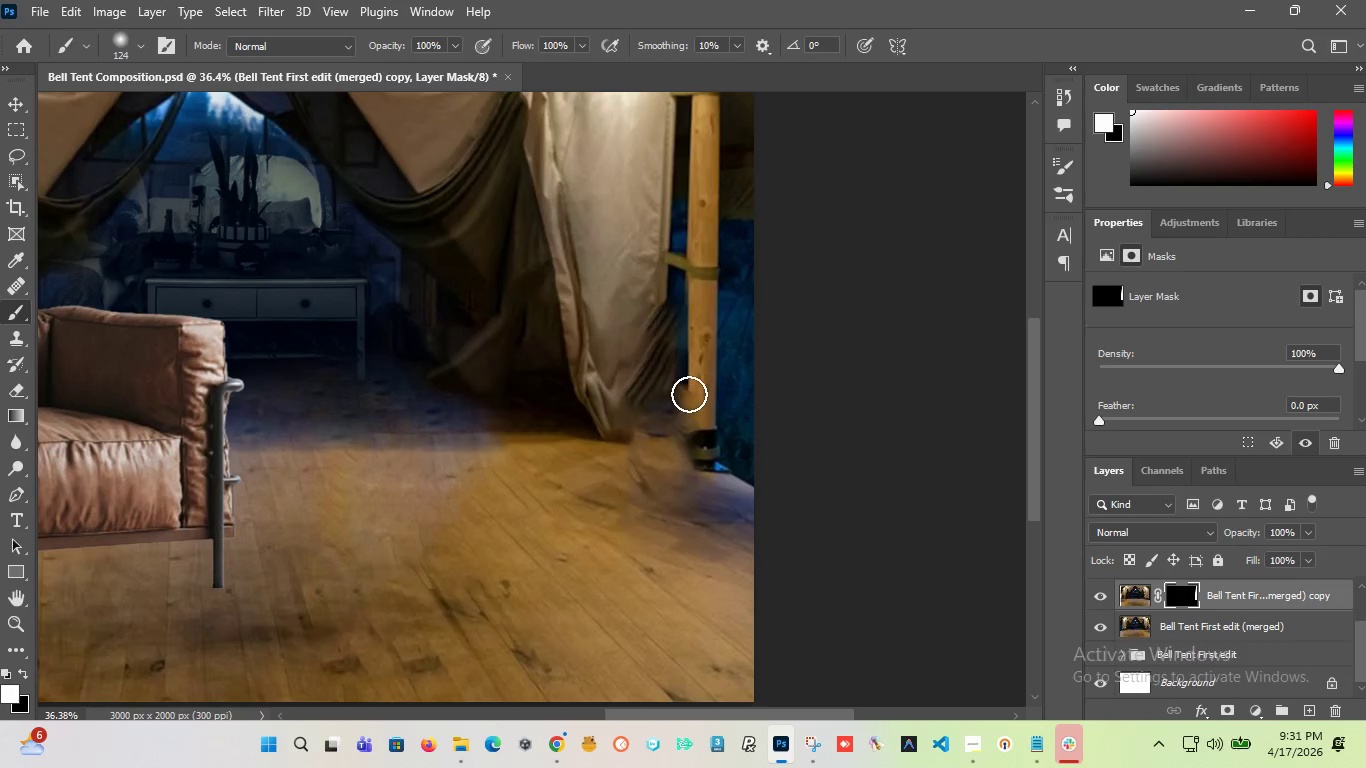 
left_click_drag(start_coordinate=[689, 391], to_coordinate=[643, 518])
 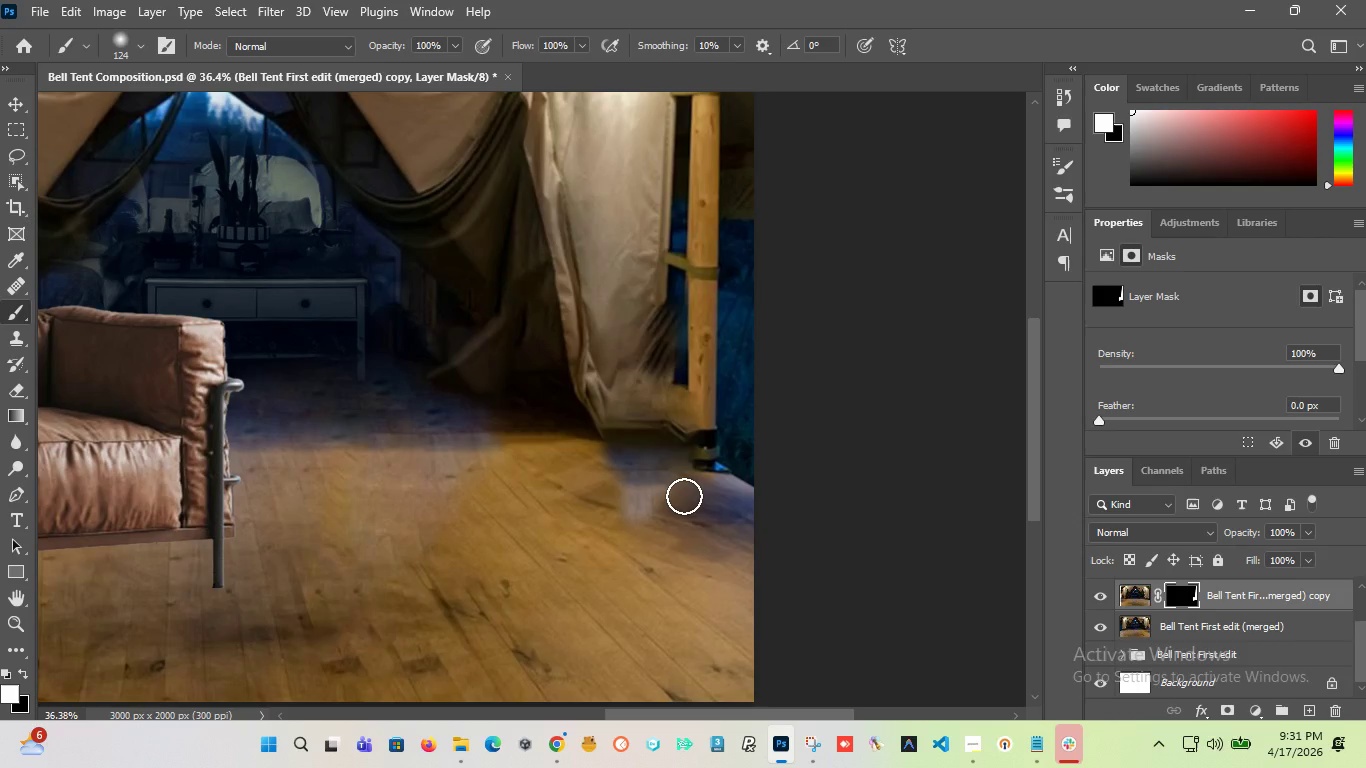 
left_click_drag(start_coordinate=[684, 496], to_coordinate=[713, 559])
 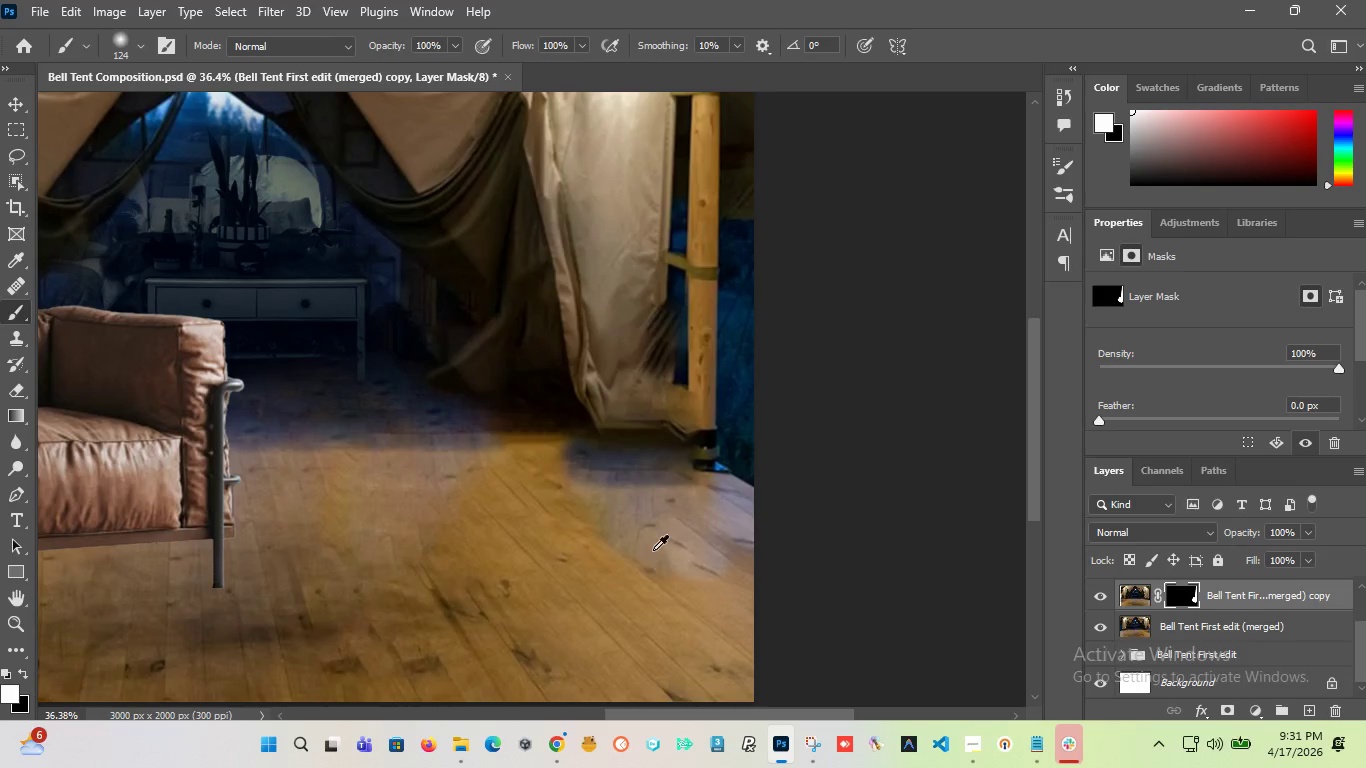 
hold_key(key=AltLeft, duration=1.08)
scroll: coordinate [636, 539], scroll_direction: down, amount: 6.0
 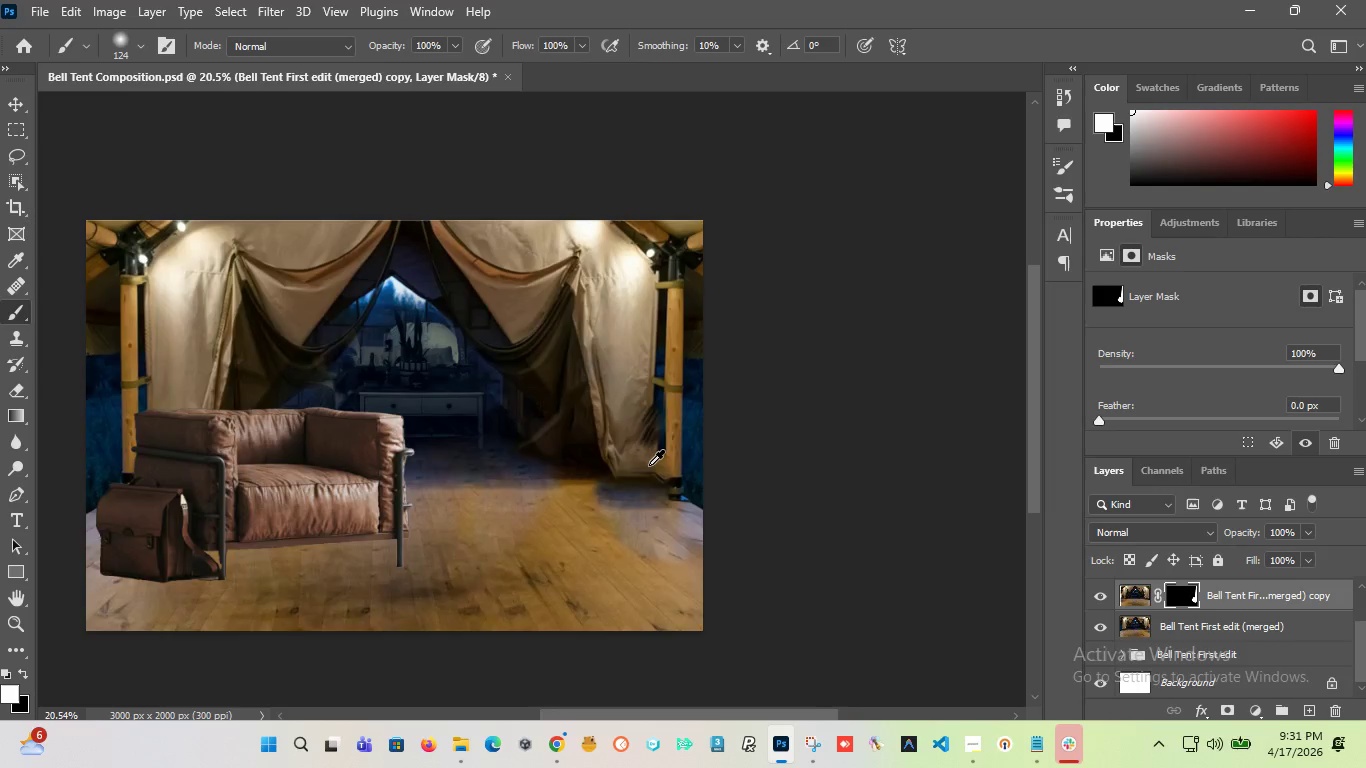 
left_click_drag(start_coordinate=[660, 383], to_coordinate=[631, 467])
 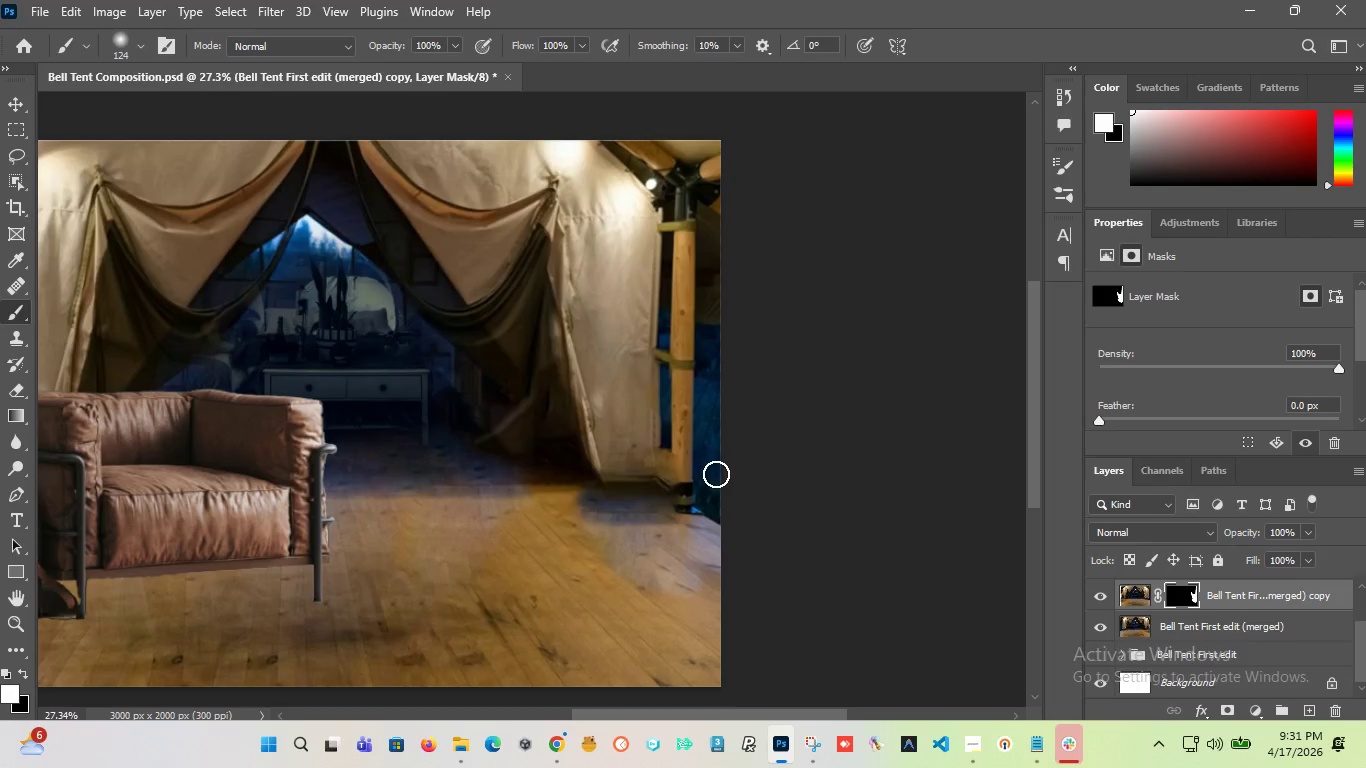 
scroll: coordinate [649, 463], scroll_direction: up, amount: 3.0
 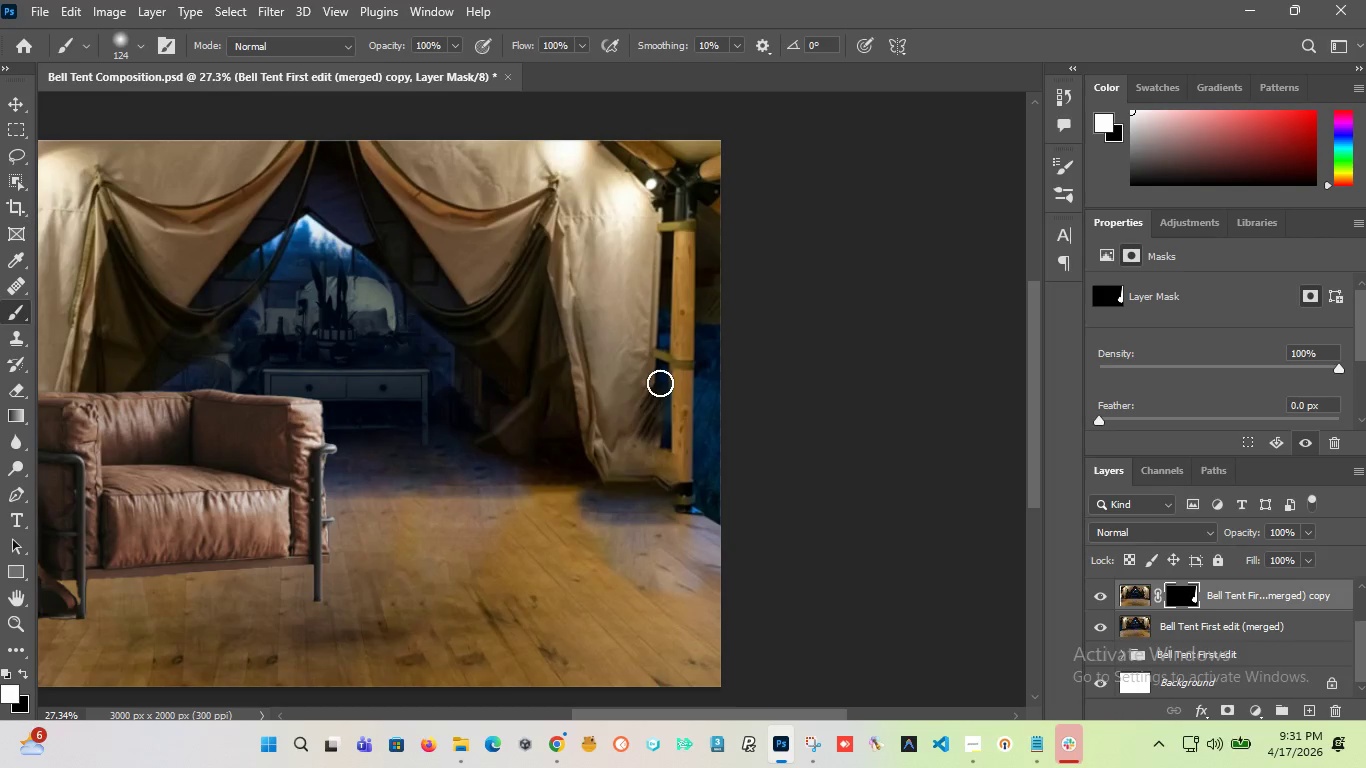 
key(Control+Z)
 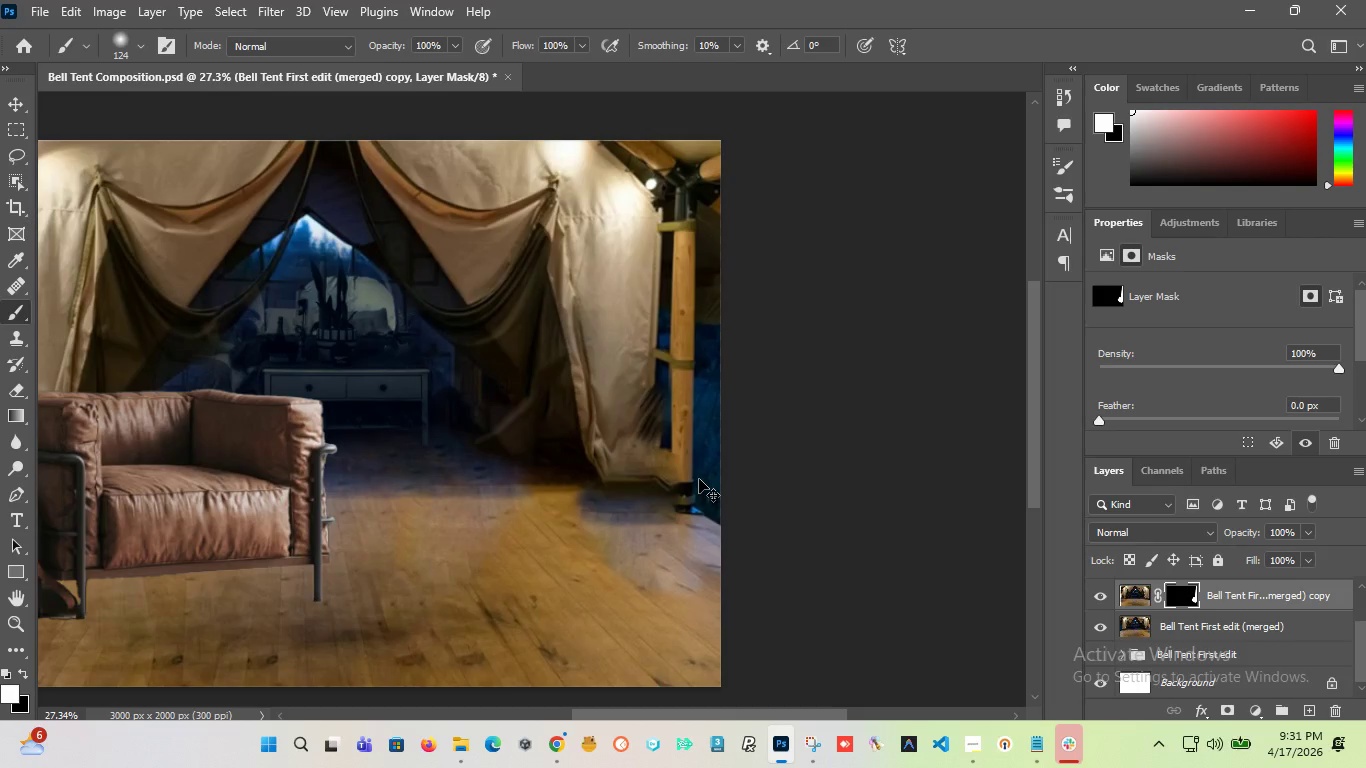 
key(Control+Z)
 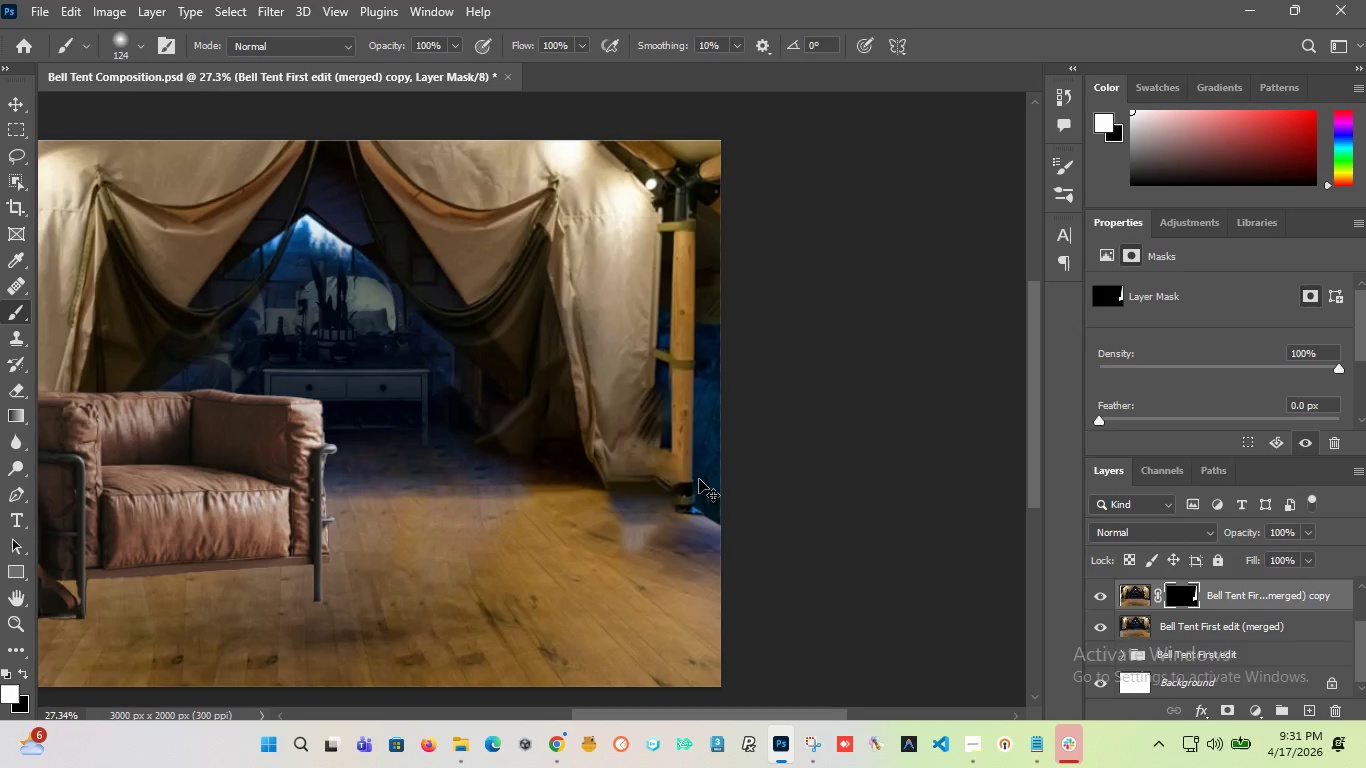 
key(Control+Z)
 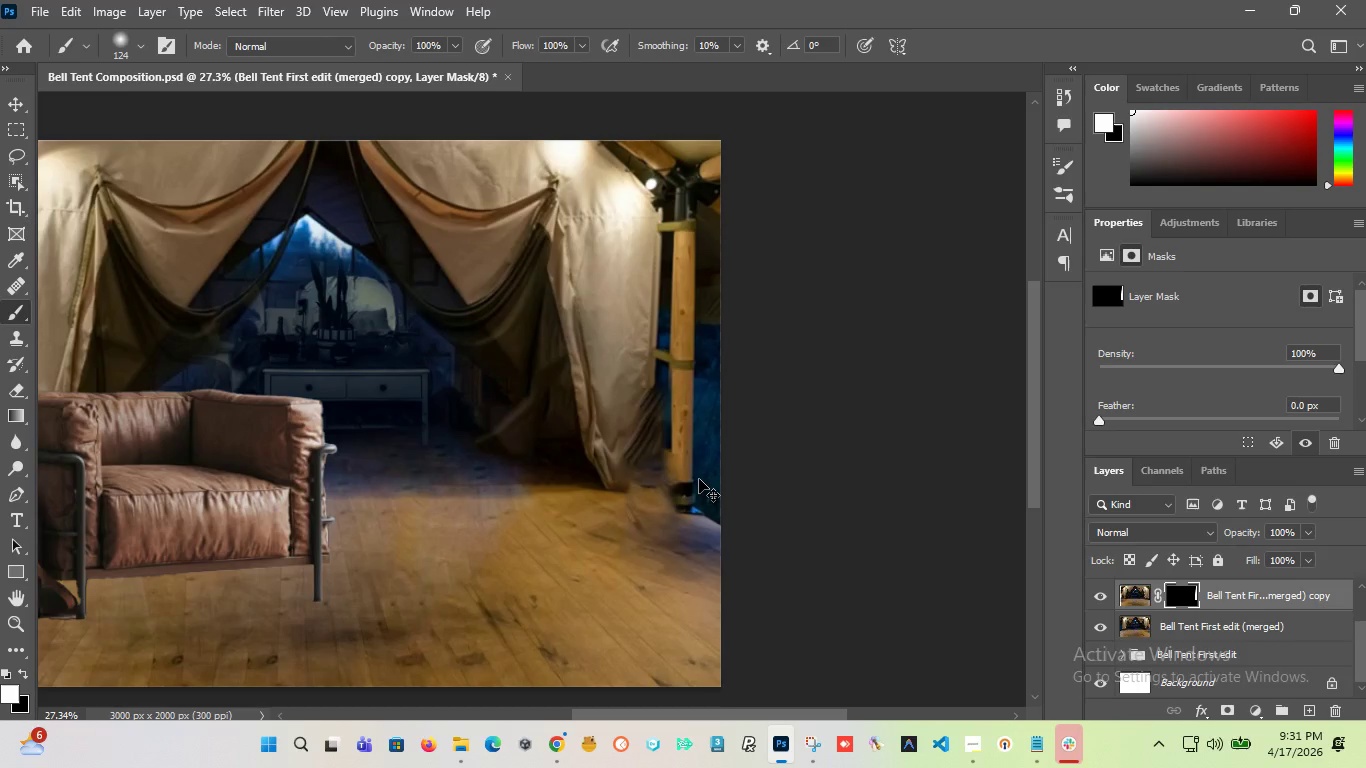 
key(Control+Z)
 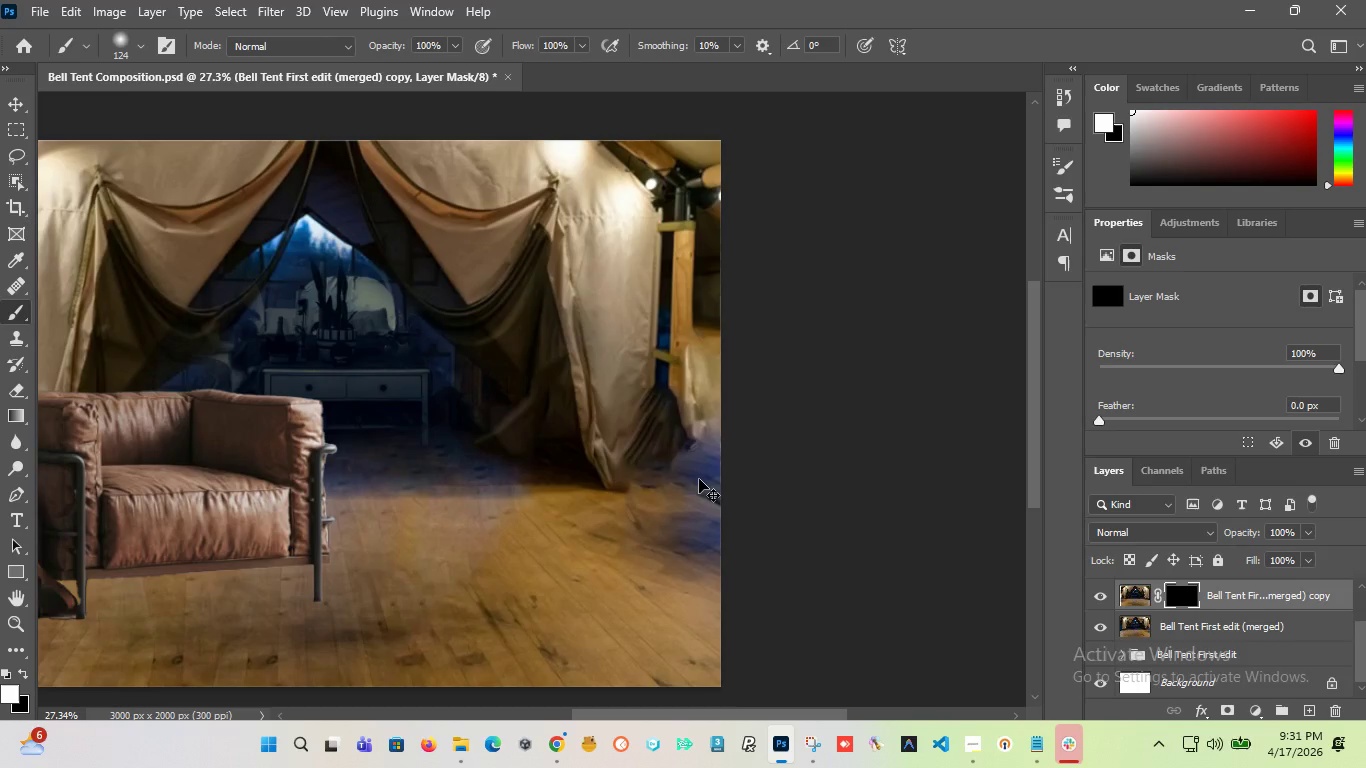 
key(Control+Shift+Z)
 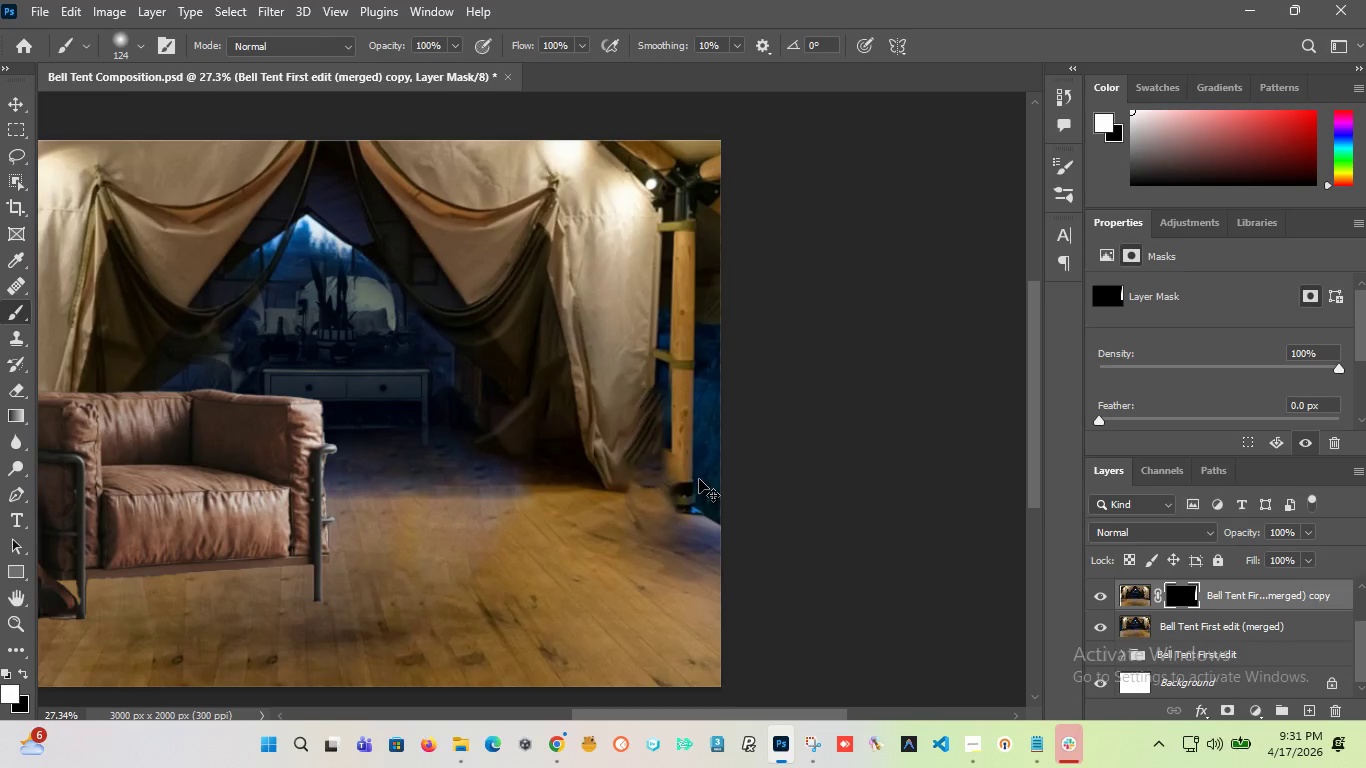 
left_click([699, 479])
 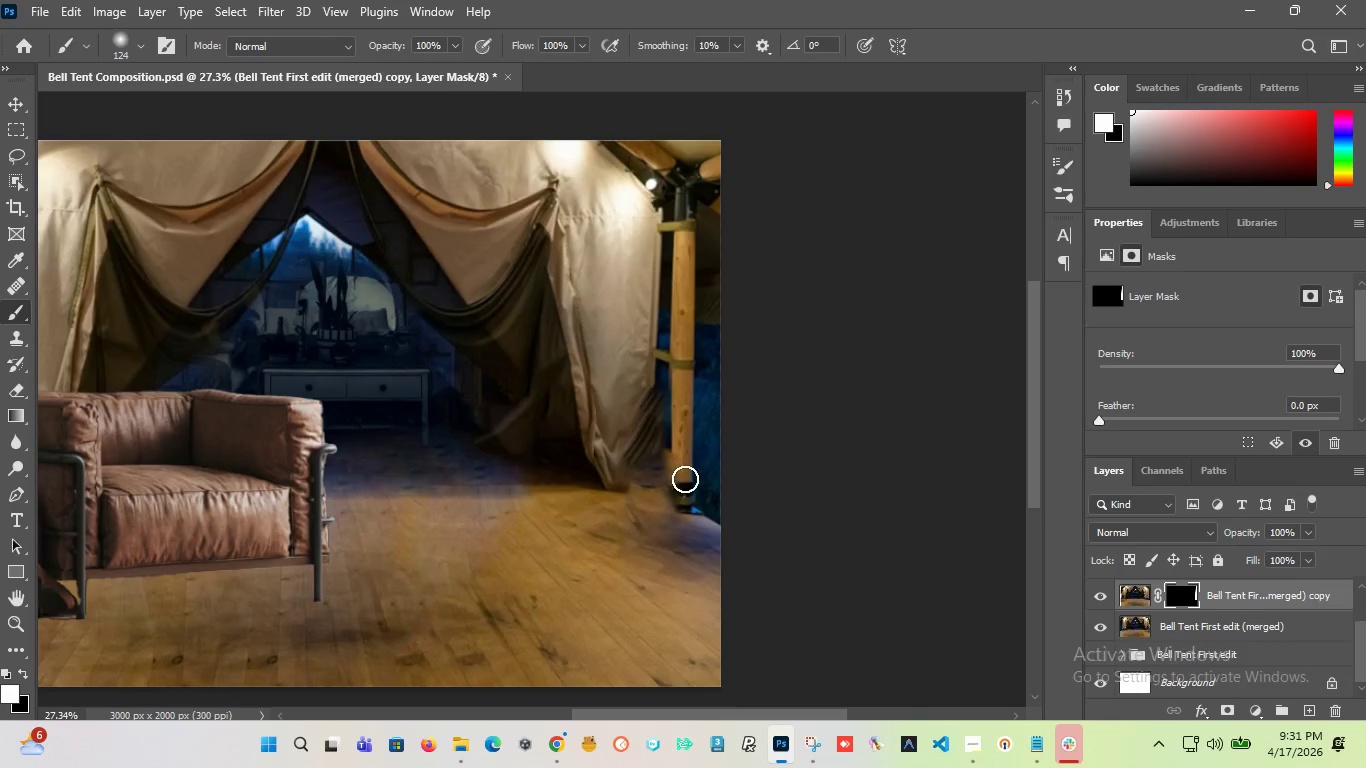 
left_click_drag(start_coordinate=[720, 388], to_coordinate=[719, 157])
 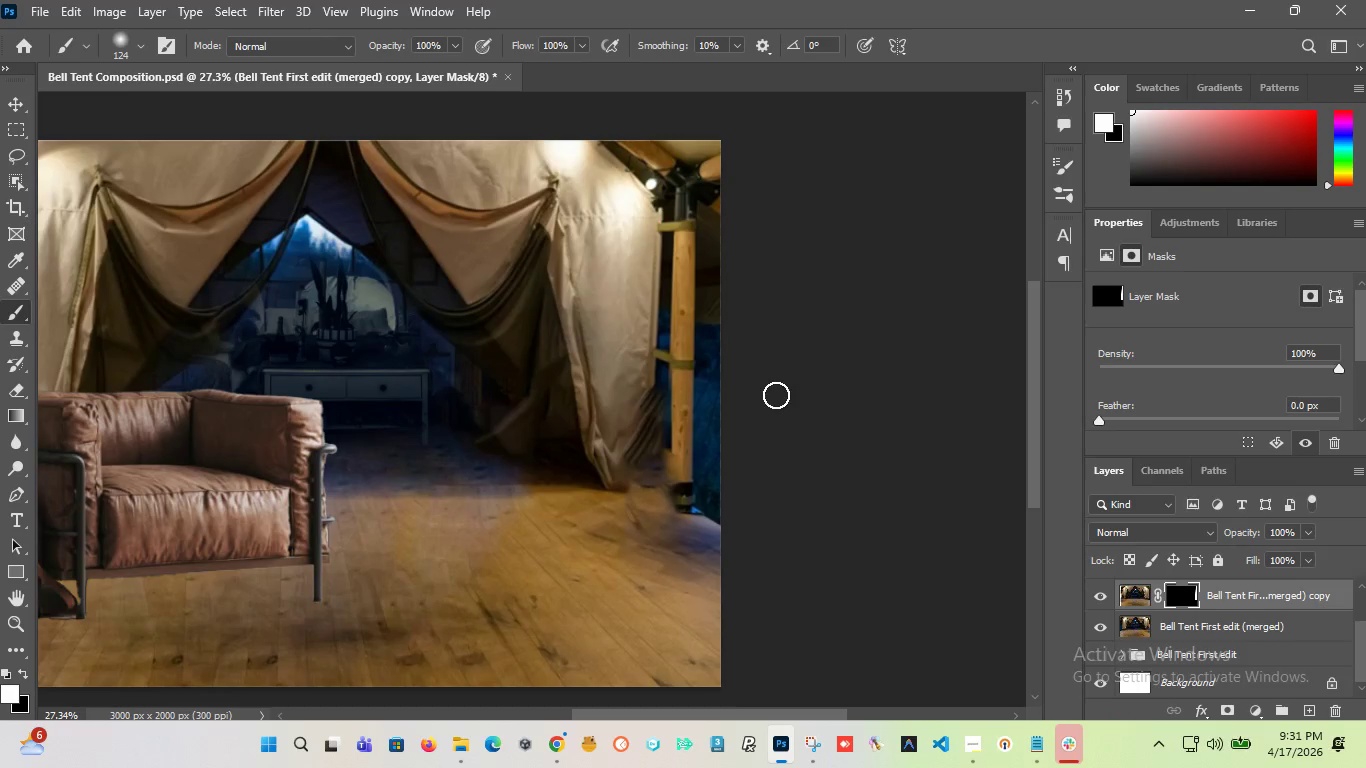 
hold_key(key=AltLeft, duration=7.75)
scroll: coordinate [776, 428], scroll_direction: down, amount: 9.0
 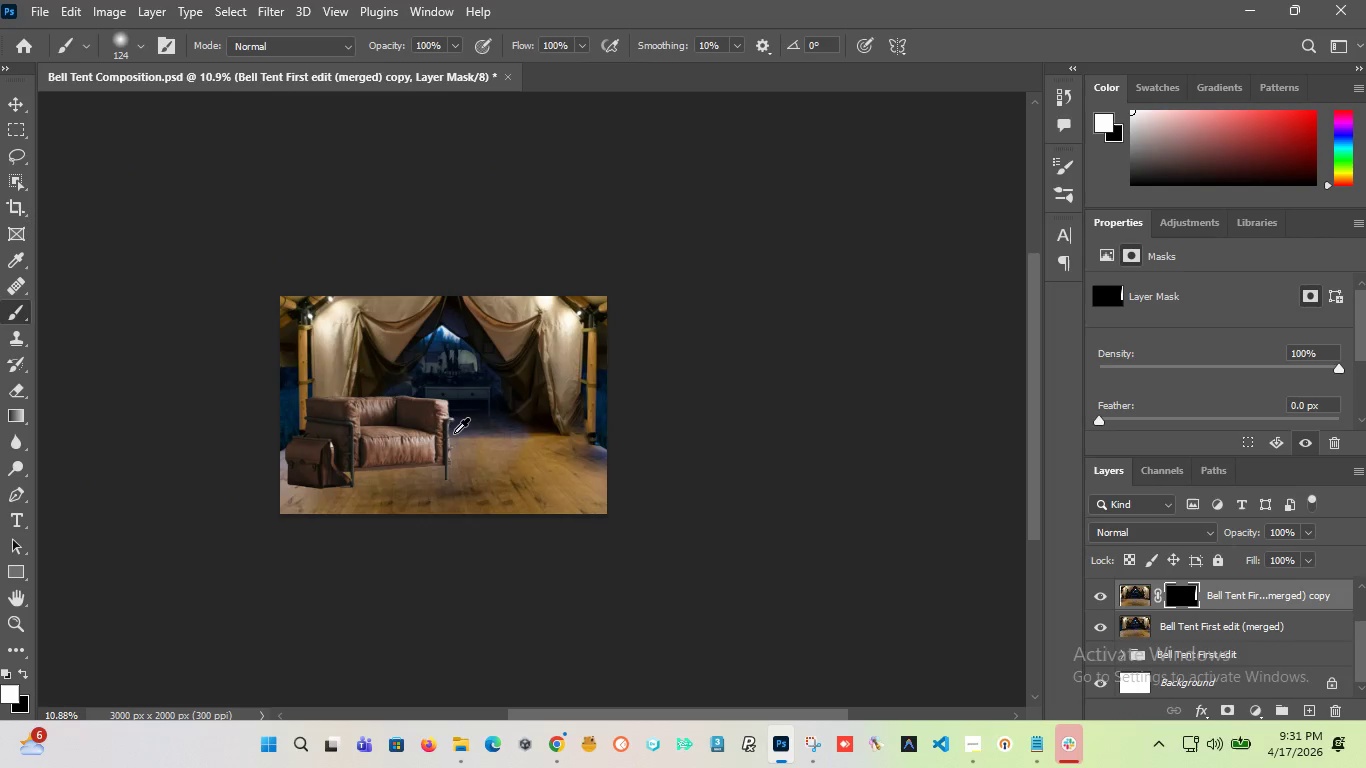 
scroll: coordinate [451, 425], scroll_direction: up, amount: 4.0
 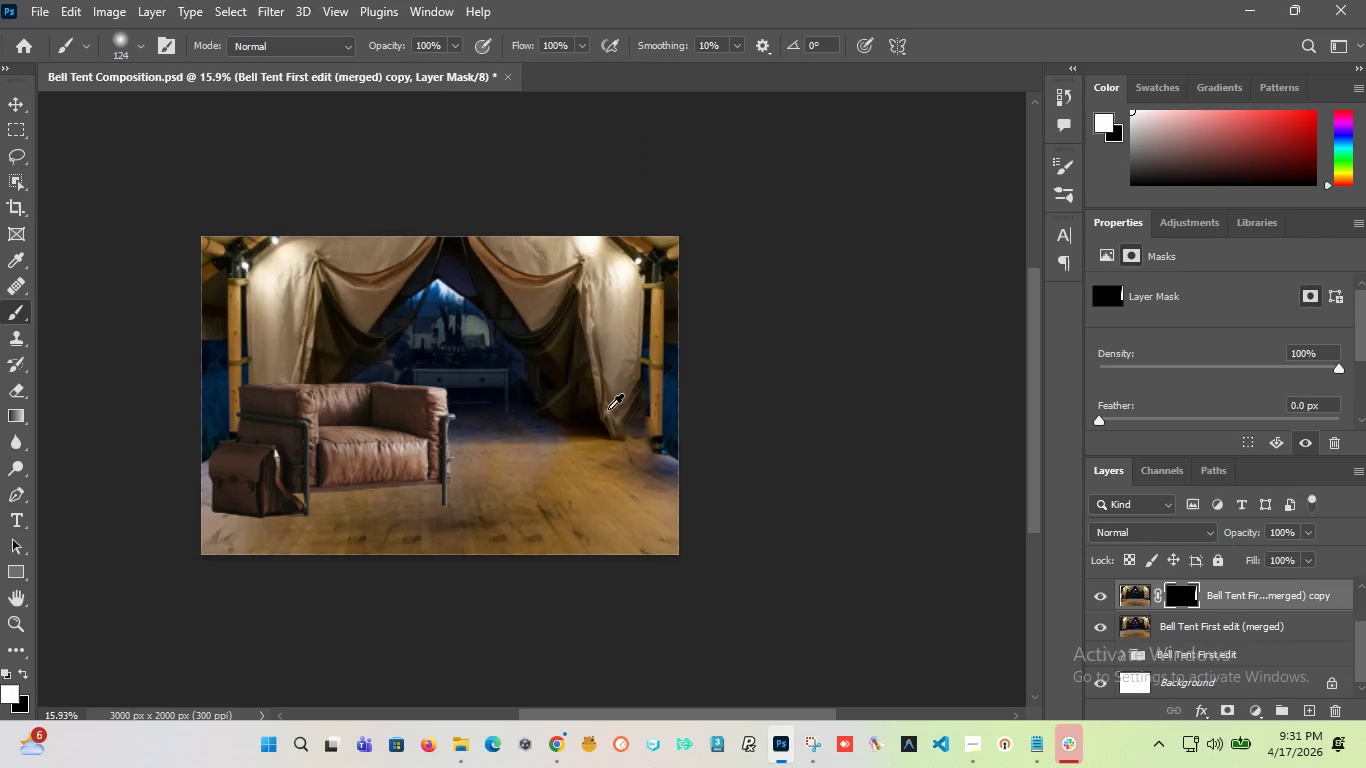 
scroll: coordinate [667, 414], scroll_direction: down, amount: 3.0
 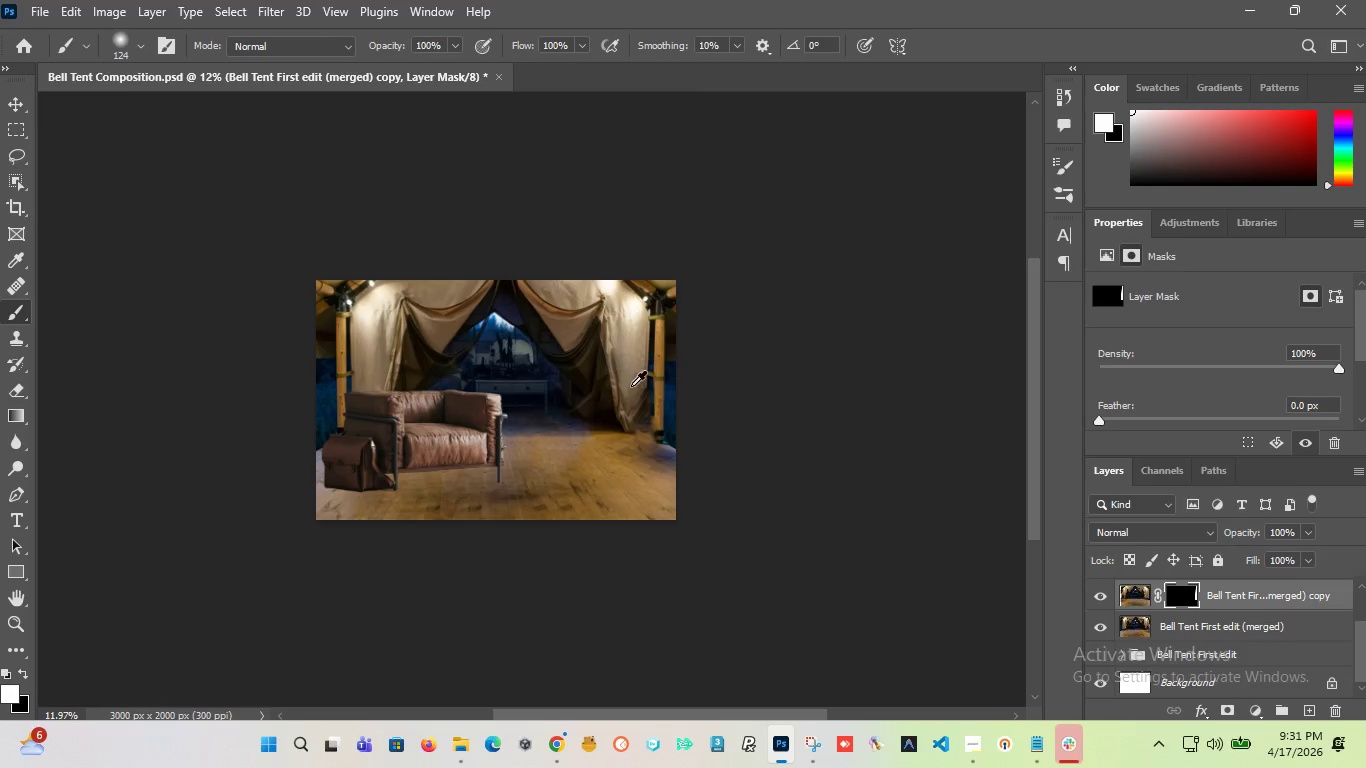 
scroll: coordinate [672, 413], scroll_direction: up, amount: 4.0
 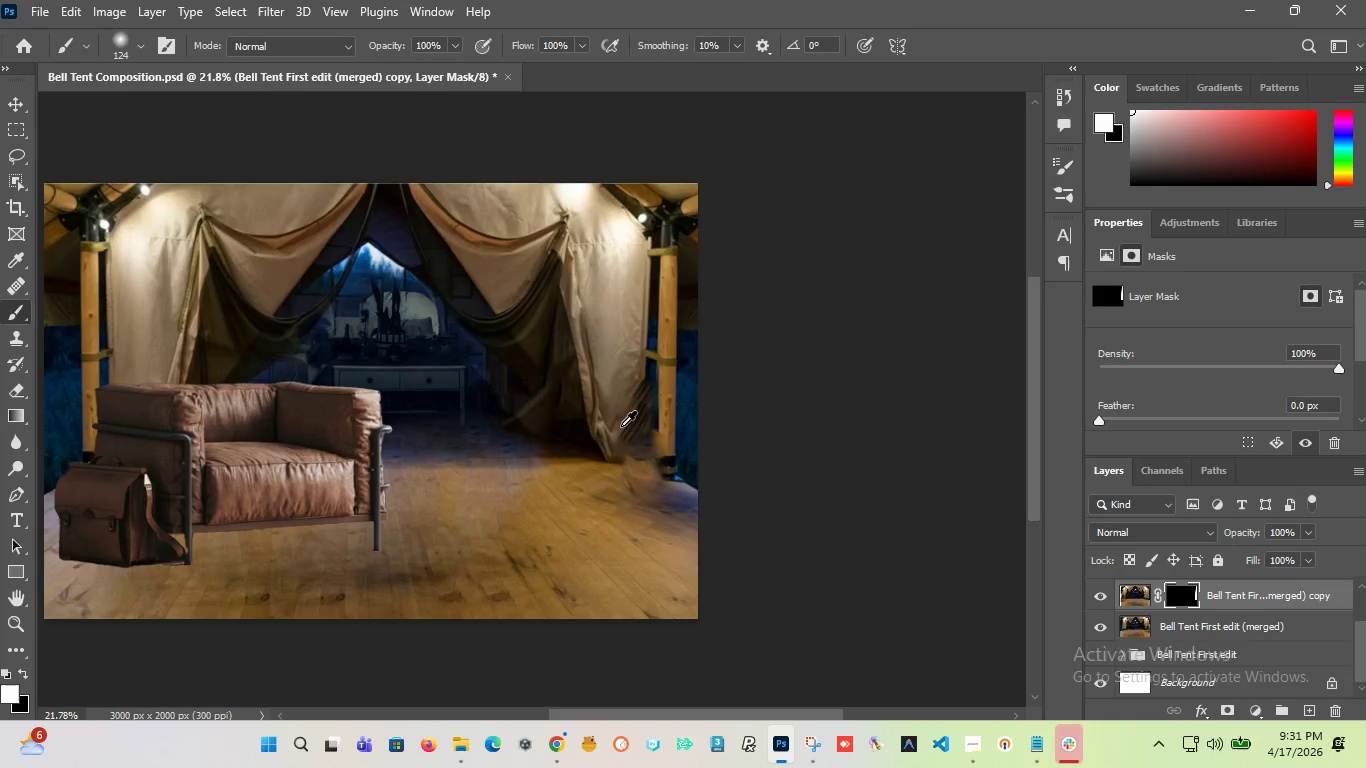 
scroll: coordinate [699, 441], scroll_direction: none, amount: 0.0
 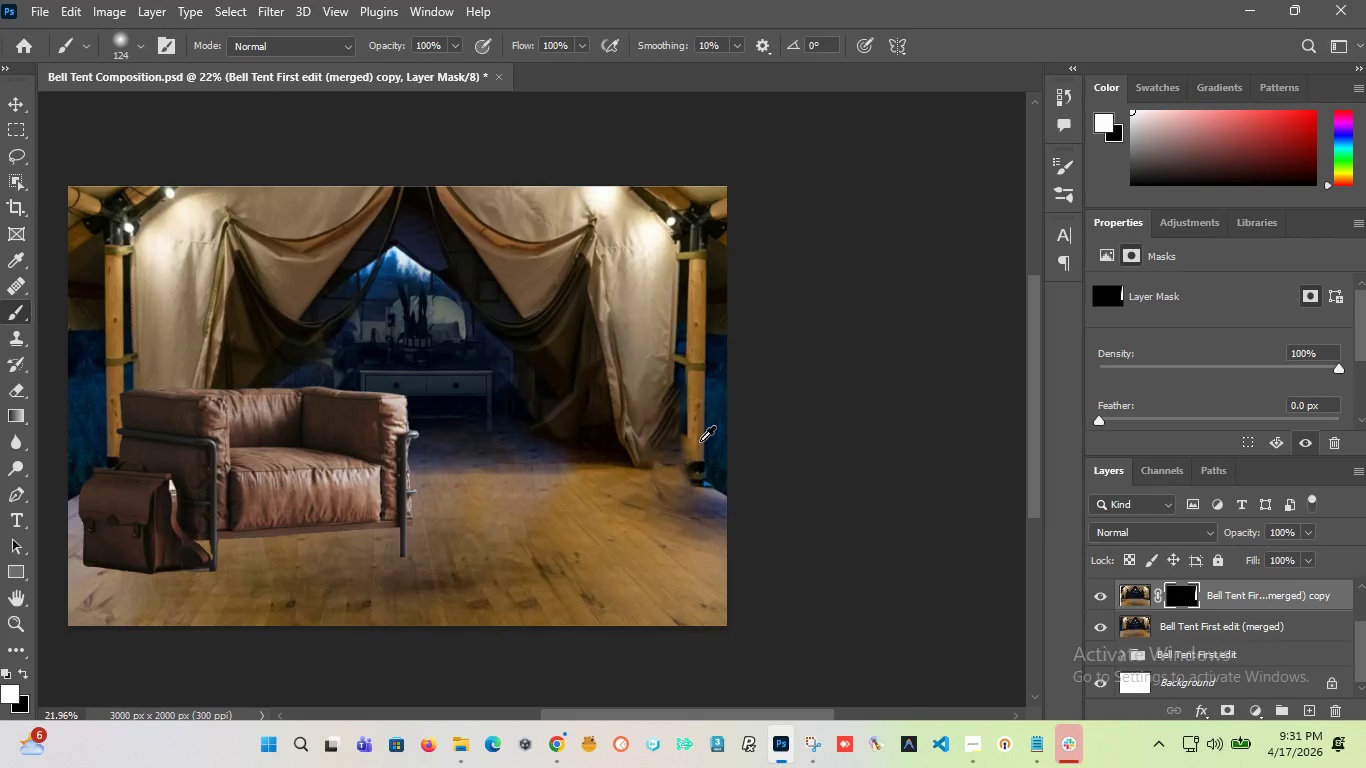 
scroll: coordinate [651, 441], scroll_direction: up, amount: 1.0
 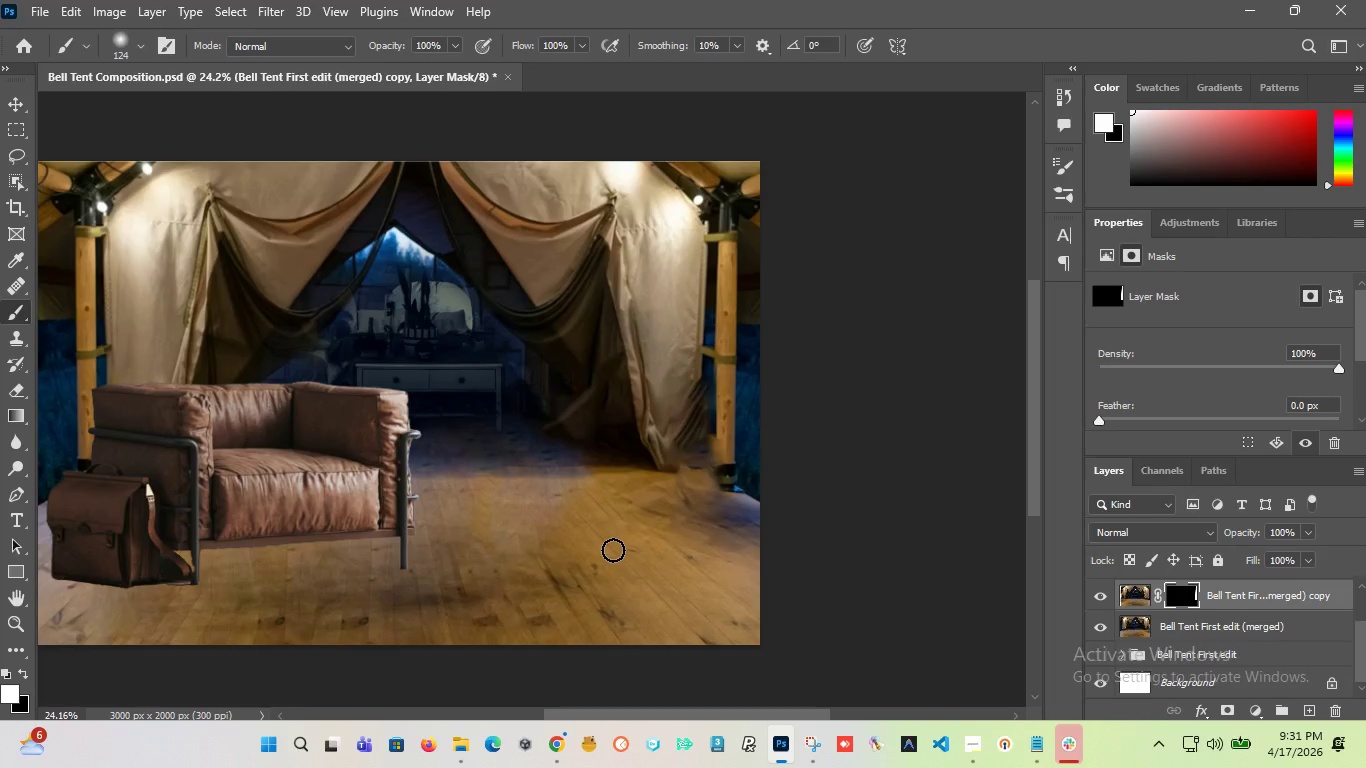 
wait(10.33)
 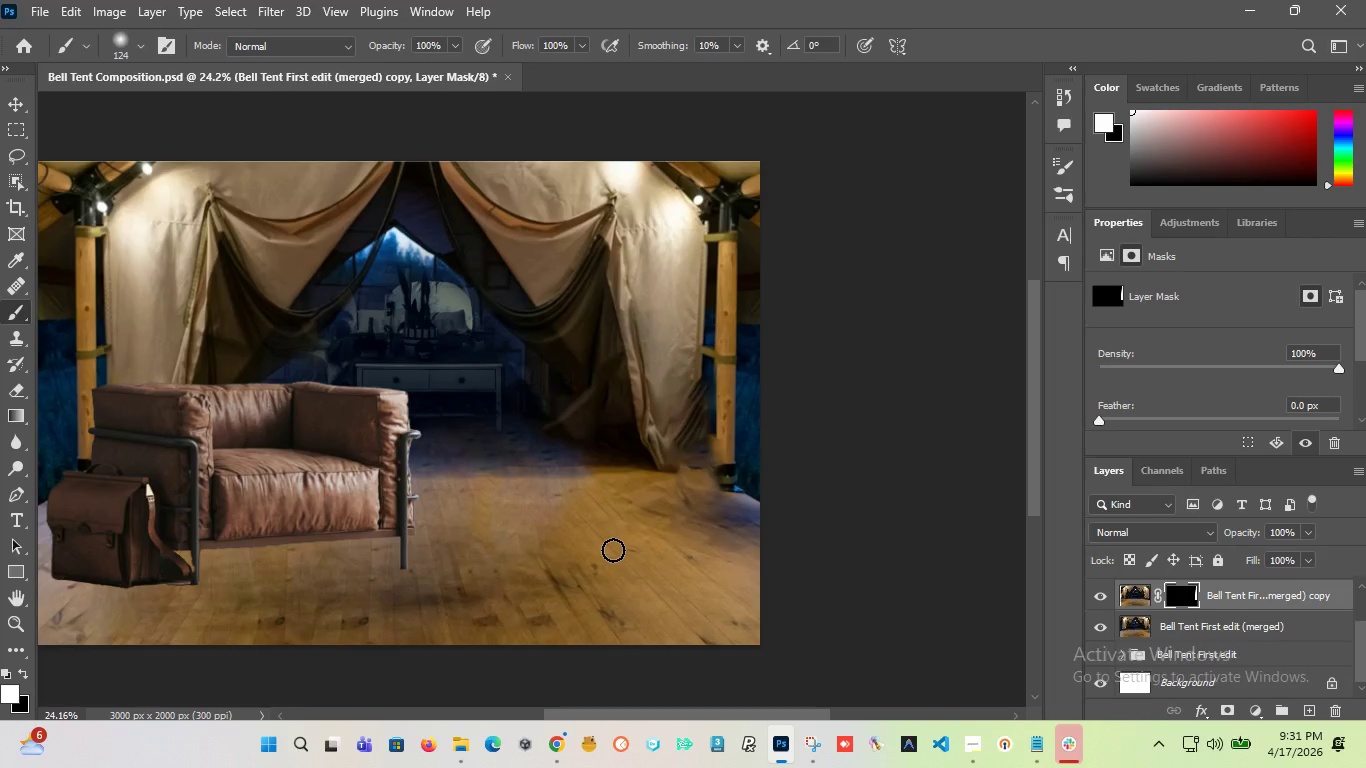 
hold_key(key=AltLeft, duration=10.39)
scroll: coordinate [608, 383], scroll_direction: down, amount: 5.0
 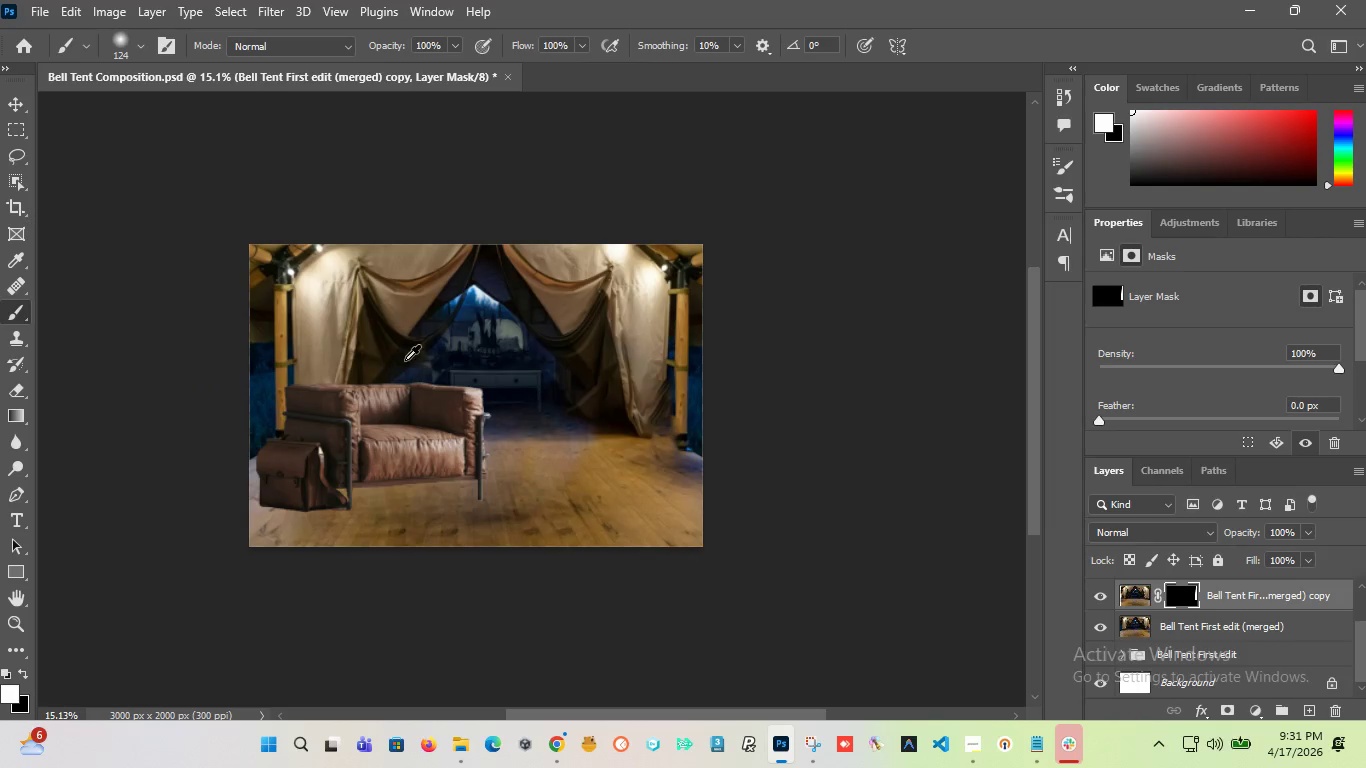 
scroll: coordinate [402, 360], scroll_direction: up, amount: 4.0
 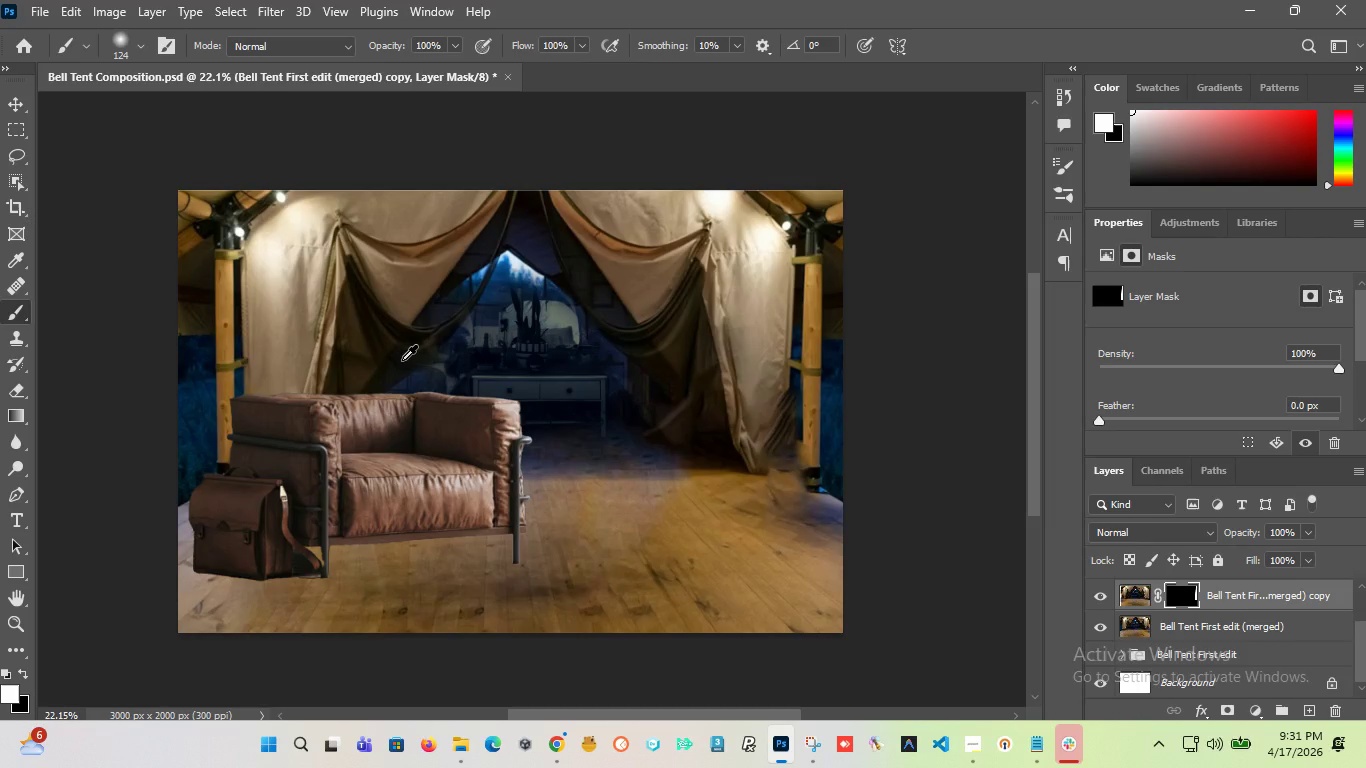 
scroll: coordinate [401, 360], scroll_direction: down, amount: 3.0
 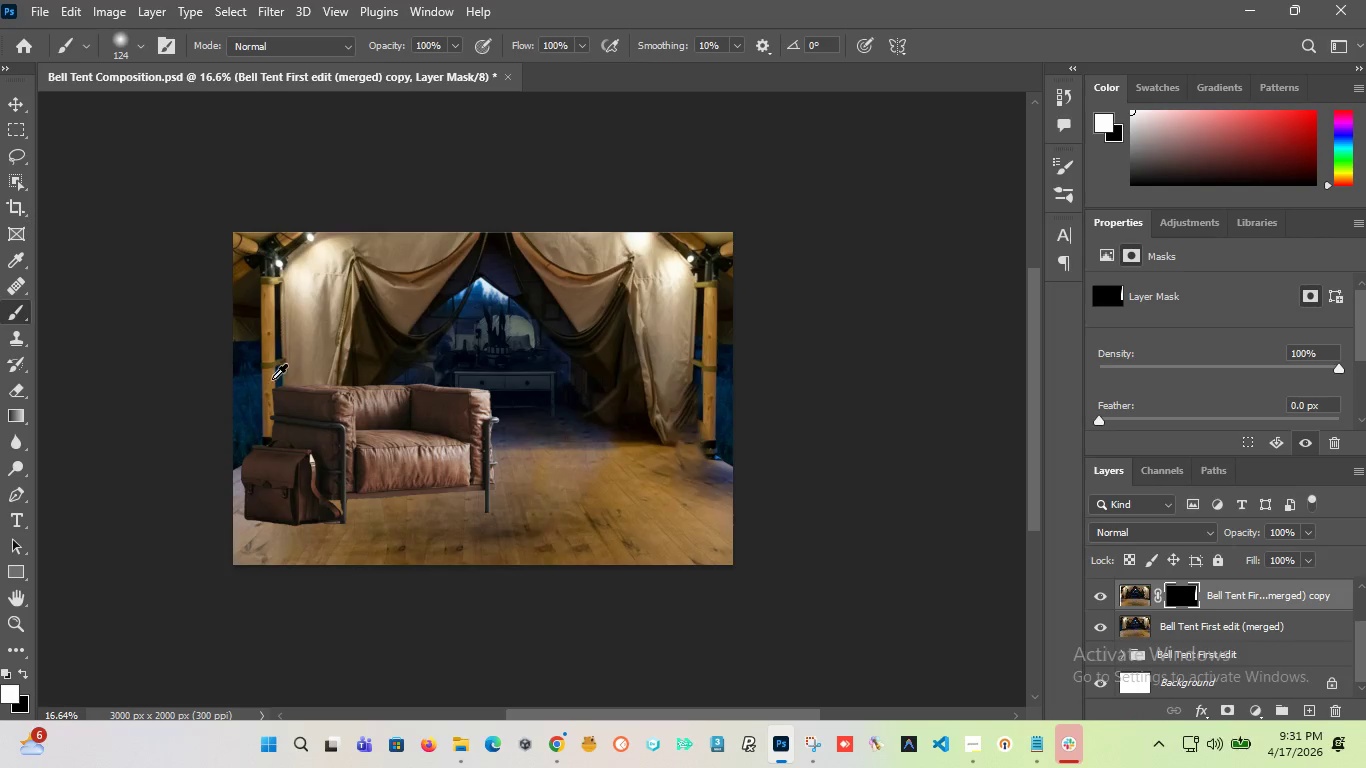 
scroll: coordinate [869, 443], scroll_direction: up, amount: 13.0
 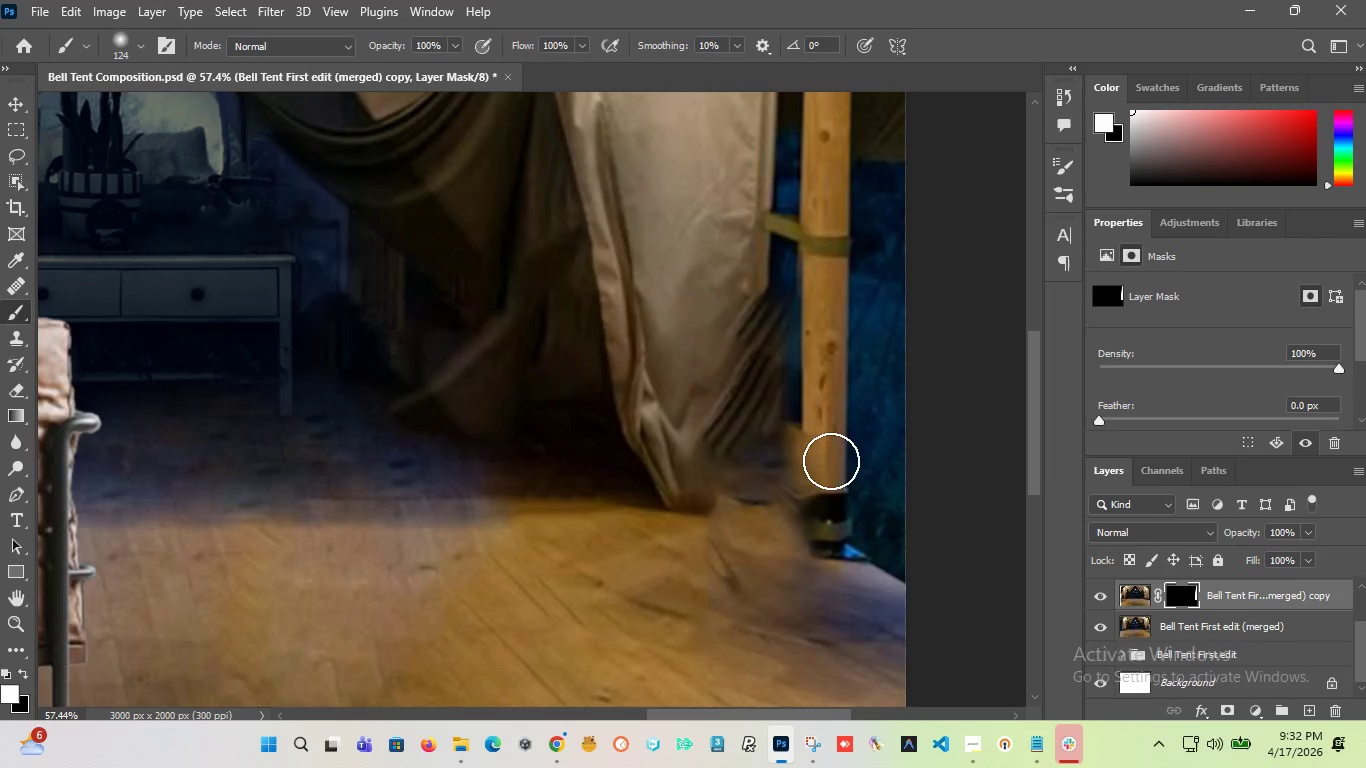 
left_click_drag(start_coordinate=[828, 429], to_coordinate=[816, 490])
 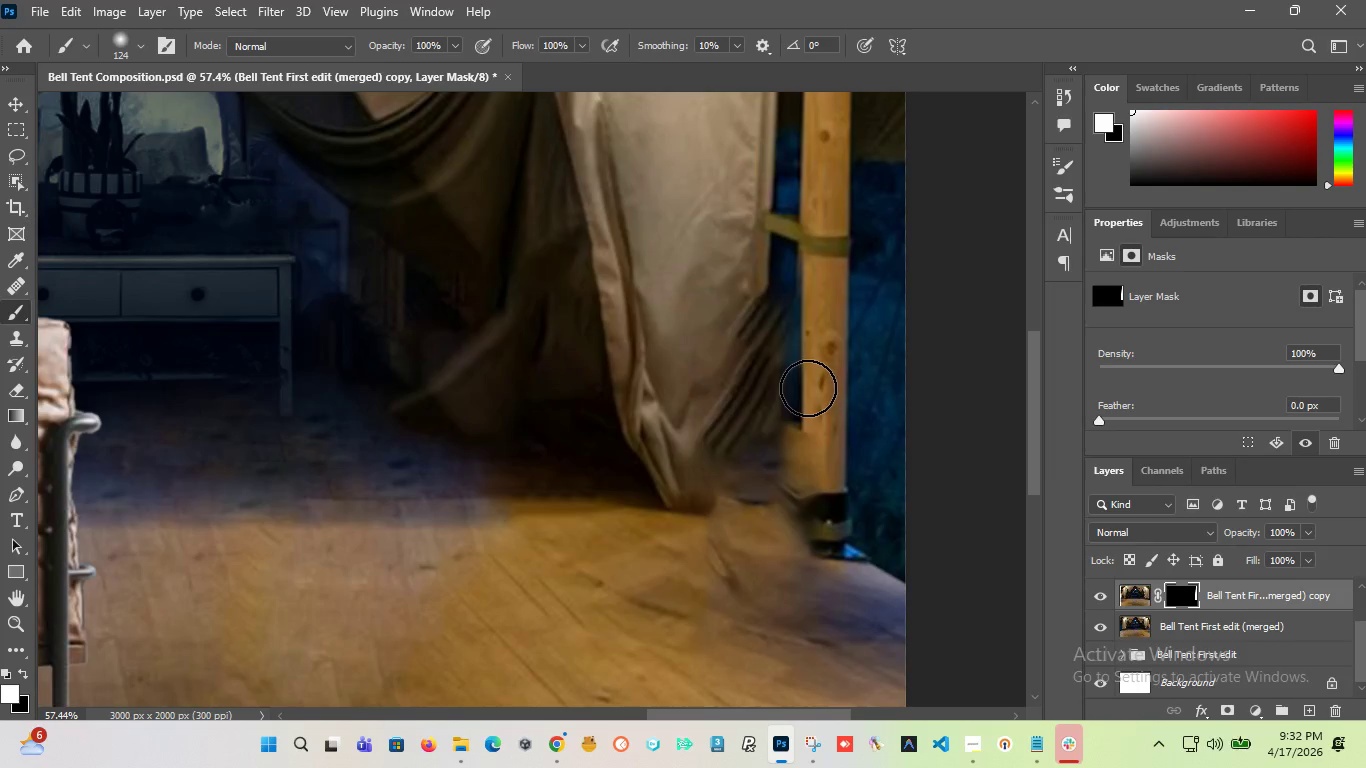 
left_click_drag(start_coordinate=[808, 388], to_coordinate=[806, 244])
 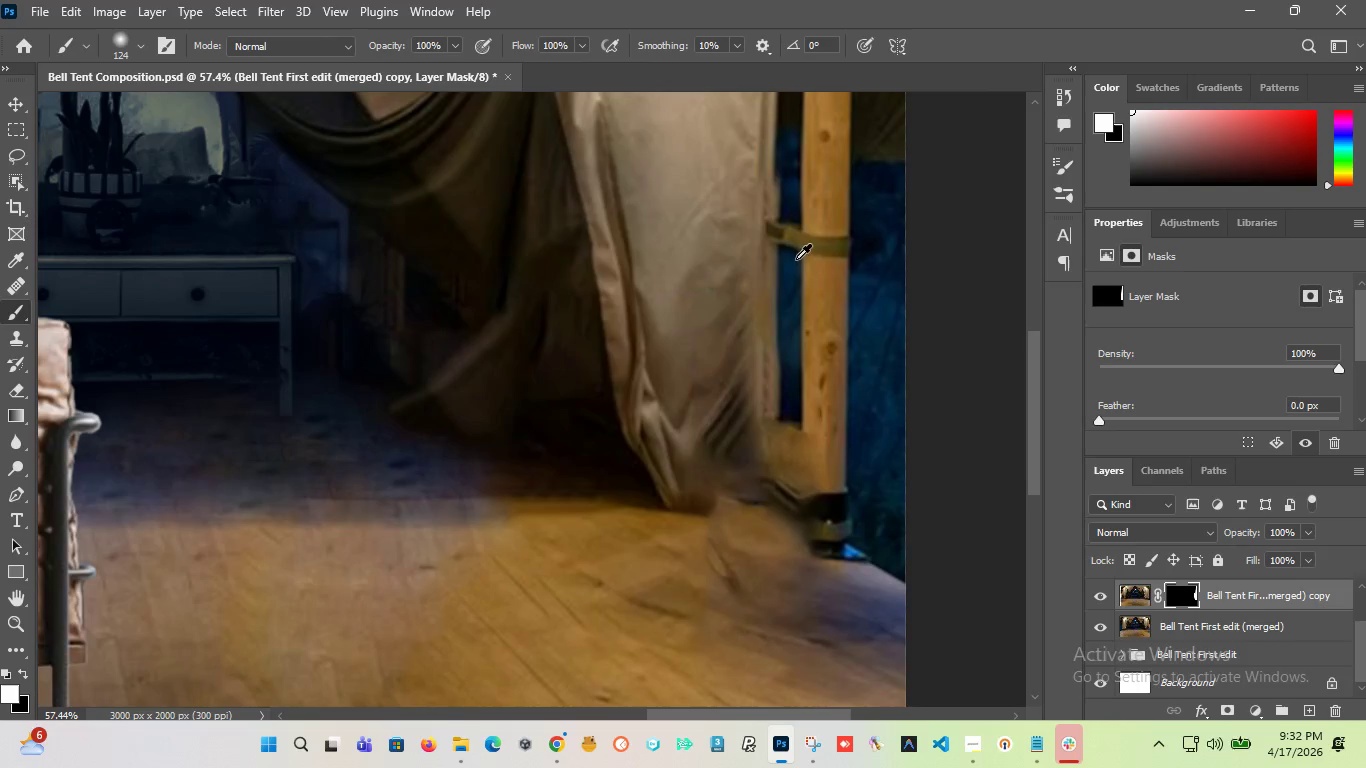 
hold_key(key=AltLeft, duration=3.25)
scroll: coordinate [790, 365], scroll_direction: down, amount: 10.0
 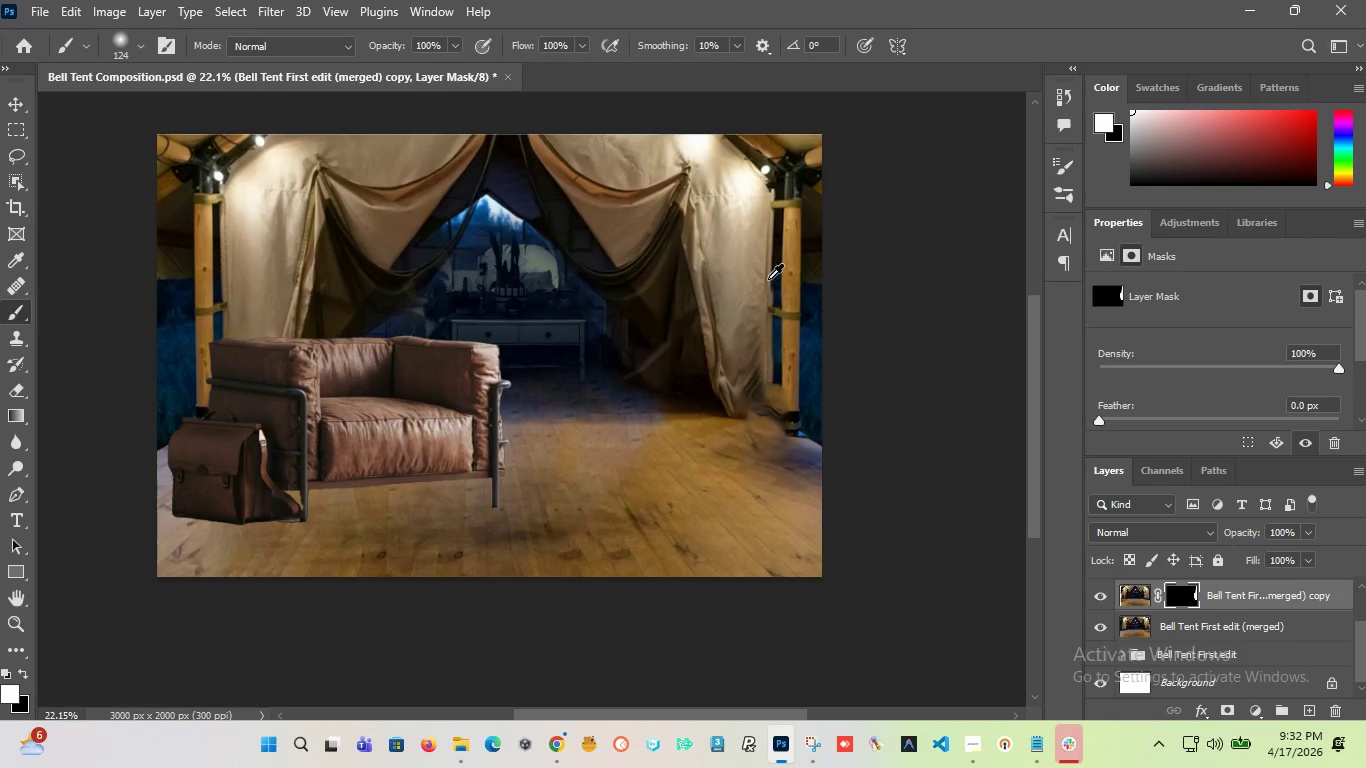 
scroll: coordinate [767, 280], scroll_direction: up, amount: 12.0
 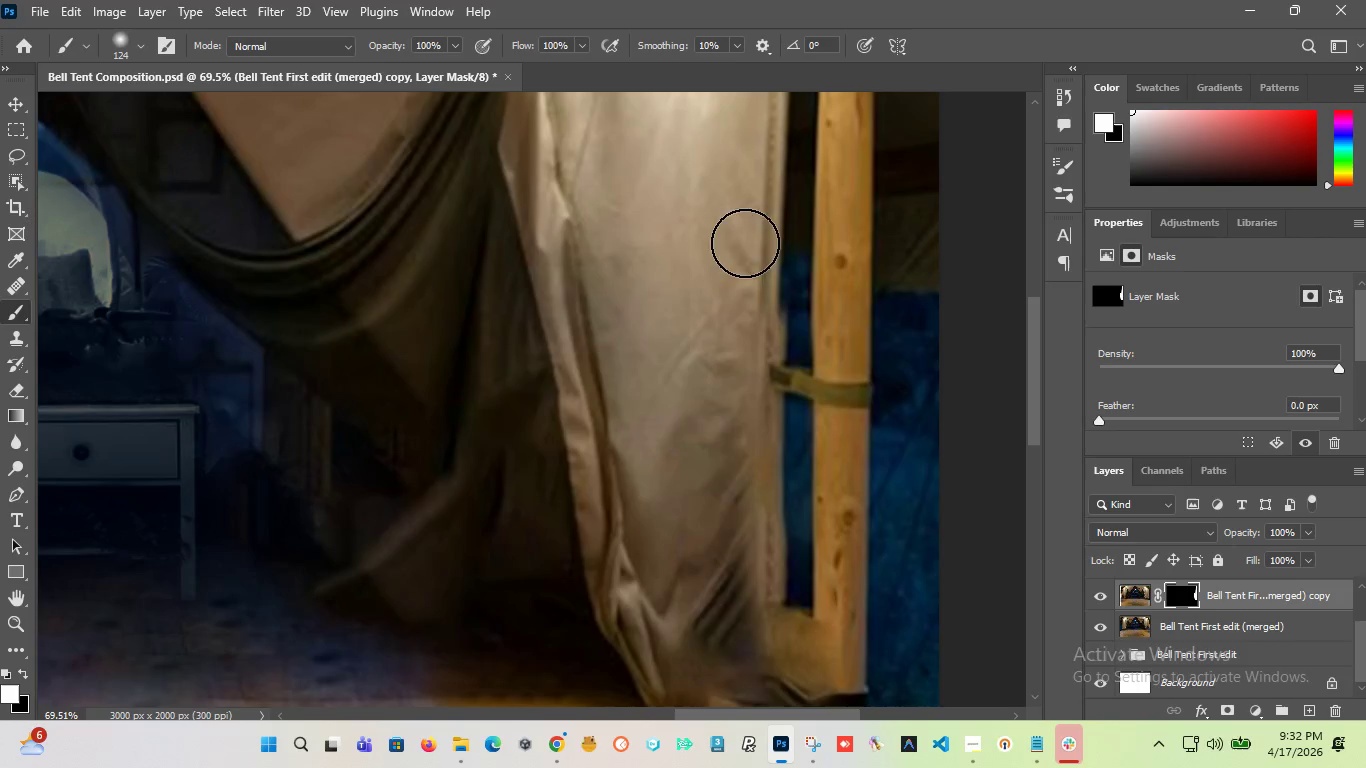 
hold_key(key=AltLeft, duration=0.92)
 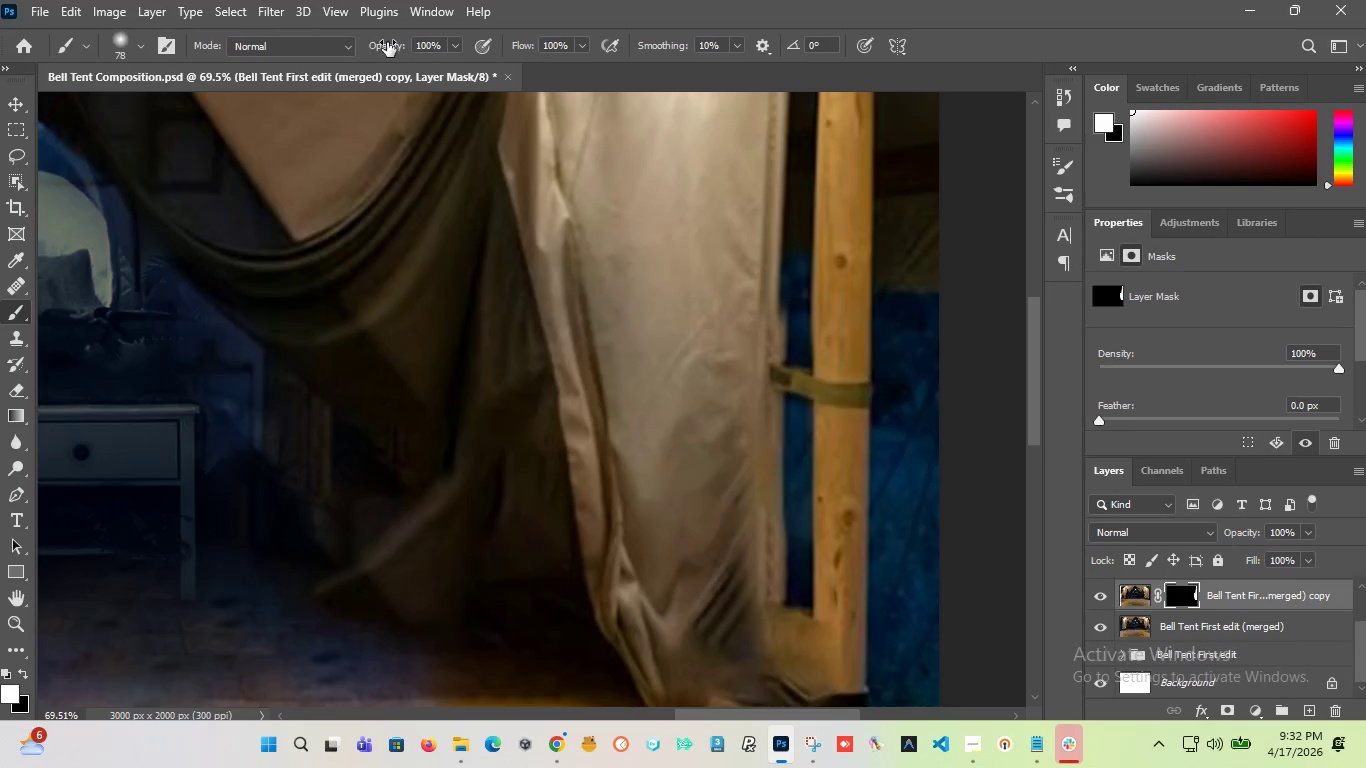 
left_click_drag(start_coordinate=[387, 42], to_coordinate=[333, 58])
 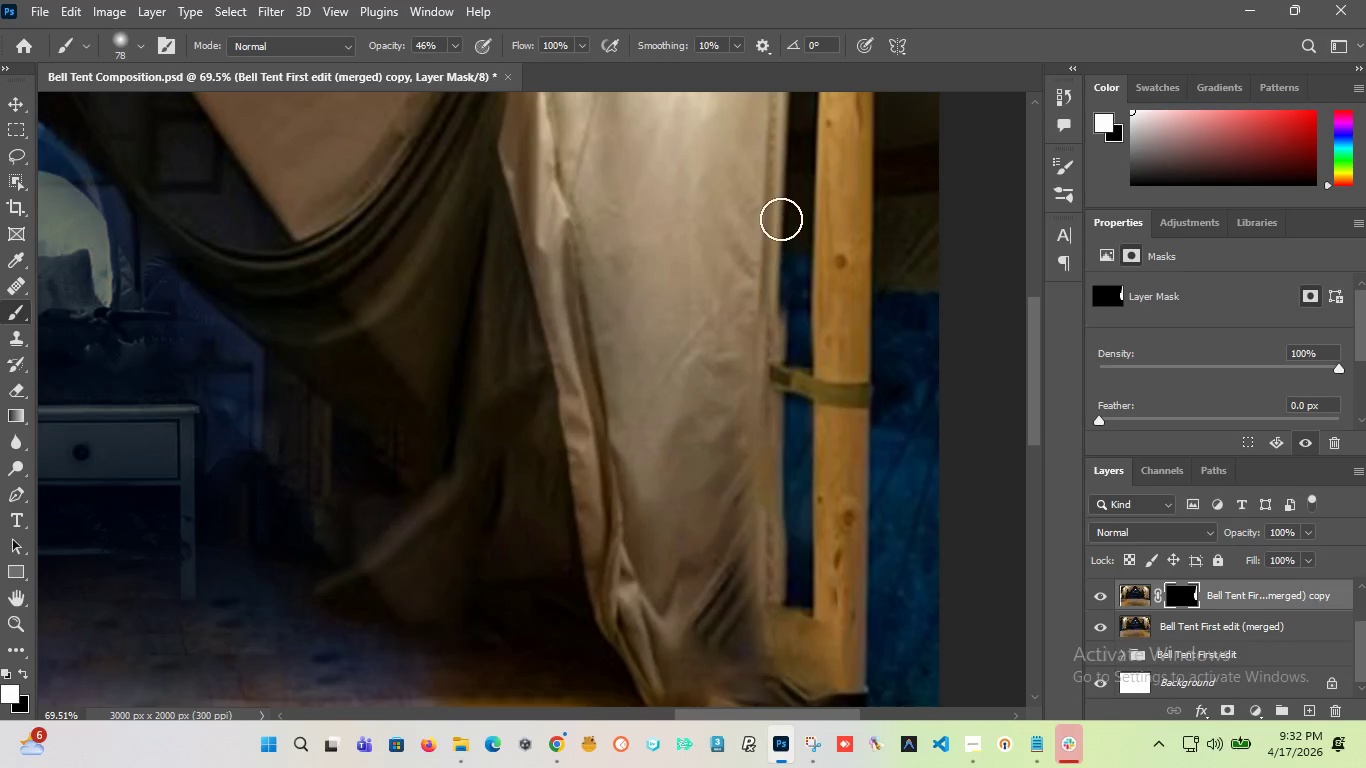 
left_click_drag(start_coordinate=[777, 213], to_coordinate=[785, 79])
 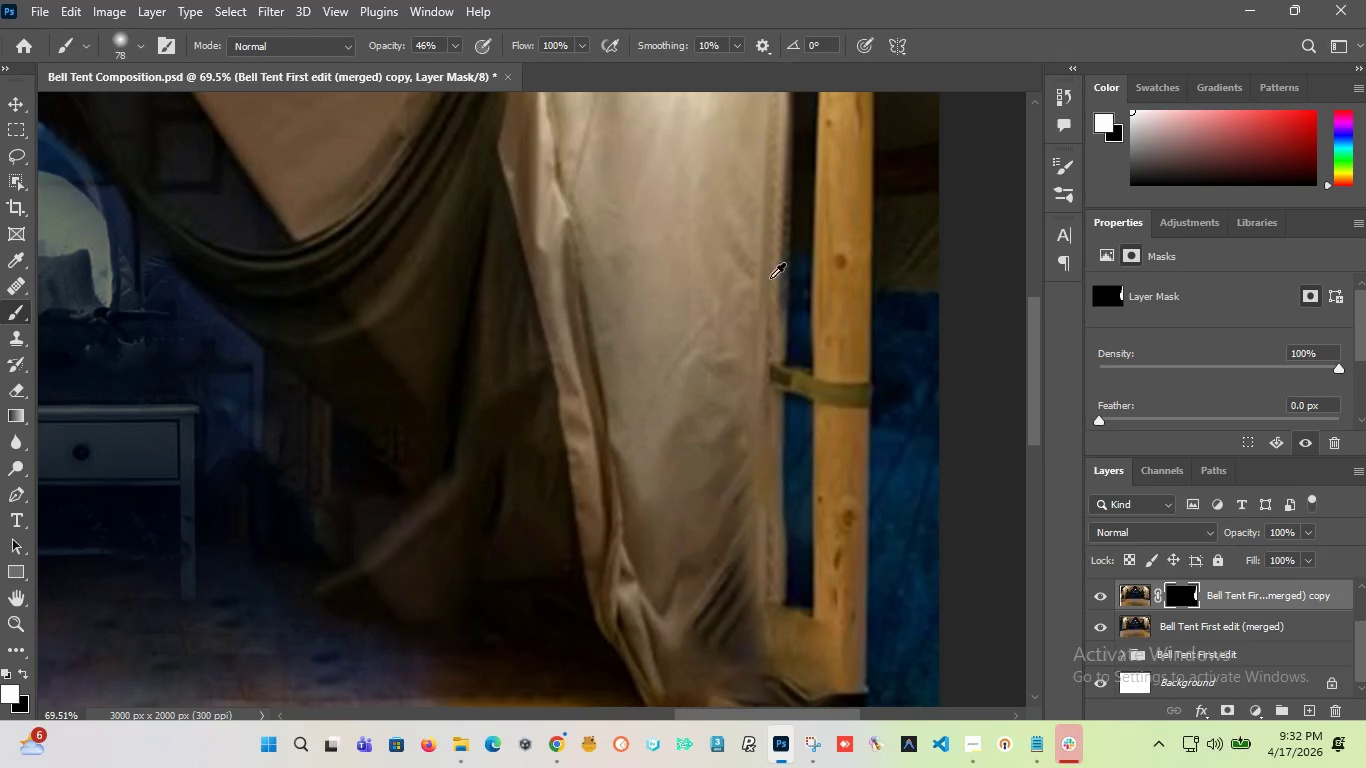 
hold_key(key=AltLeft, duration=3.03)
scroll: coordinate [789, 373], scroll_direction: down, amount: 9.0
 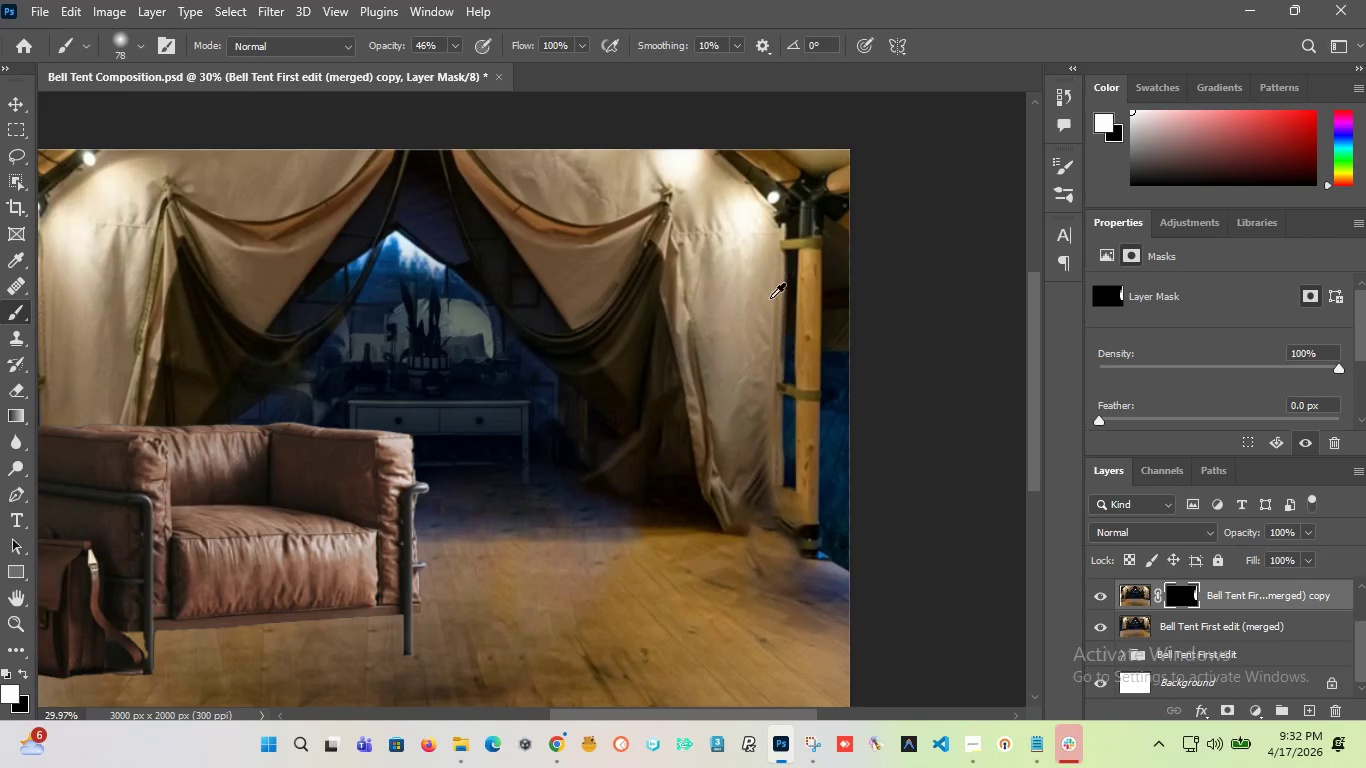 
left_click_drag(start_coordinate=[766, 264], to_coordinate=[751, 599])
 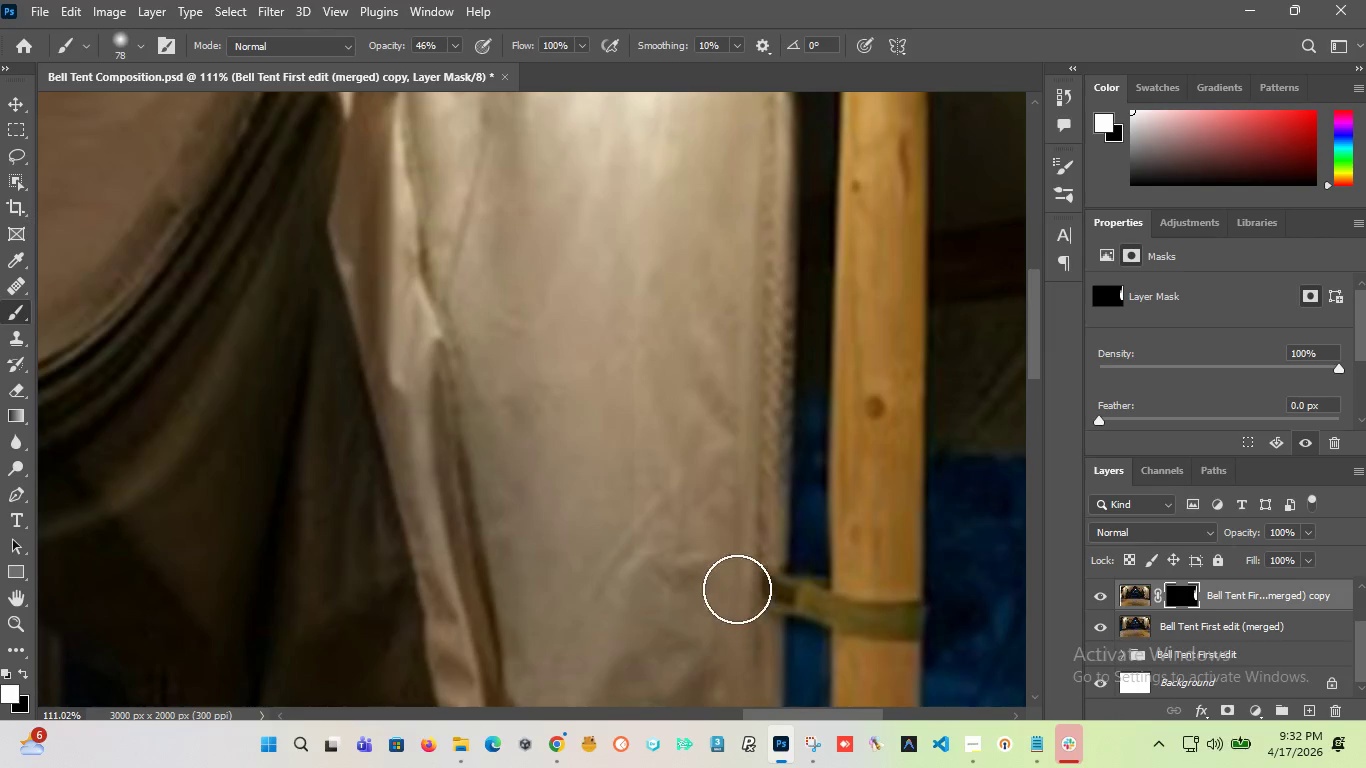 
scroll: coordinate [765, 277], scroll_direction: up, amount: 13.0
 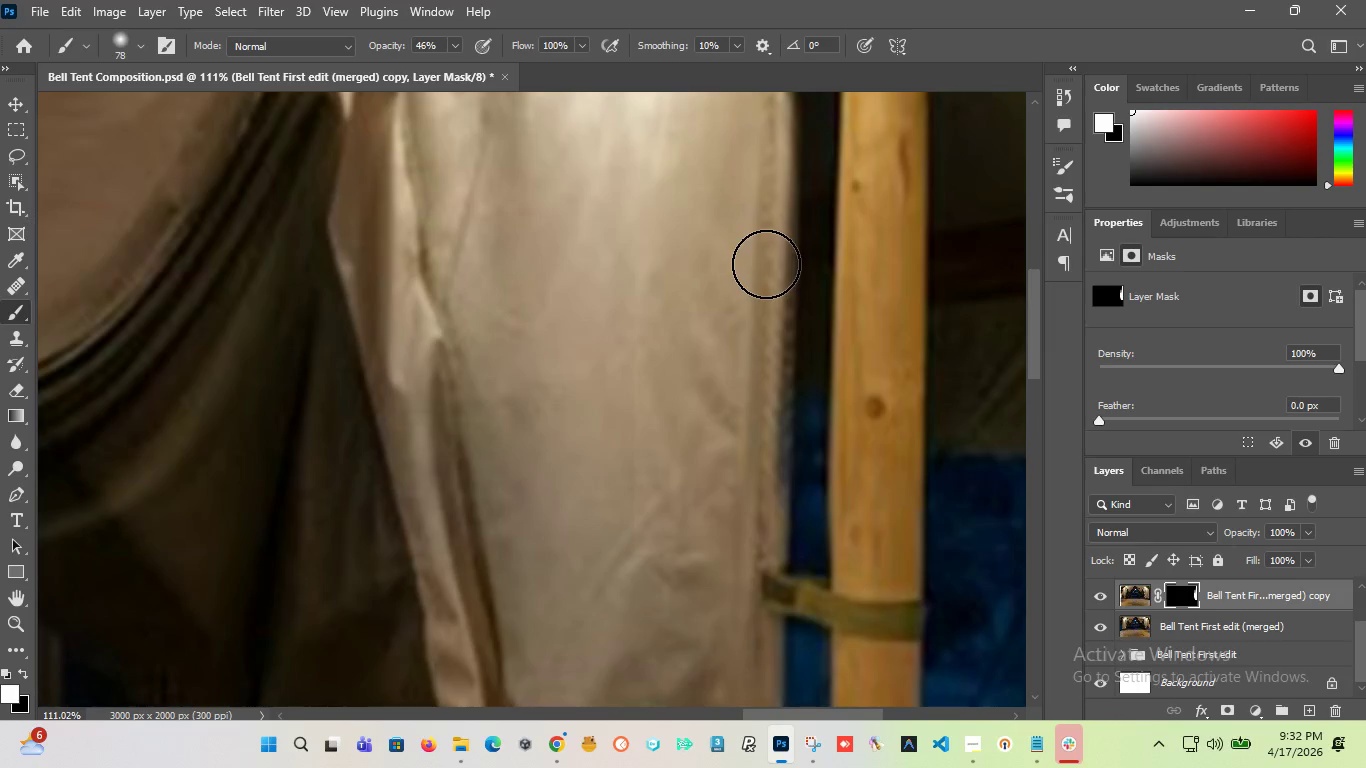 
hold_key(key=AltLeft, duration=3.47)
 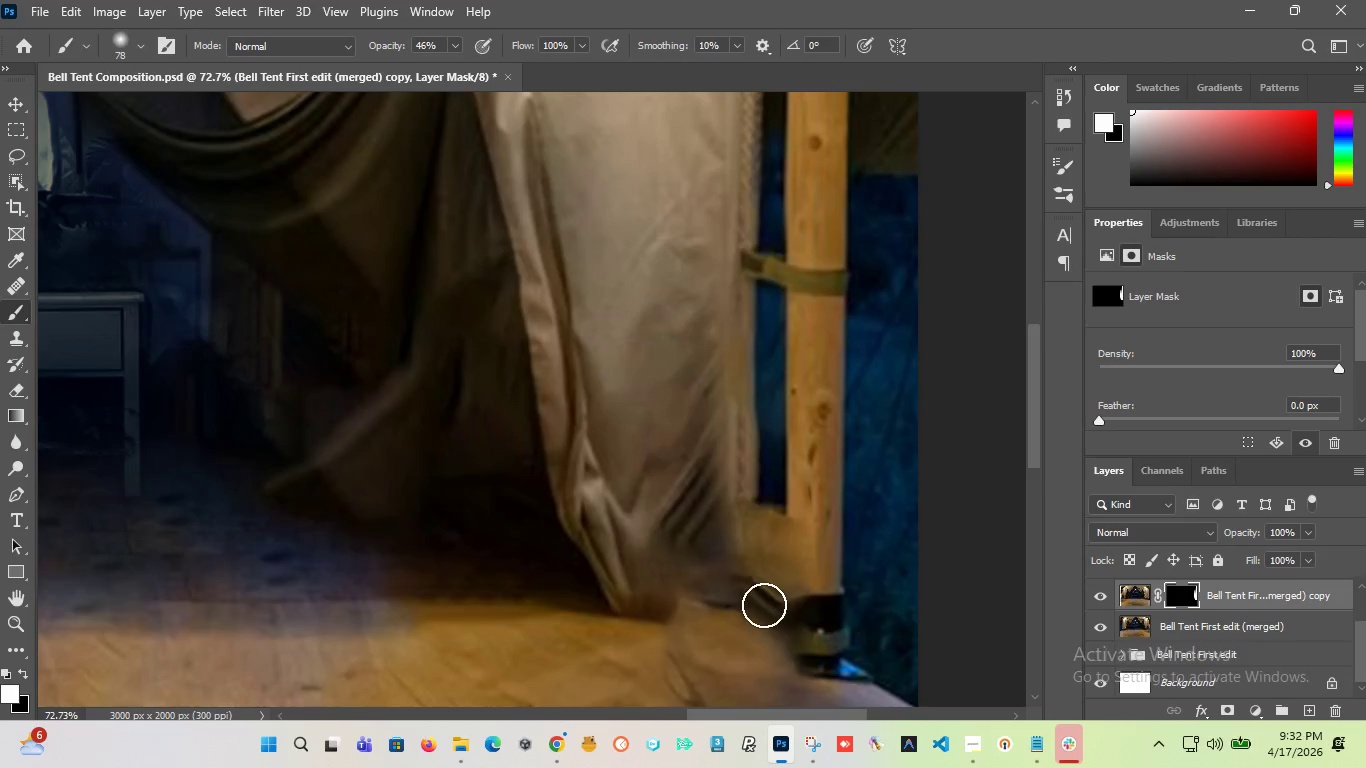 
left_click_drag(start_coordinate=[764, 518], to_coordinate=[764, 605])
 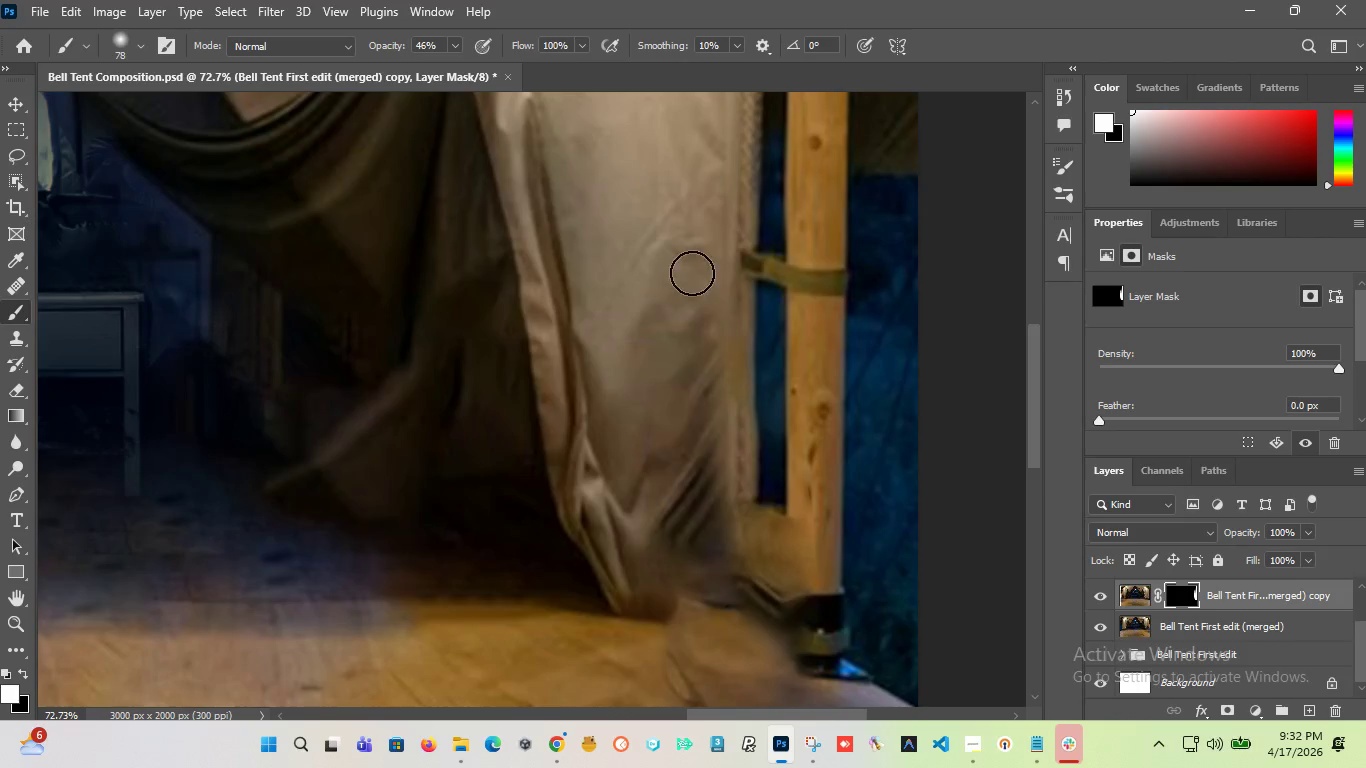 
scroll: coordinate [761, 621], scroll_direction: down, amount: 6.0
 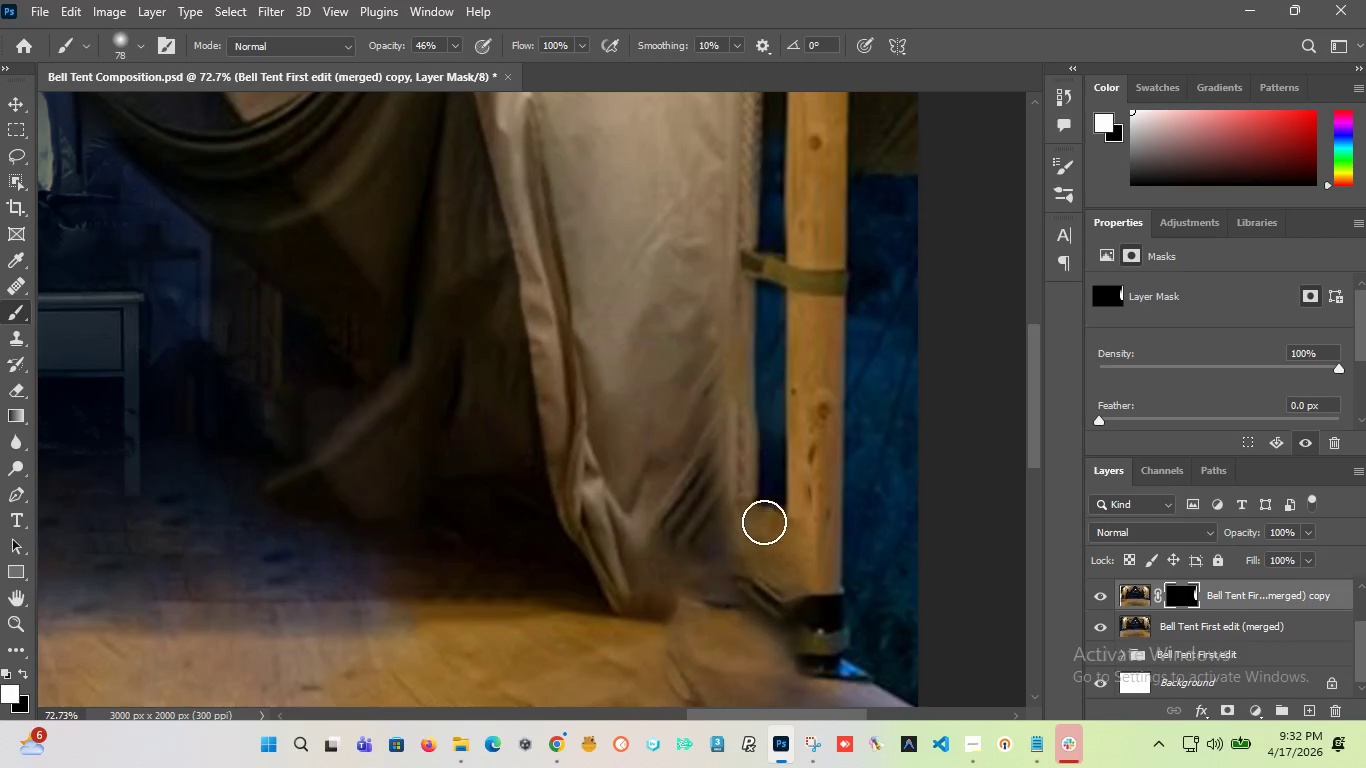 
left_click_drag(start_coordinate=[694, 249], to_coordinate=[713, 533])
 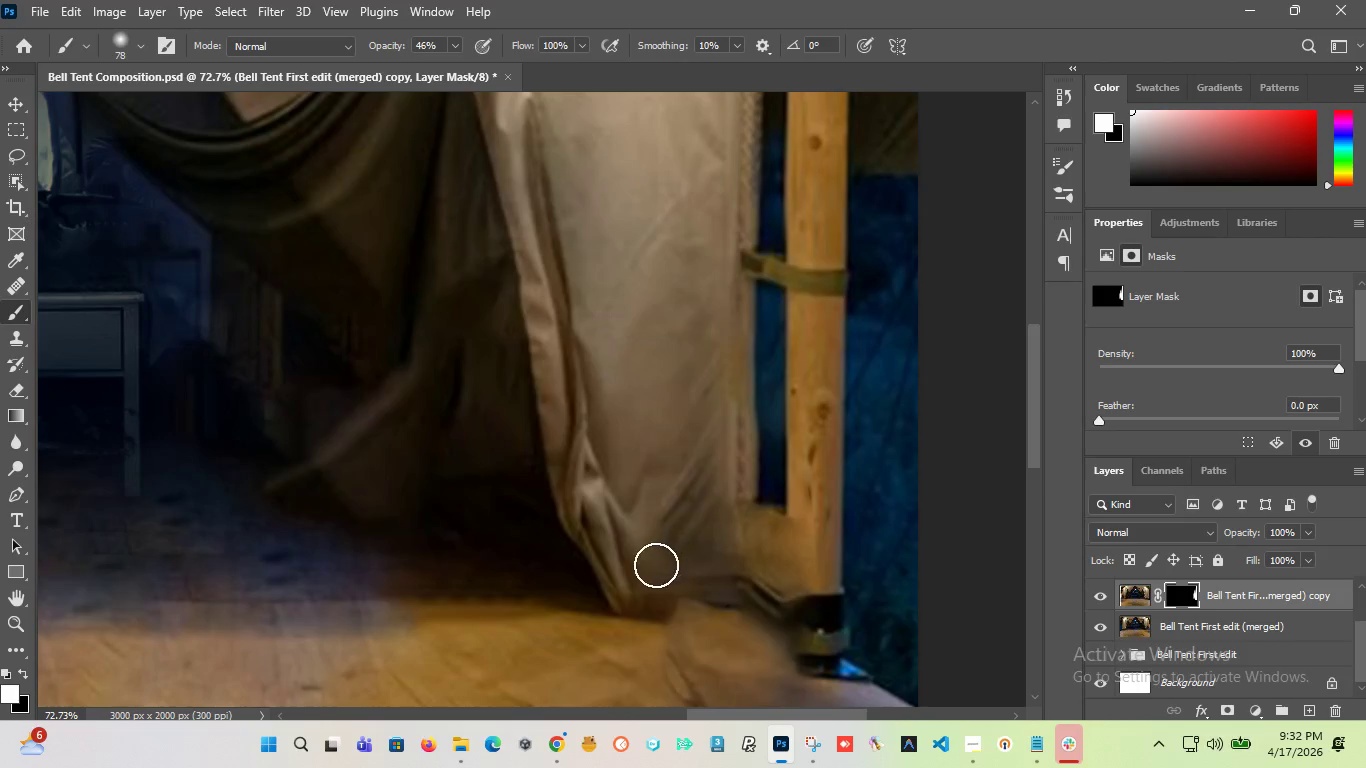 
left_click_drag(start_coordinate=[654, 573], to_coordinate=[697, 654])
 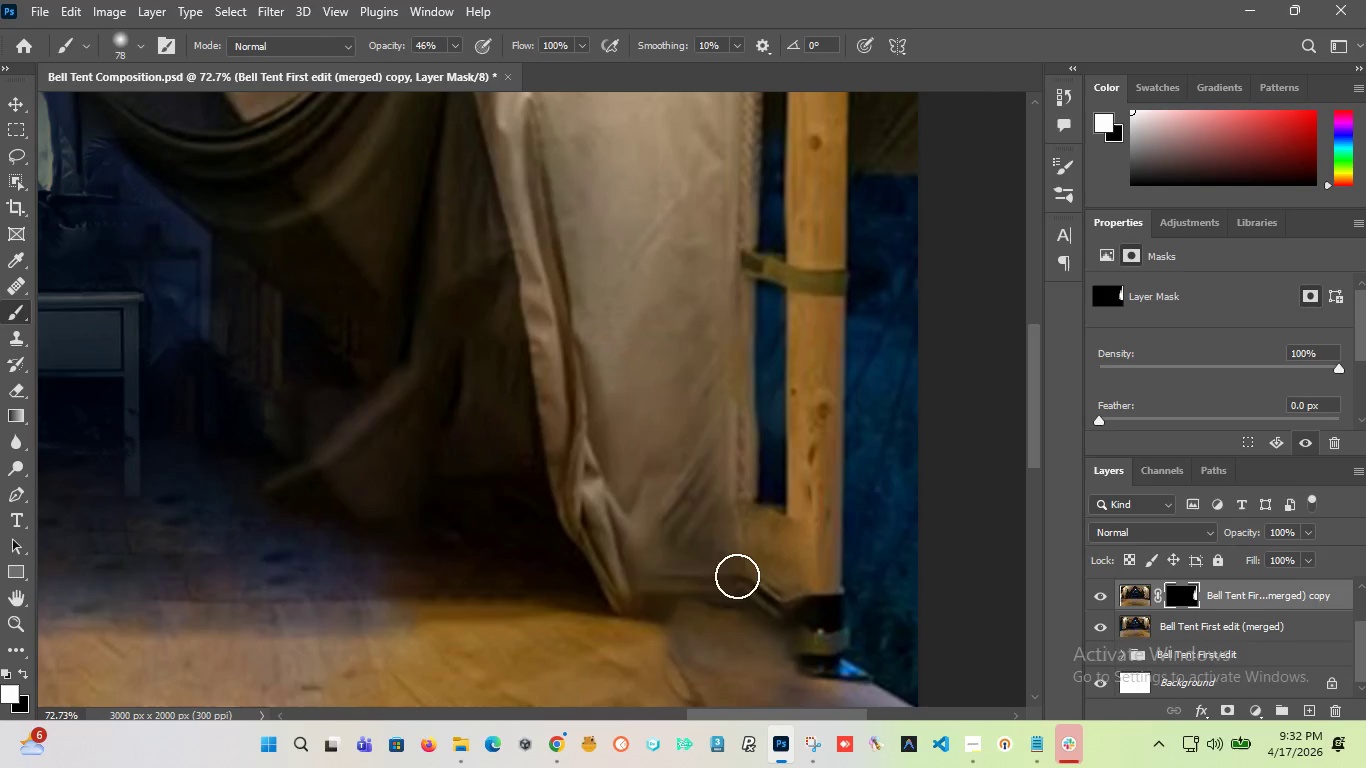 
left_click_drag(start_coordinate=[733, 575], to_coordinate=[665, 613])
 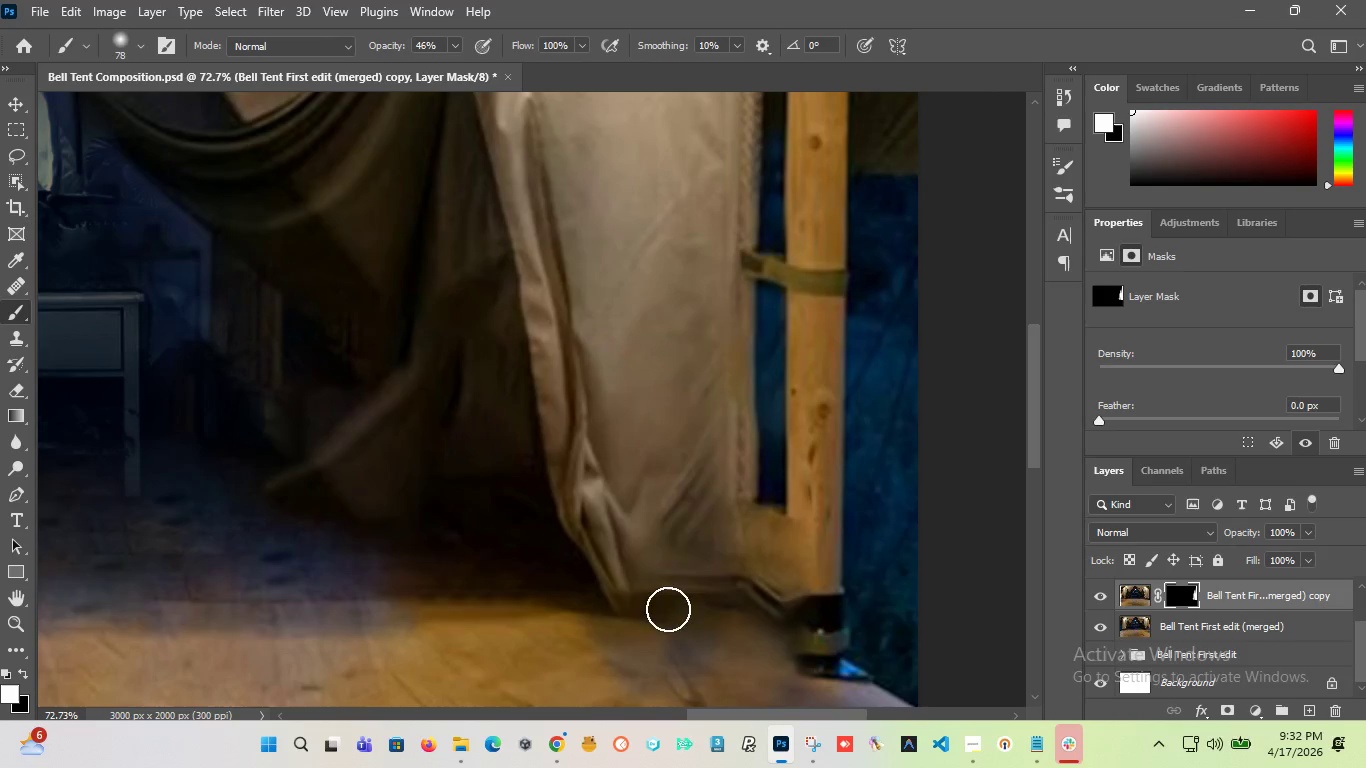 
hold_key(key=AltLeft, duration=1.47)
scroll: coordinate [648, 577], scroll_direction: down, amount: 4.0
 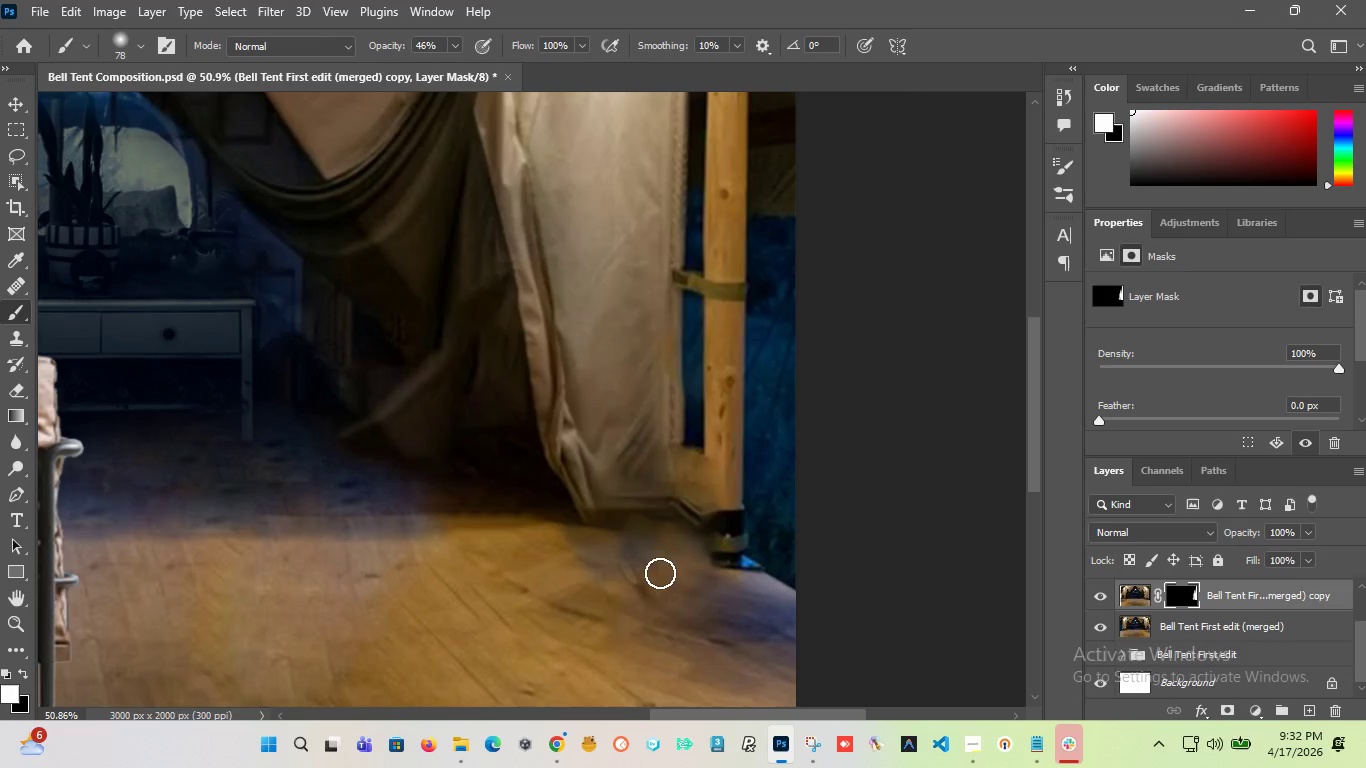 
key(Control+Z)
 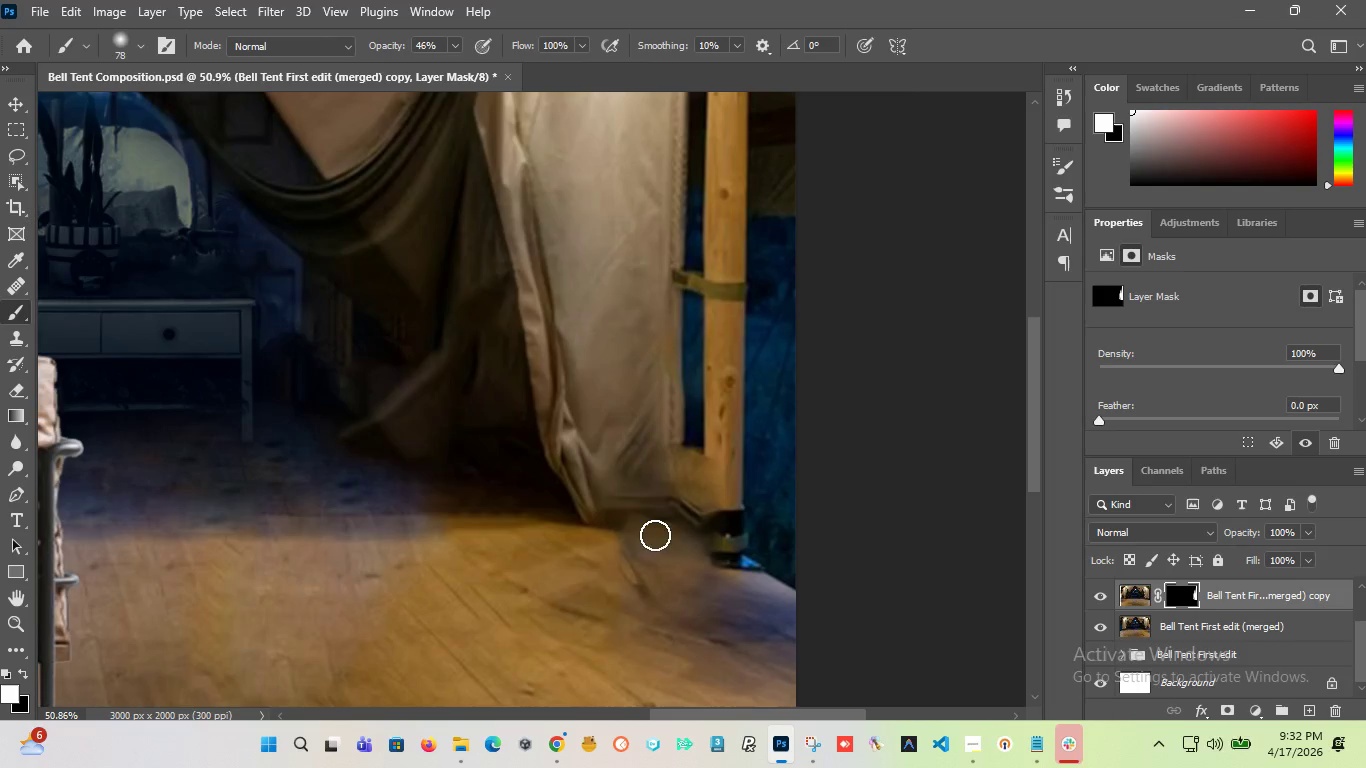 
left_click_drag(start_coordinate=[631, 533], to_coordinate=[767, 649])
 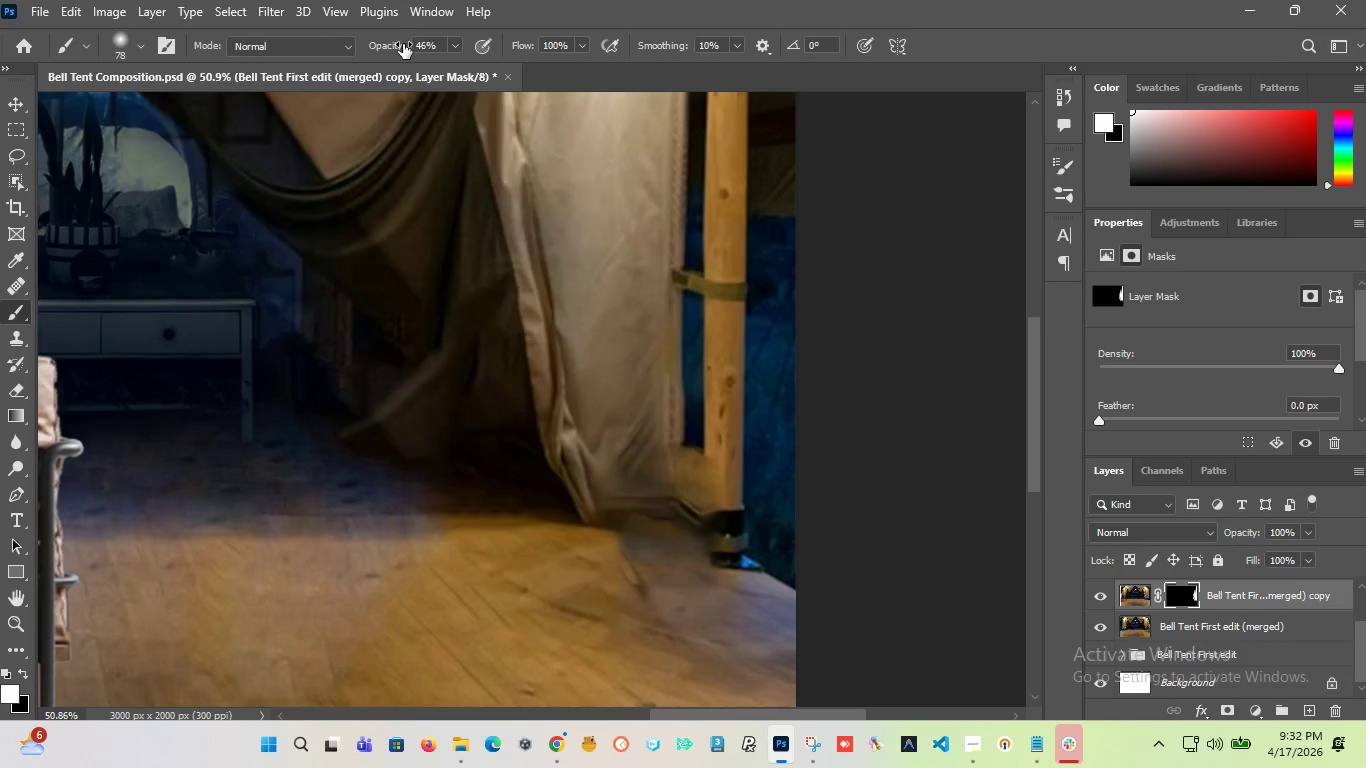 
left_click_drag(start_coordinate=[406, 45], to_coordinate=[355, 56])
 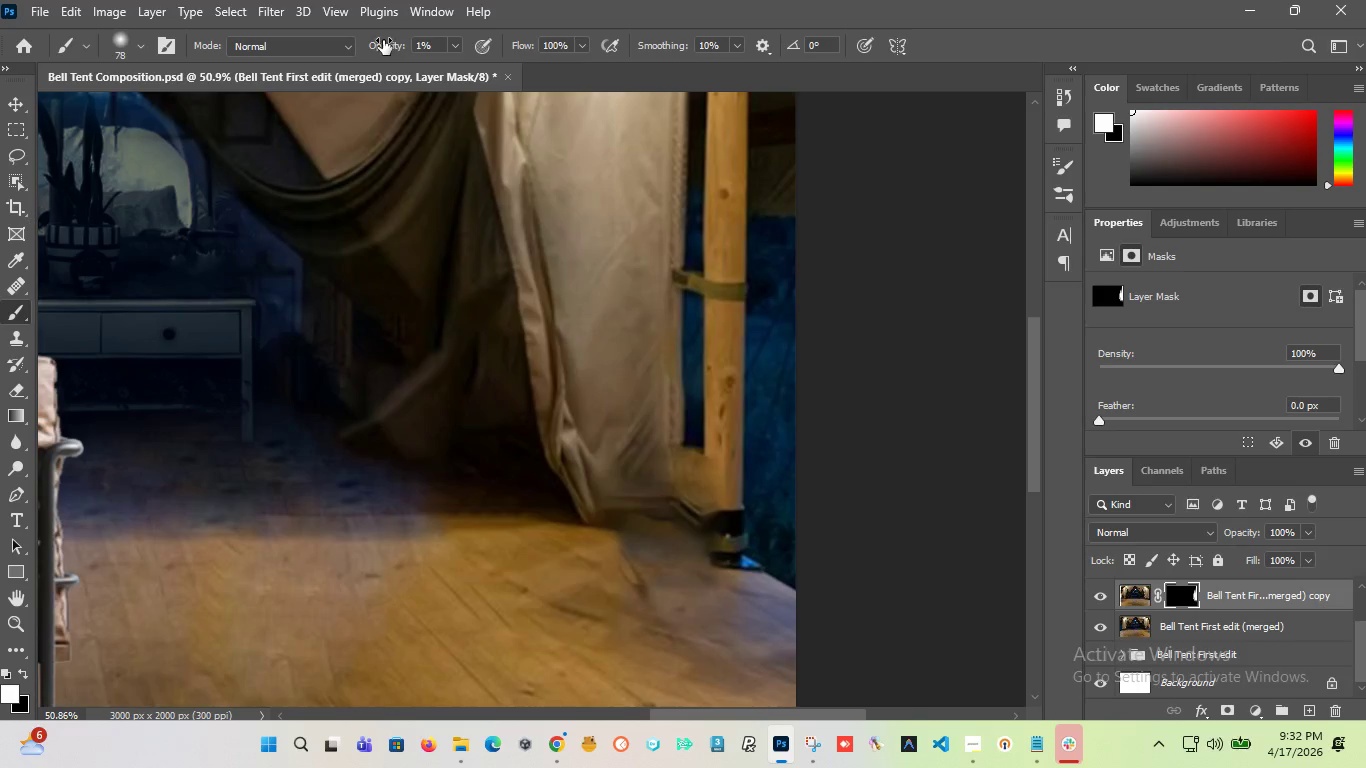 
left_click_drag(start_coordinate=[383, 40], to_coordinate=[405, 47])
 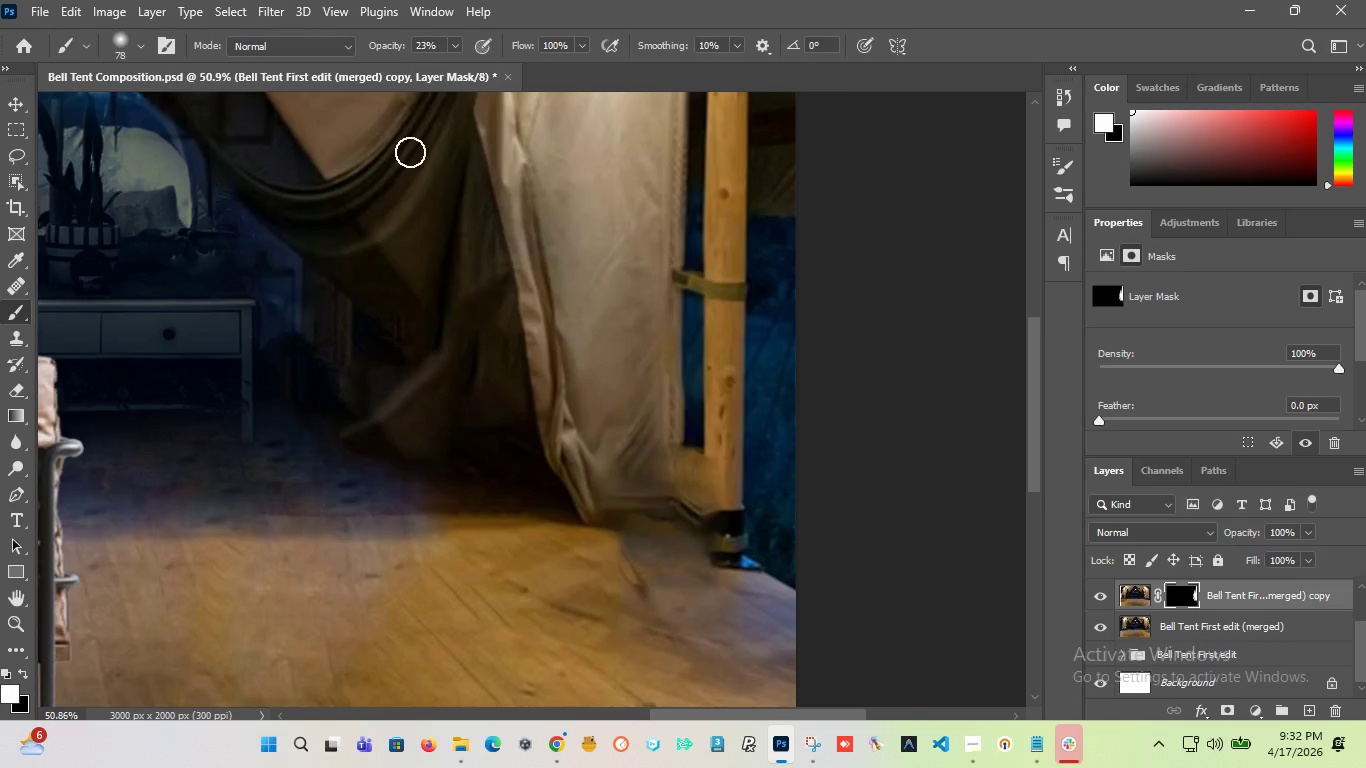 
hold_key(key=AltLeft, duration=1.12)
 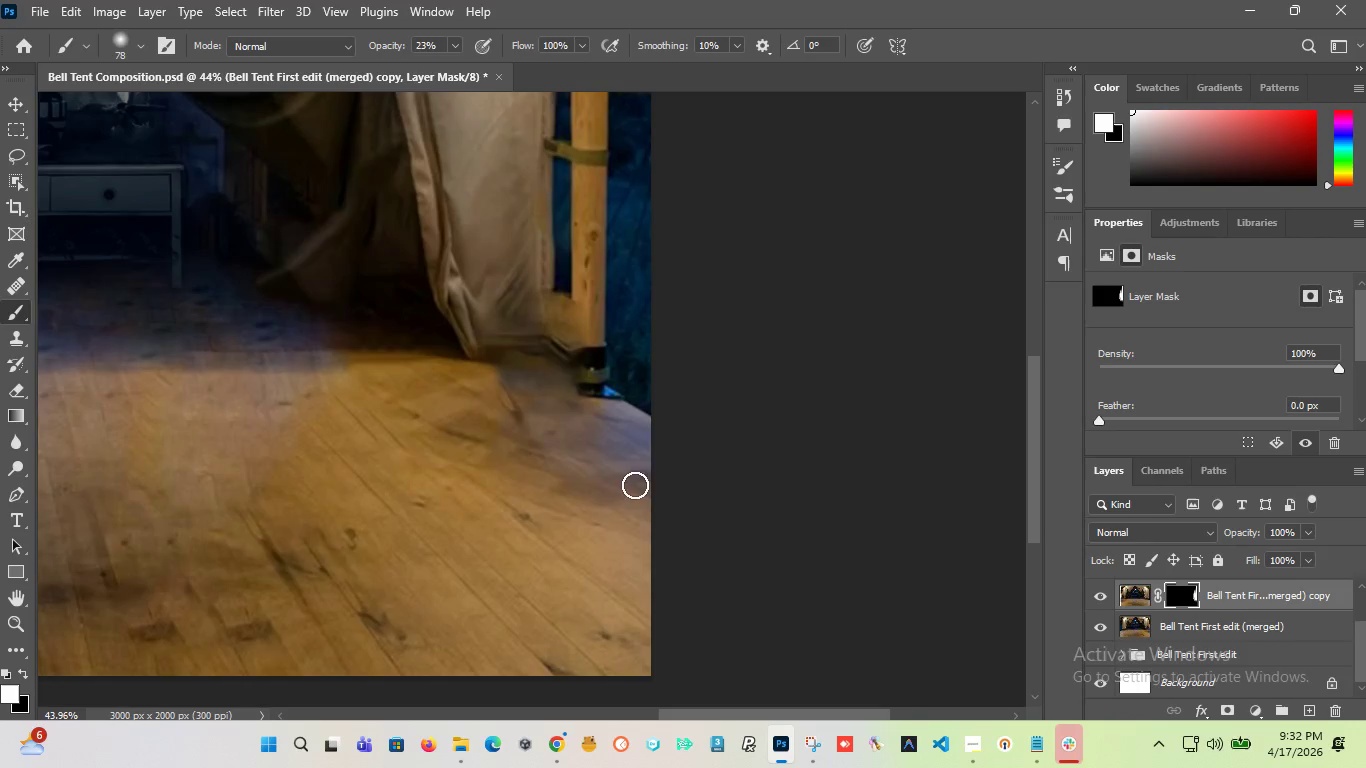 
left_click_drag(start_coordinate=[549, 458], to_coordinate=[666, 425])
 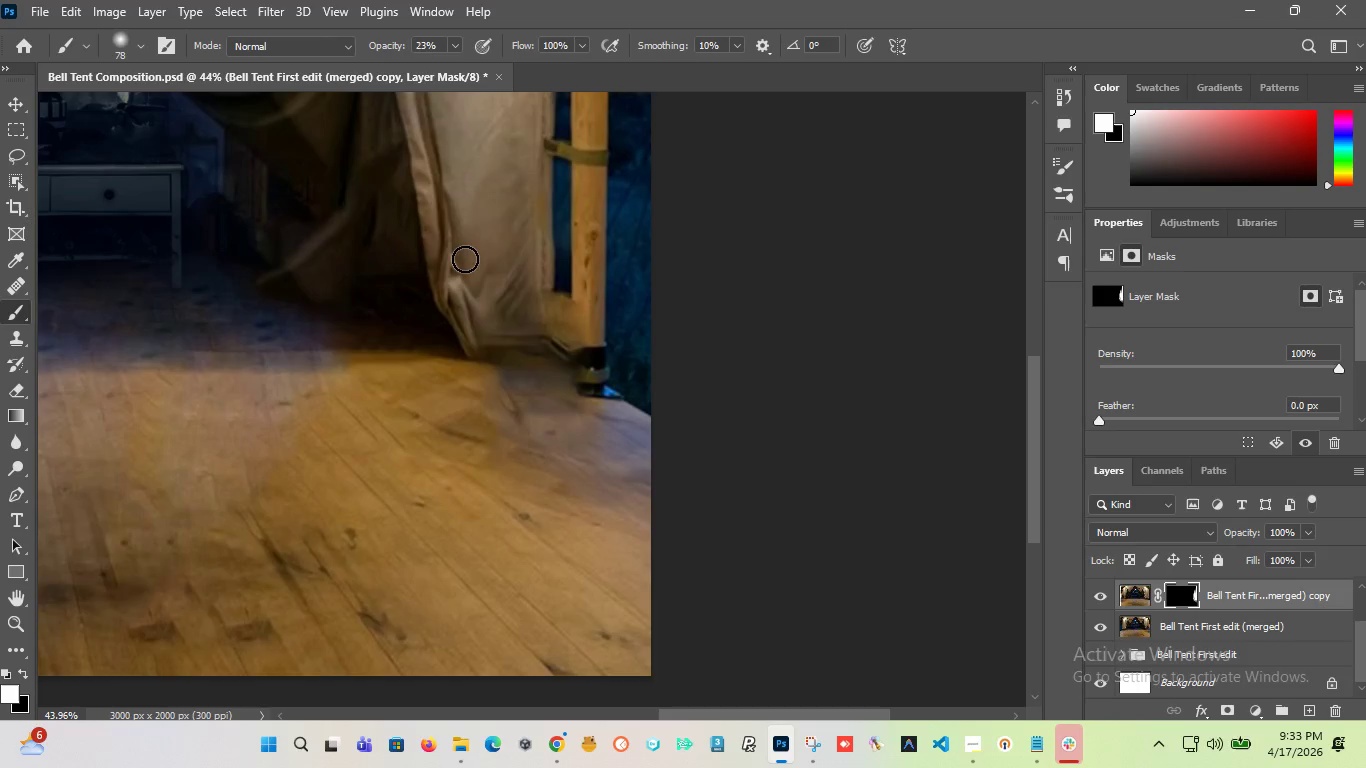 
scroll: coordinate [560, 474], scroll_direction: down, amount: 2.0
 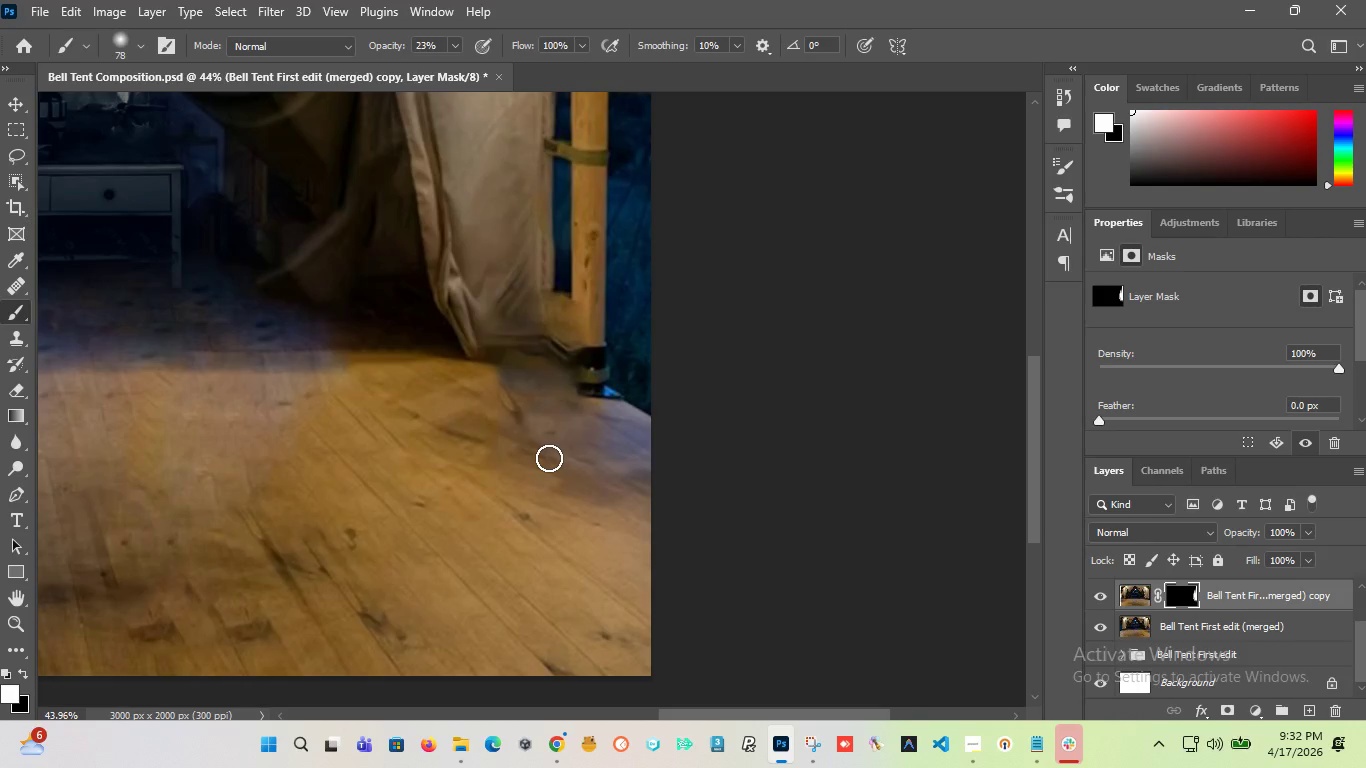 
key(X)
 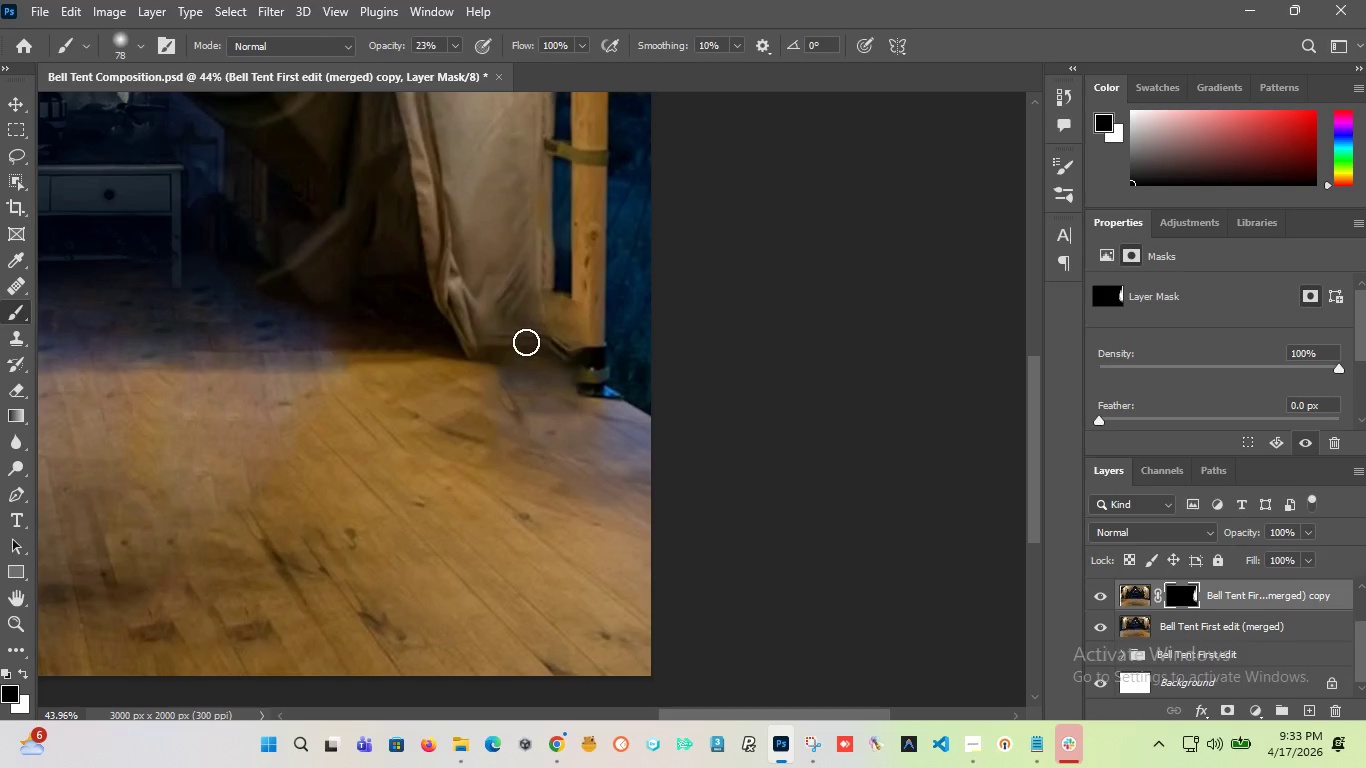 
left_click_drag(start_coordinate=[521, 346], to_coordinate=[498, 415])
 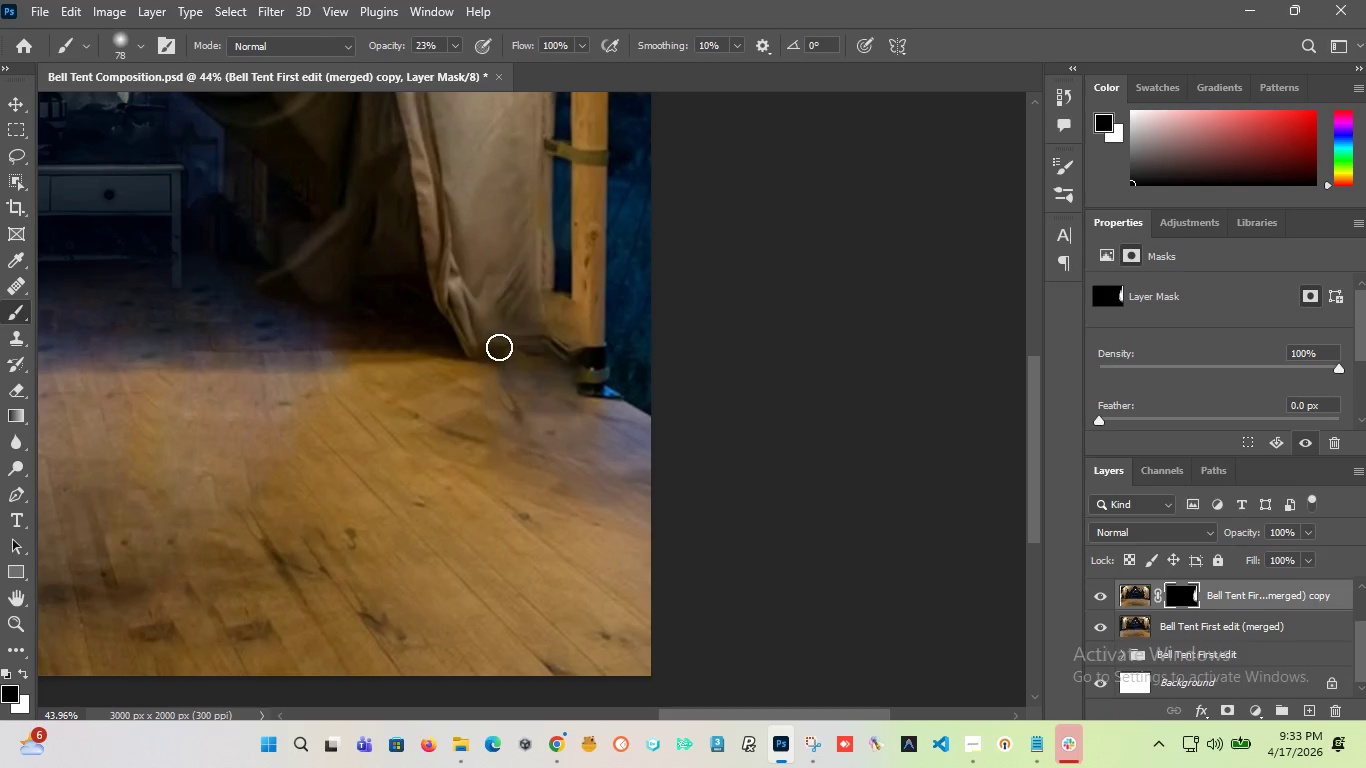 
left_click_drag(start_coordinate=[499, 347], to_coordinate=[496, 405])
 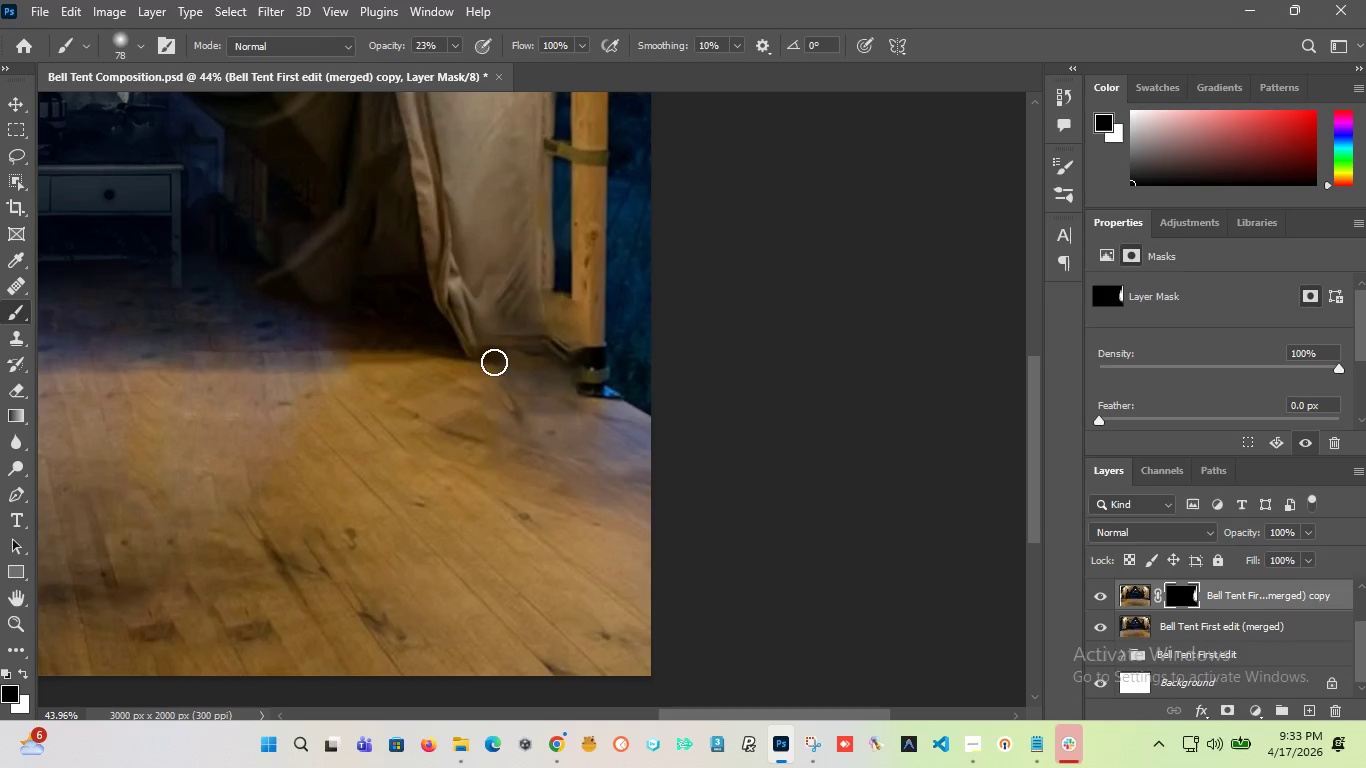 
left_click_drag(start_coordinate=[494, 362], to_coordinate=[489, 447])
 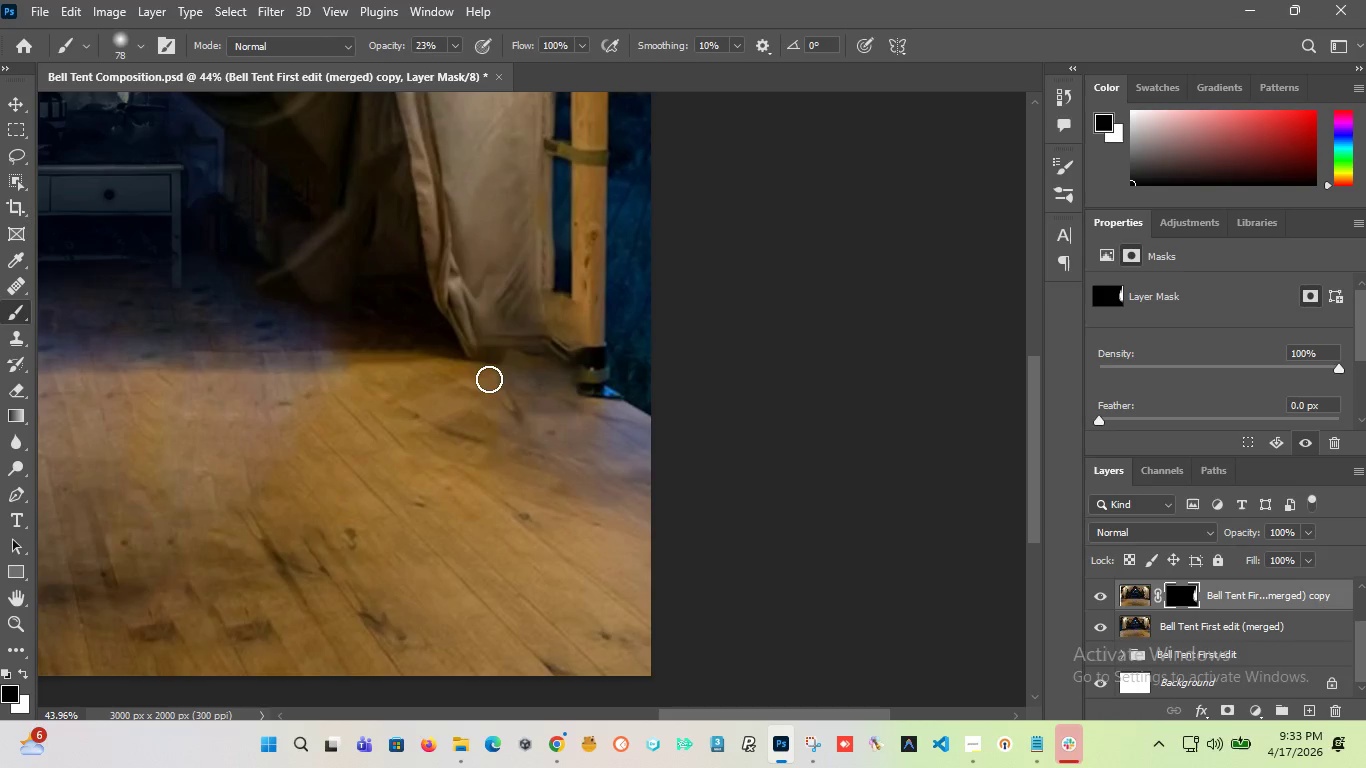 
left_click_drag(start_coordinate=[489, 379], to_coordinate=[505, 398])
 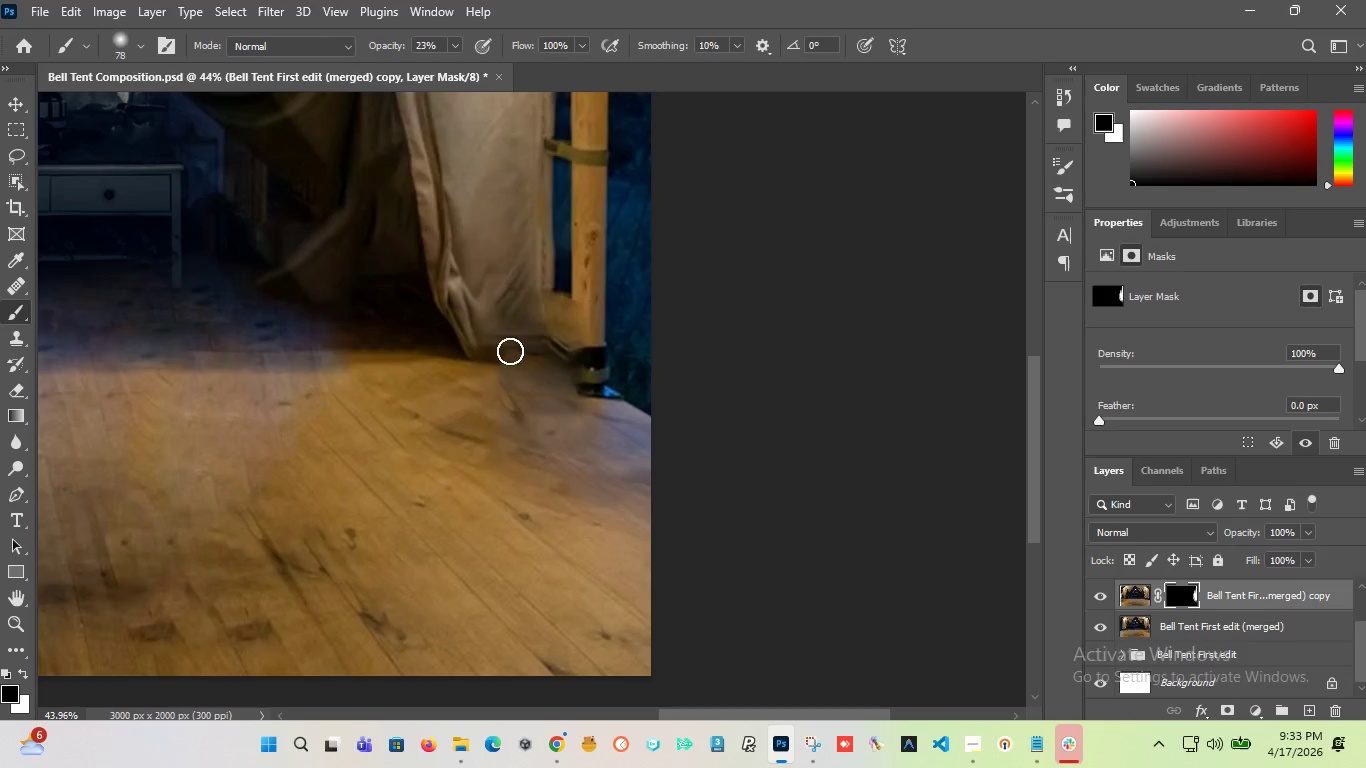 
left_click_drag(start_coordinate=[510, 350], to_coordinate=[501, 409])
 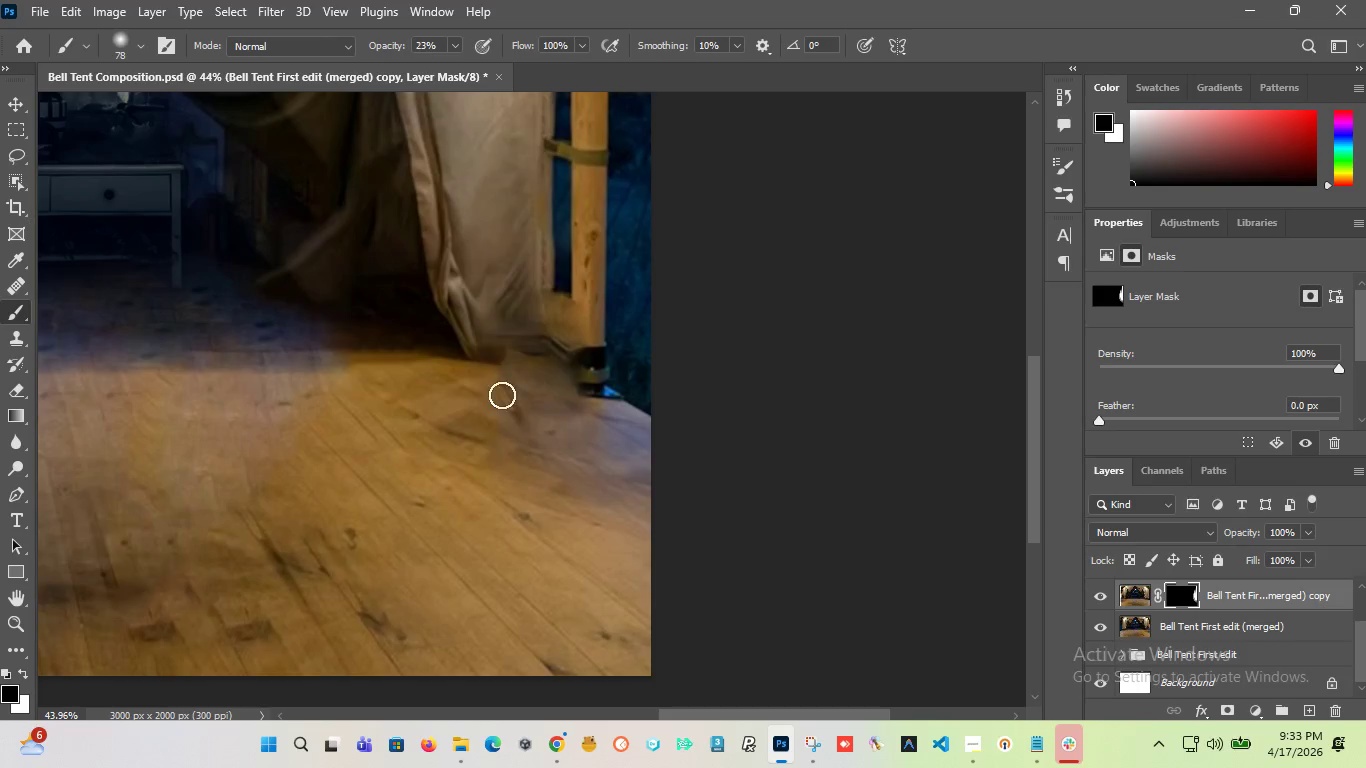 
left_click_drag(start_coordinate=[502, 351], to_coordinate=[504, 417])
 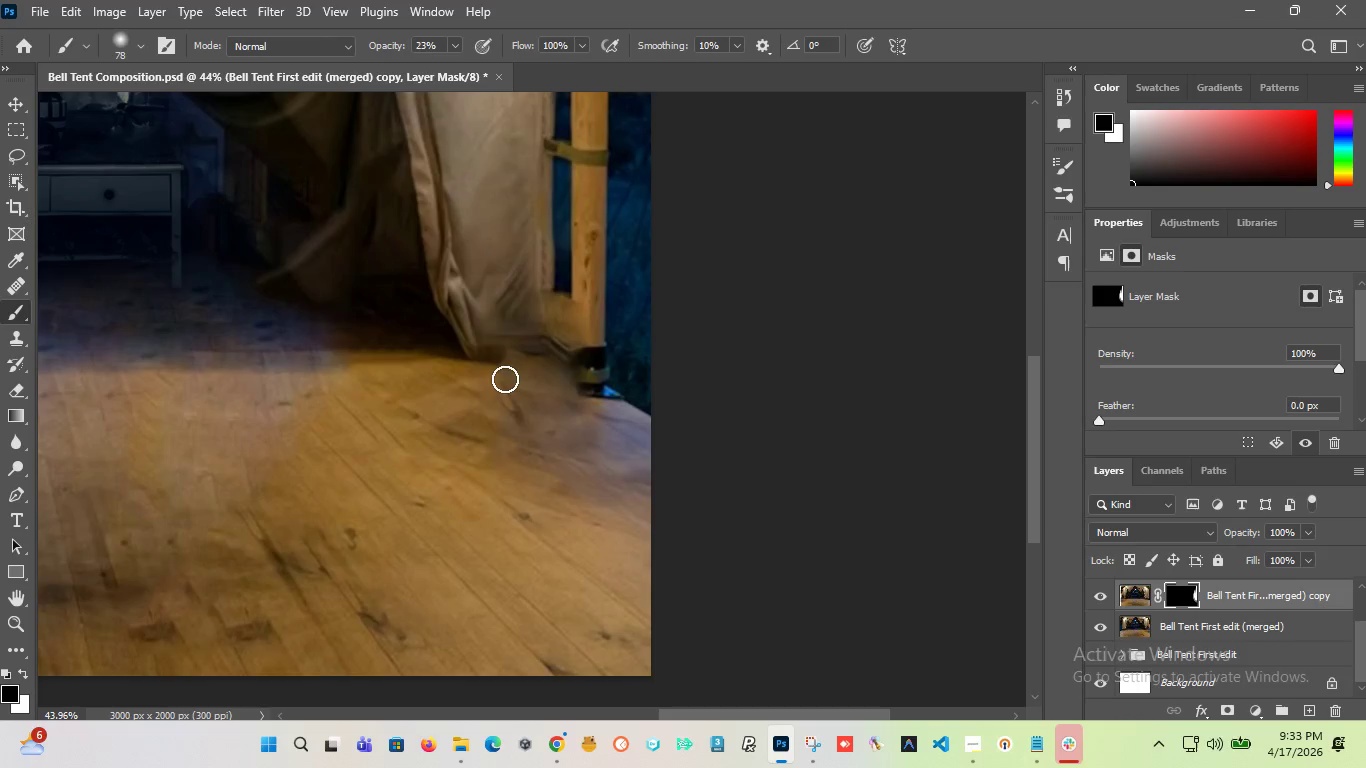 
left_click_drag(start_coordinate=[505, 379], to_coordinate=[489, 465])
 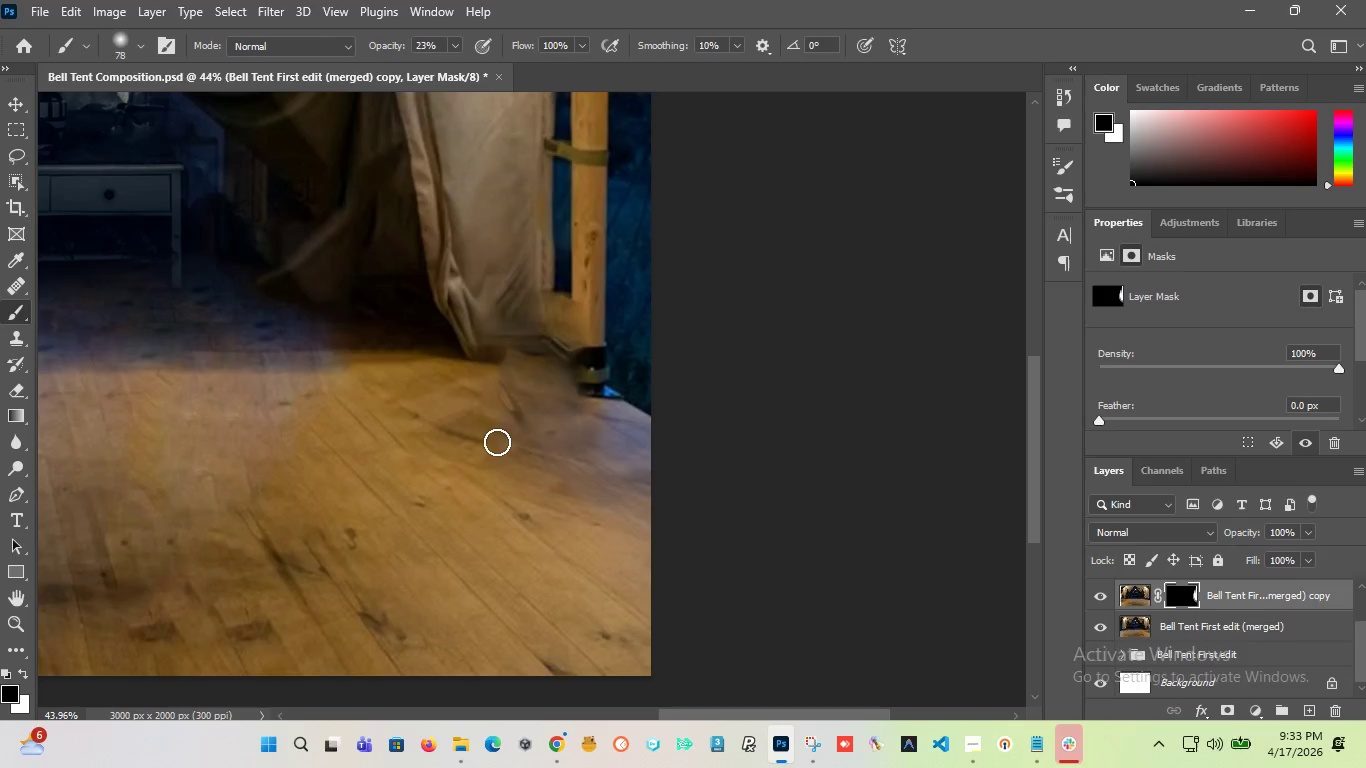 
left_click_drag(start_coordinate=[497, 442], to_coordinate=[492, 455])
 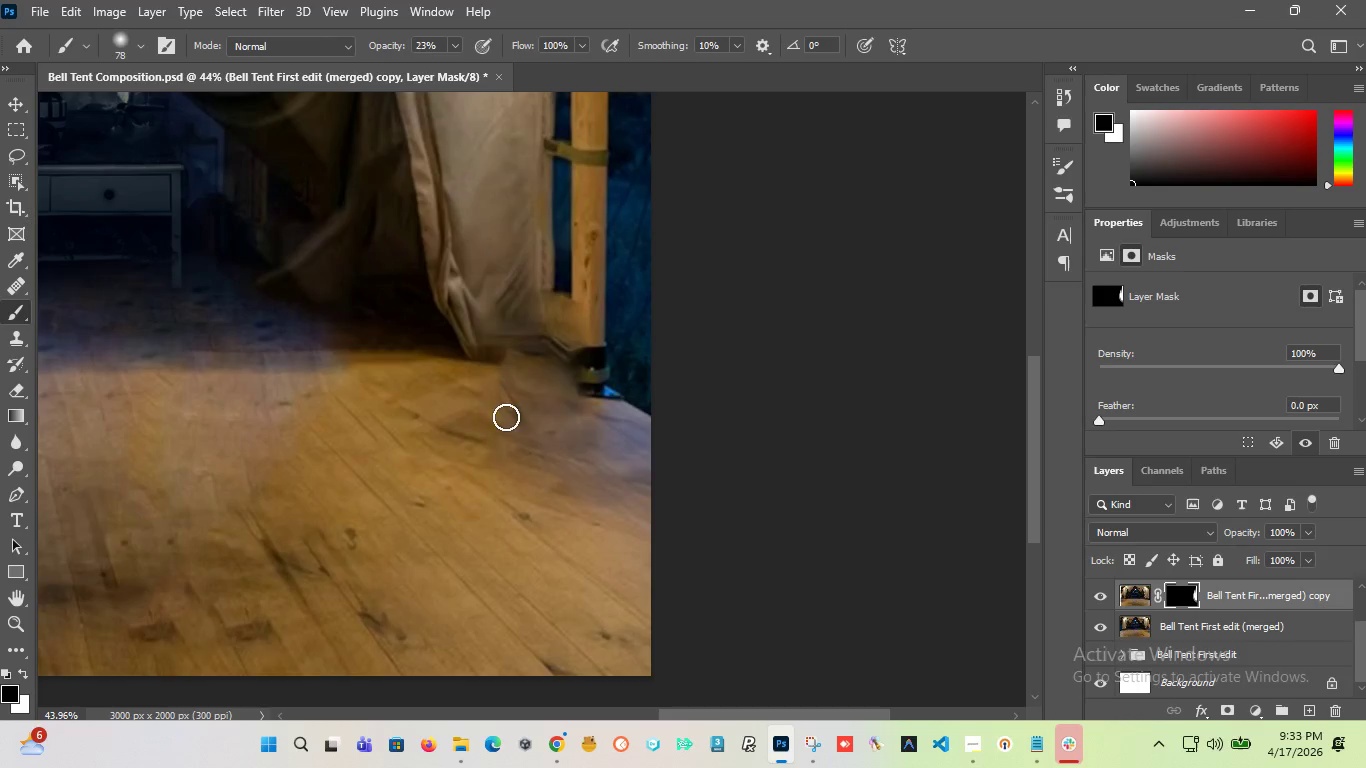 
left_click_drag(start_coordinate=[506, 417], to_coordinate=[521, 408])
 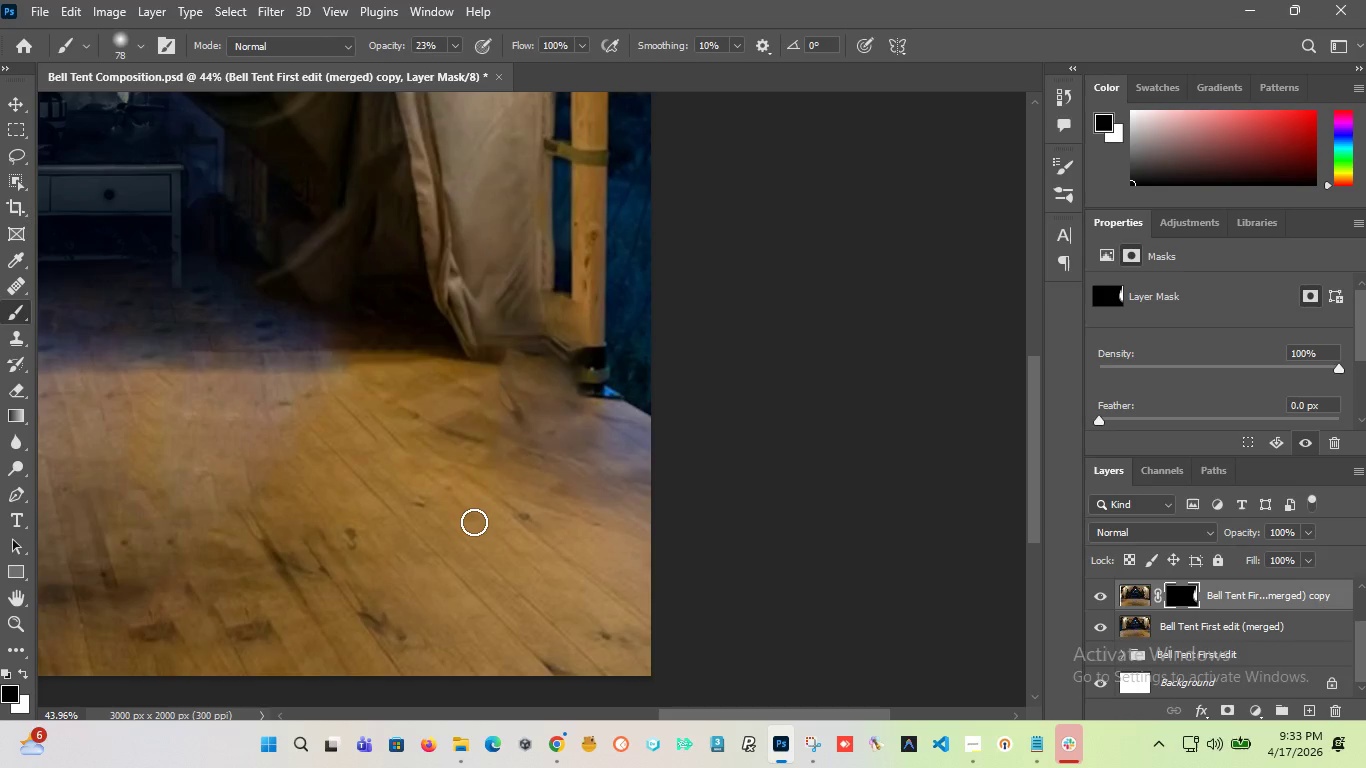 
left_click_drag(start_coordinate=[527, 383], to_coordinate=[475, 522])
 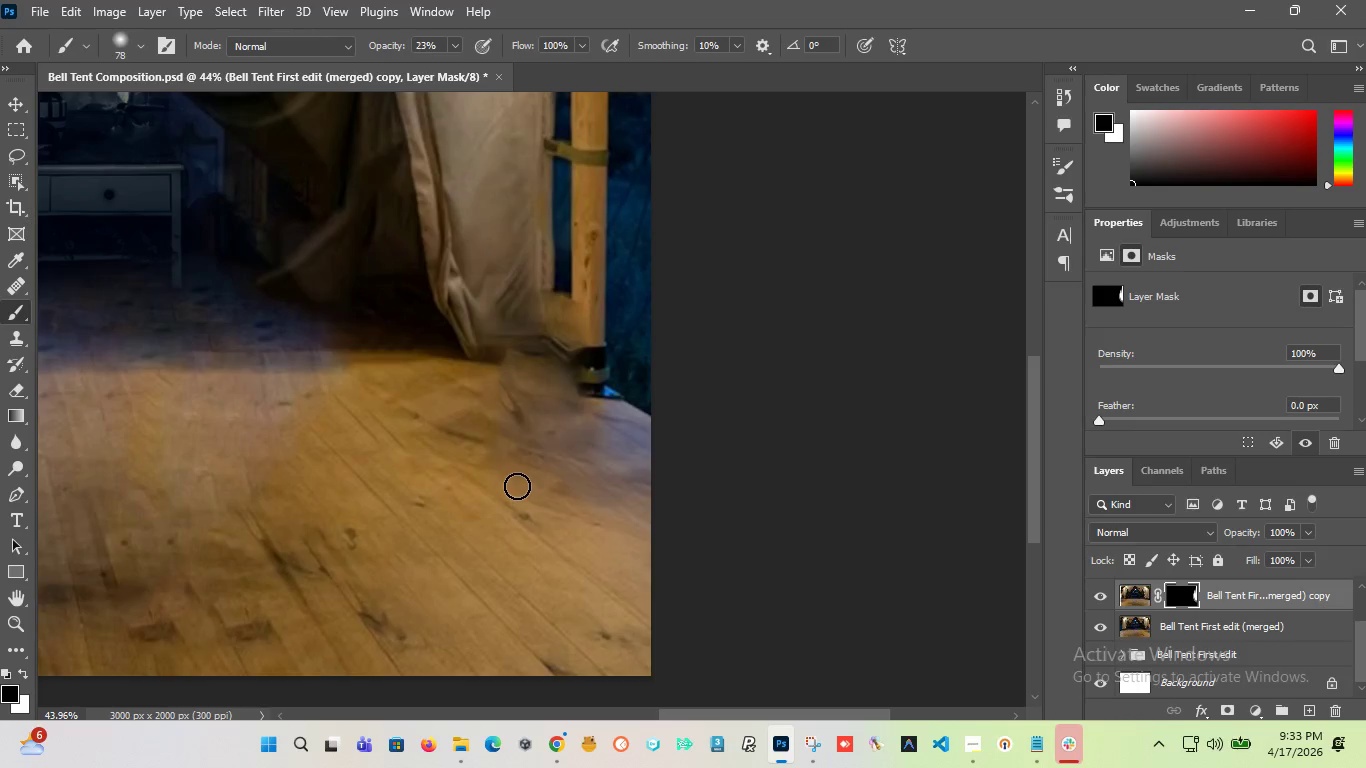 
hold_key(key=AltLeft, duration=2.12)
scroll: coordinate [561, 476], scroll_direction: down, amount: 13.0
 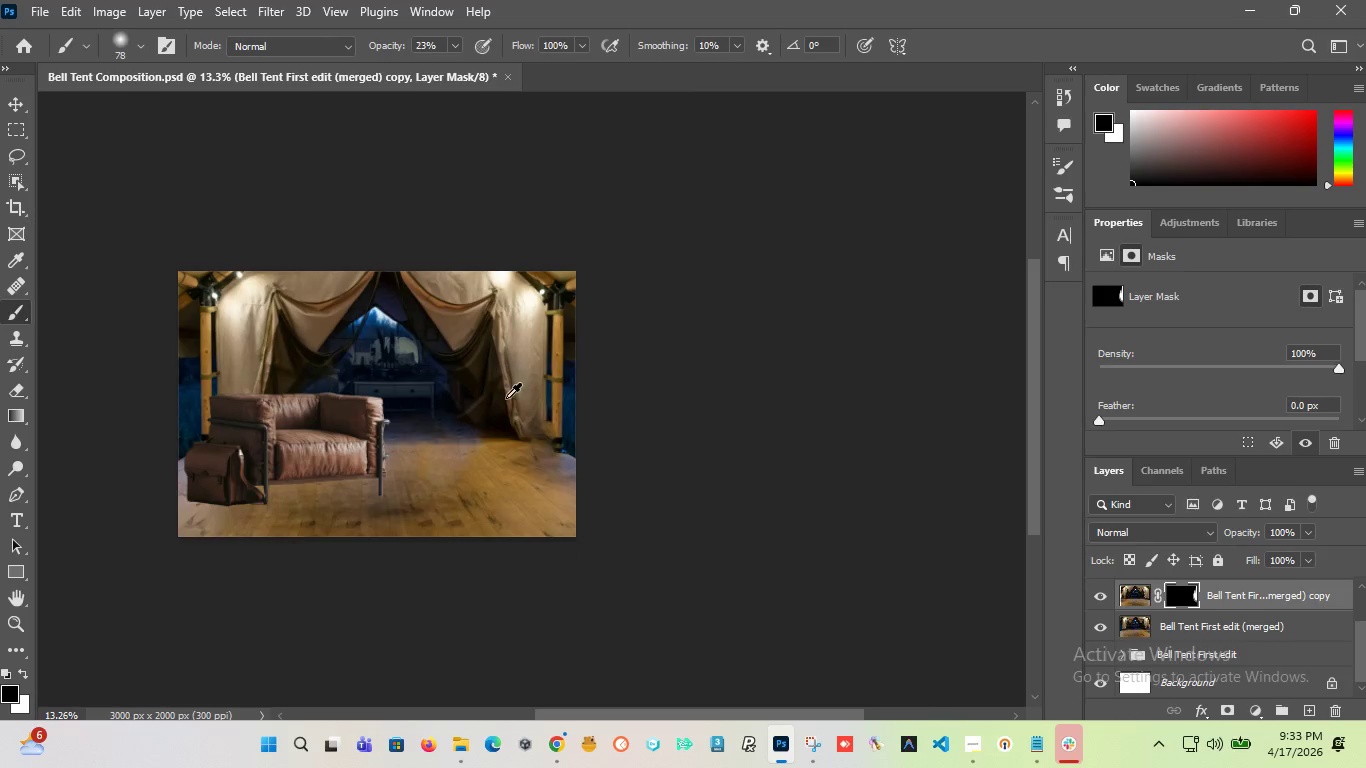 
scroll: coordinate [552, 465], scroll_direction: up, amount: 12.0
 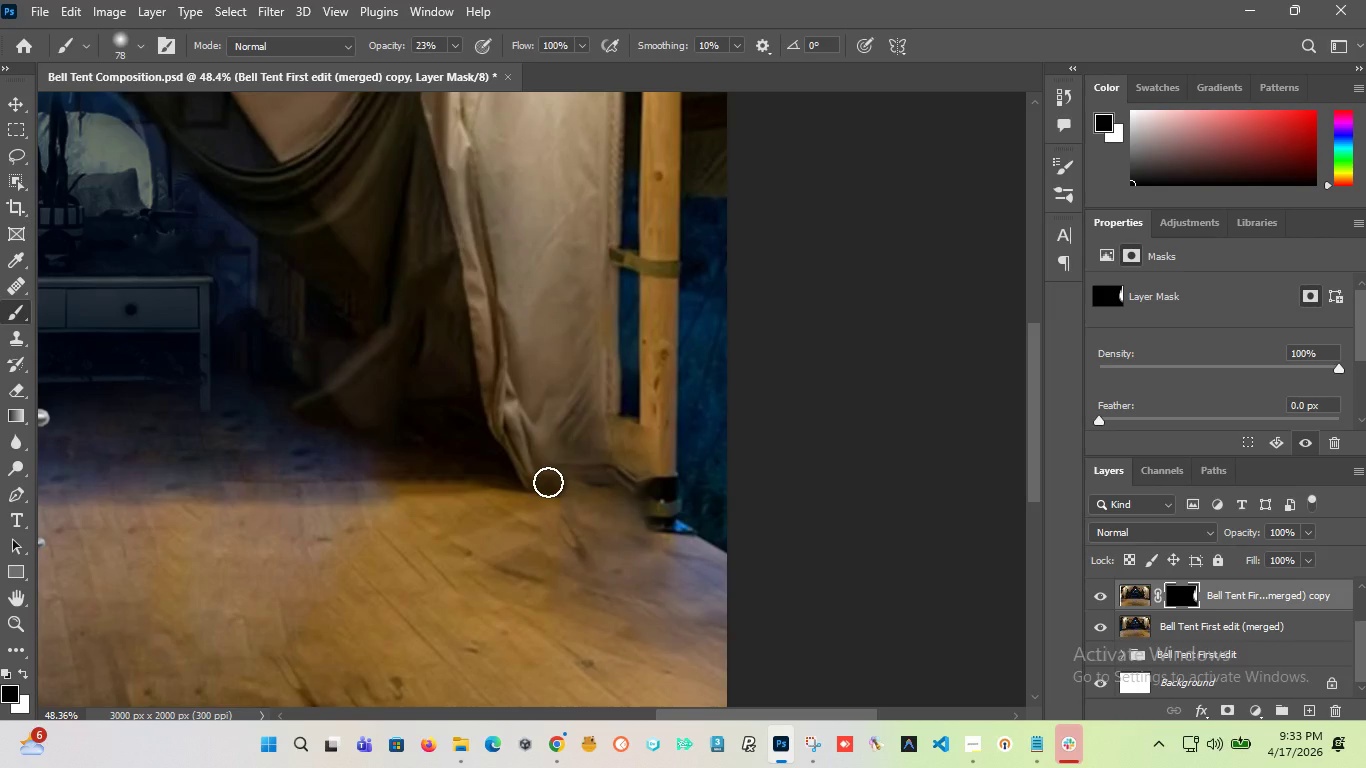 
key(X)
 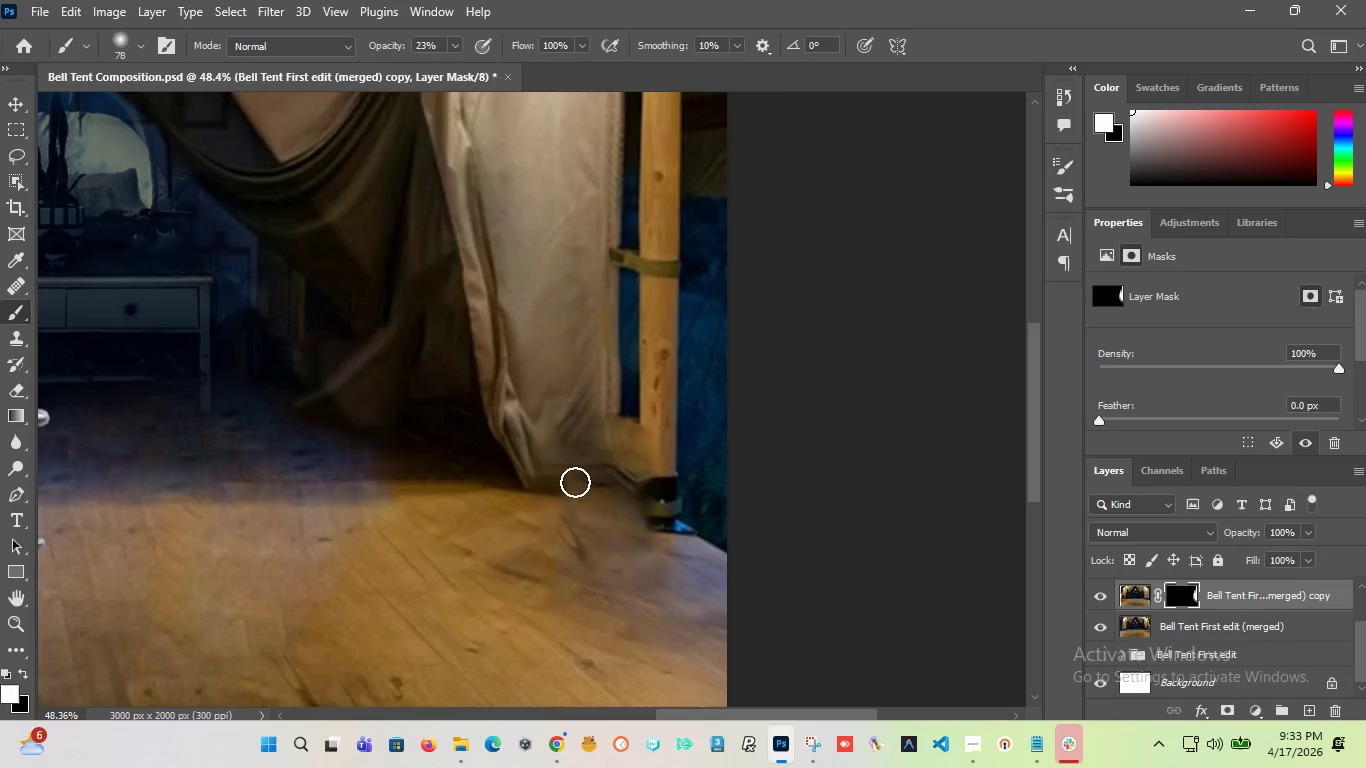 
left_click_drag(start_coordinate=[575, 481], to_coordinate=[490, 302])
 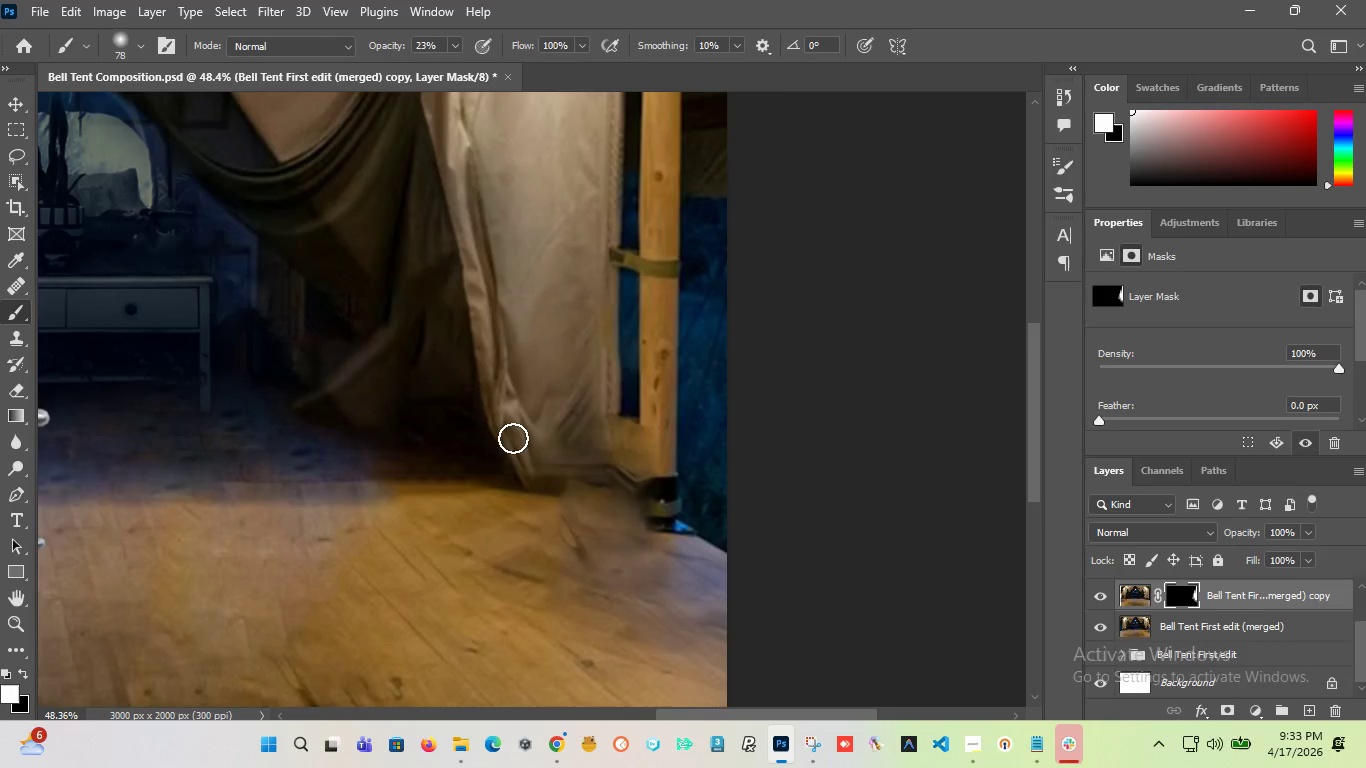 
left_click_drag(start_coordinate=[513, 365], to_coordinate=[530, 278])
 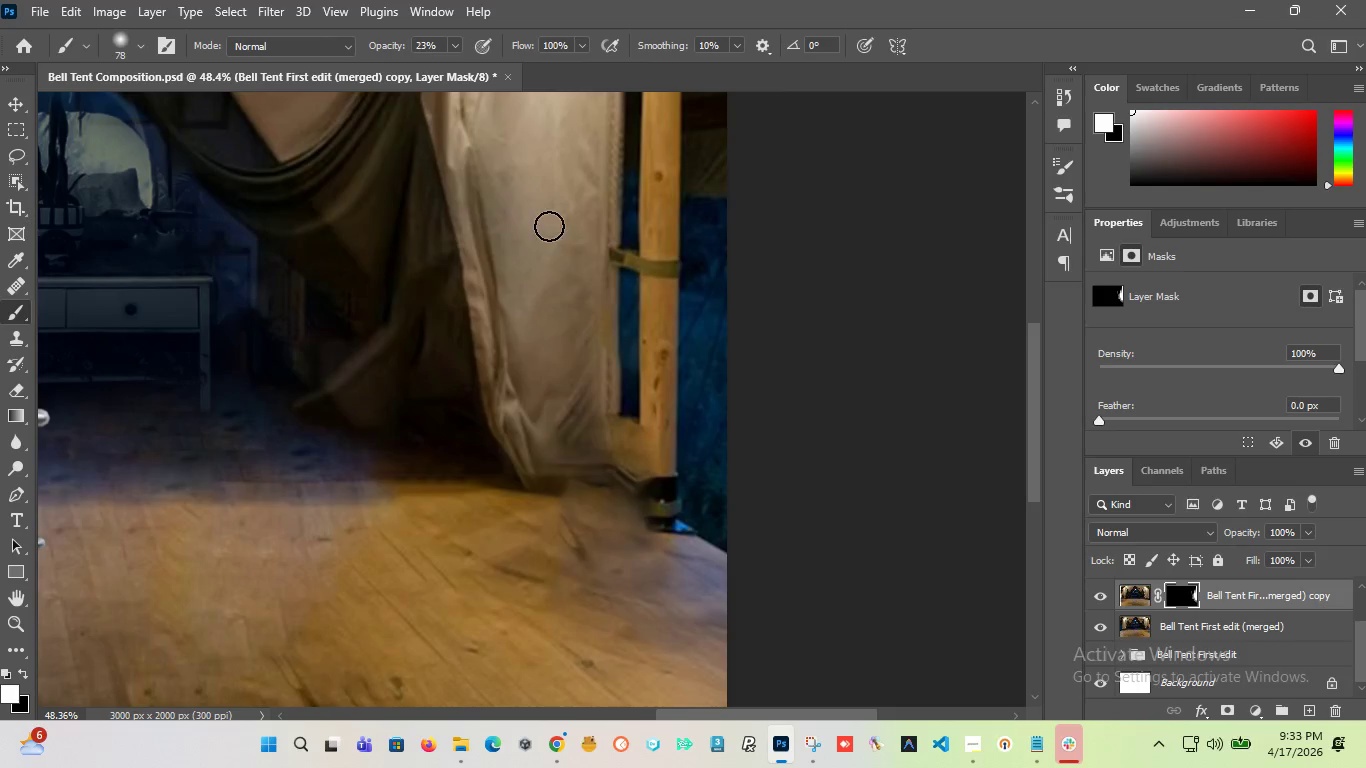 
left_click_drag(start_coordinate=[549, 226], to_coordinate=[580, 349])
 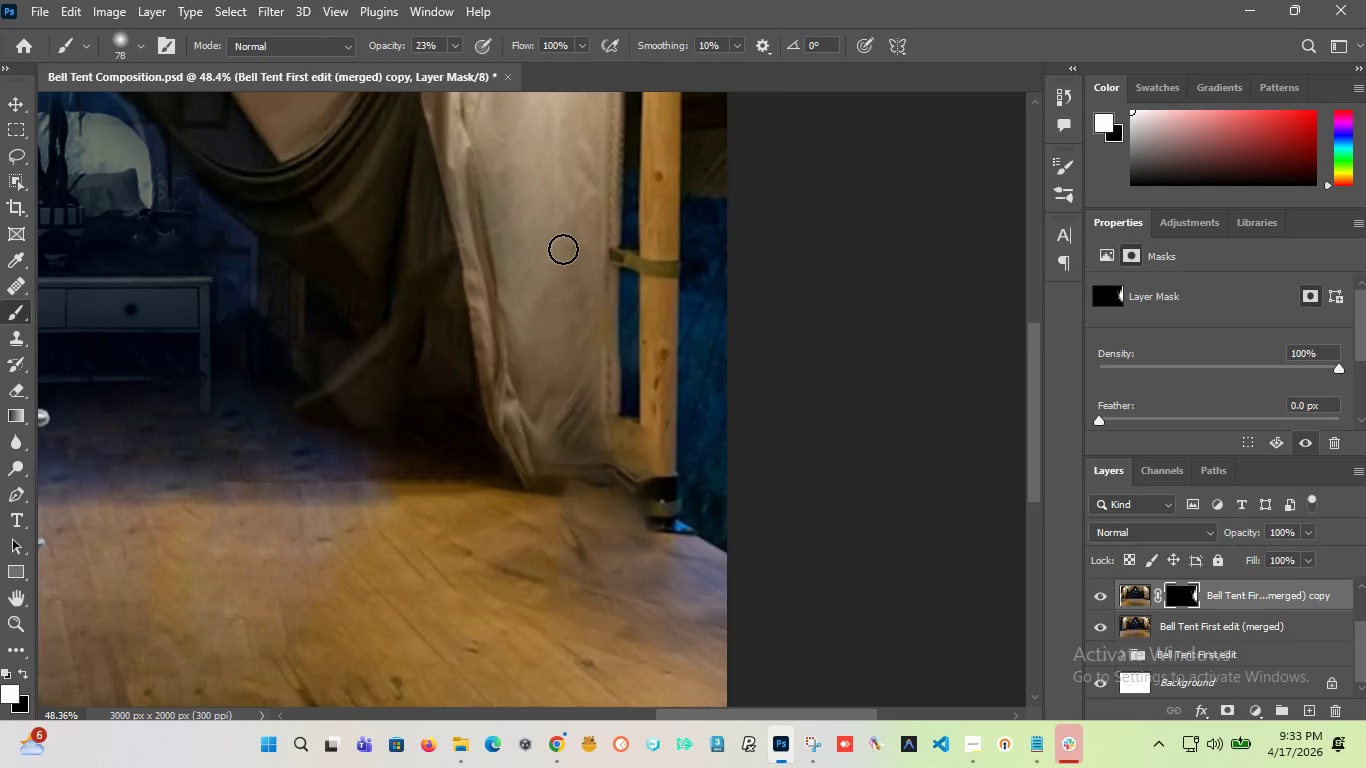 
left_click_drag(start_coordinate=[563, 249], to_coordinate=[578, 450])
 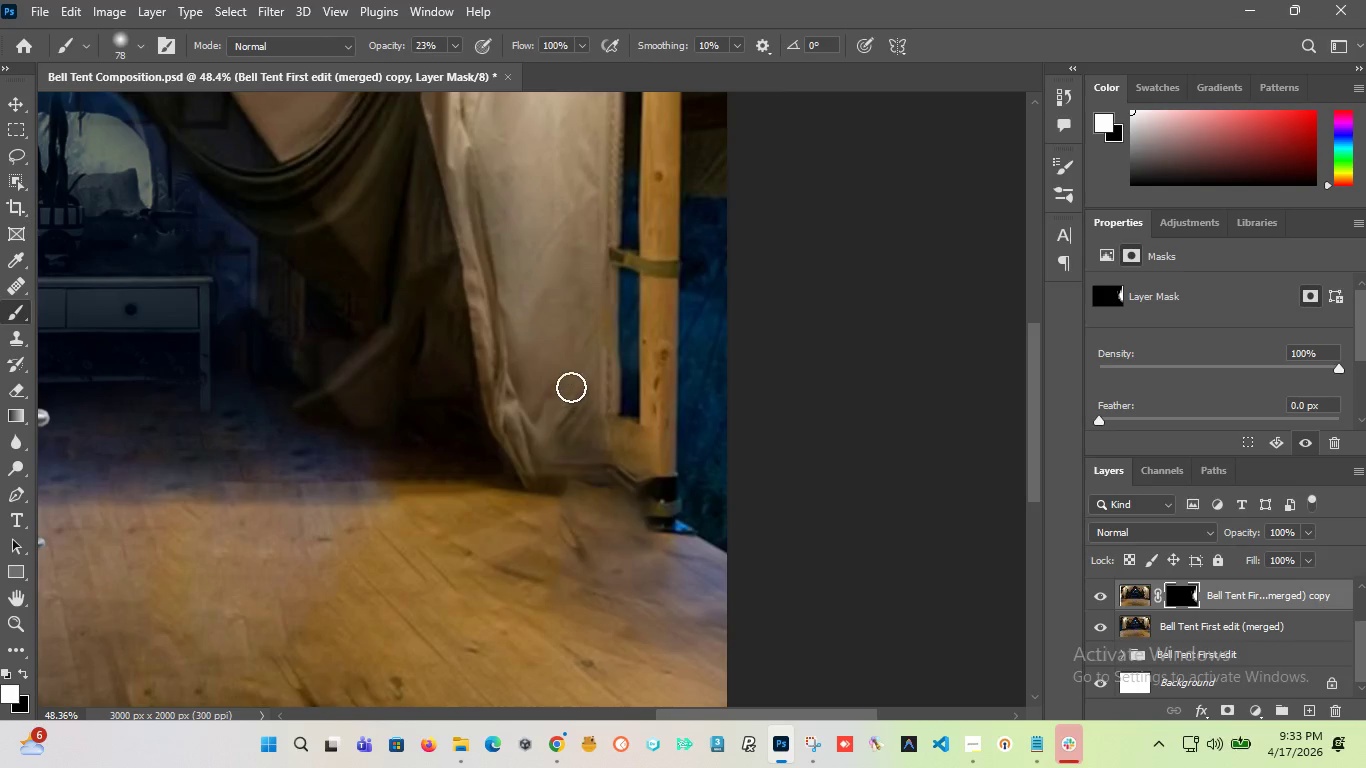 
left_click_drag(start_coordinate=[571, 387], to_coordinate=[550, 450])
 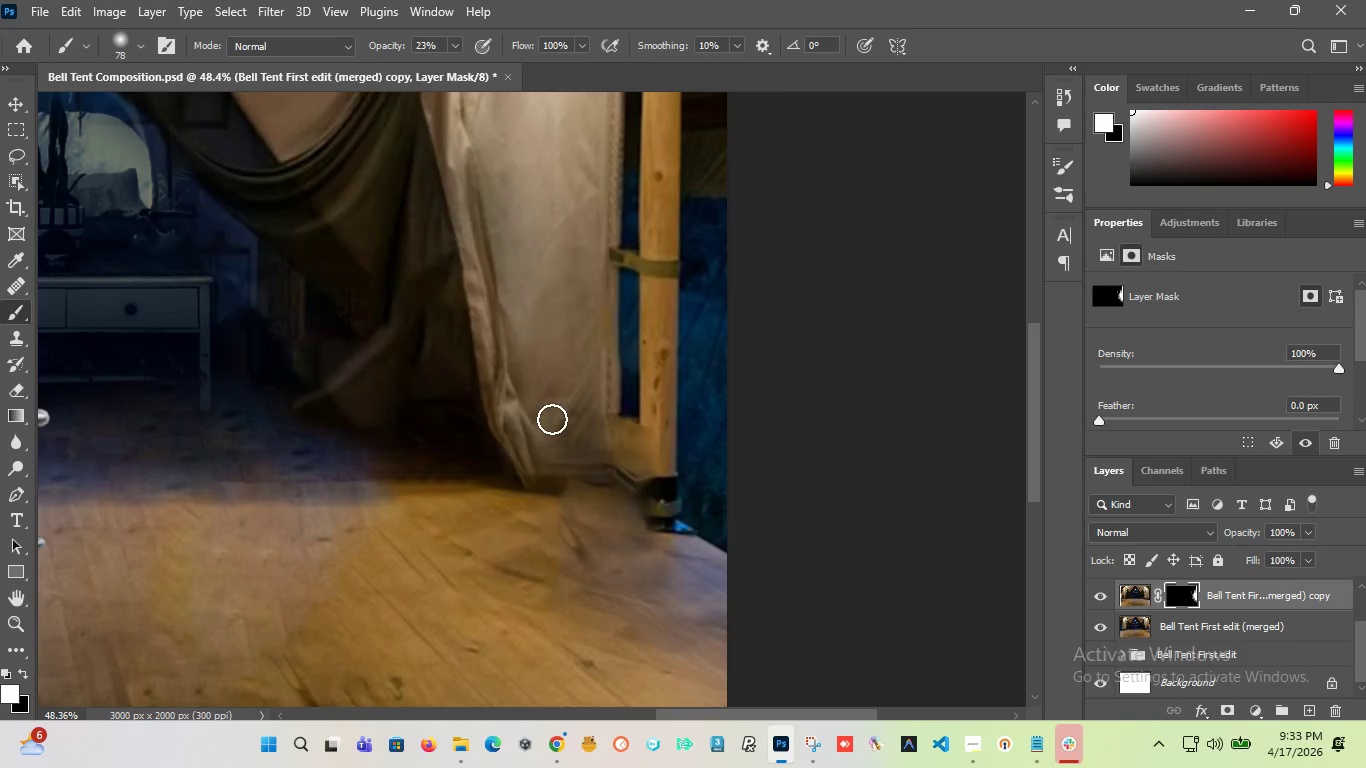 
left_click_drag(start_coordinate=[552, 415], to_coordinate=[599, 411])
 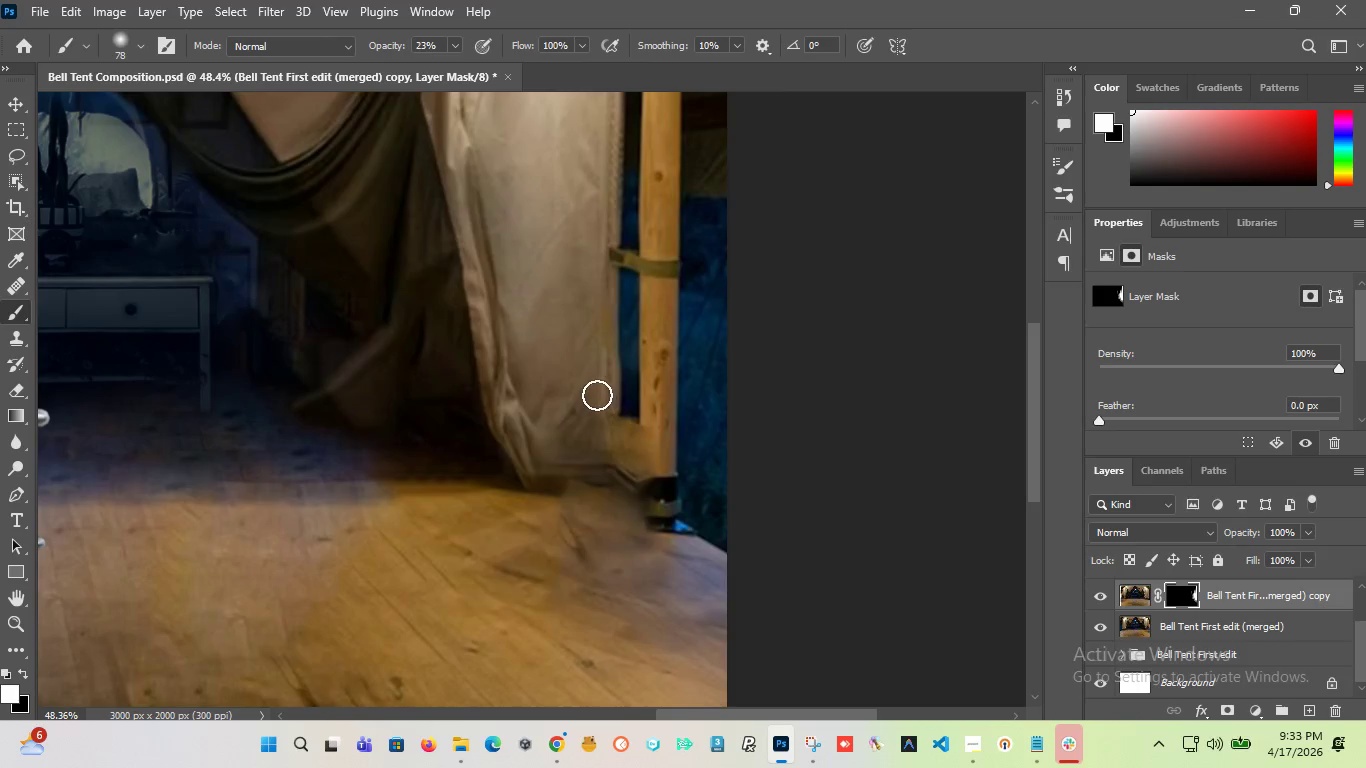 
left_click_drag(start_coordinate=[597, 395], to_coordinate=[590, 364])
 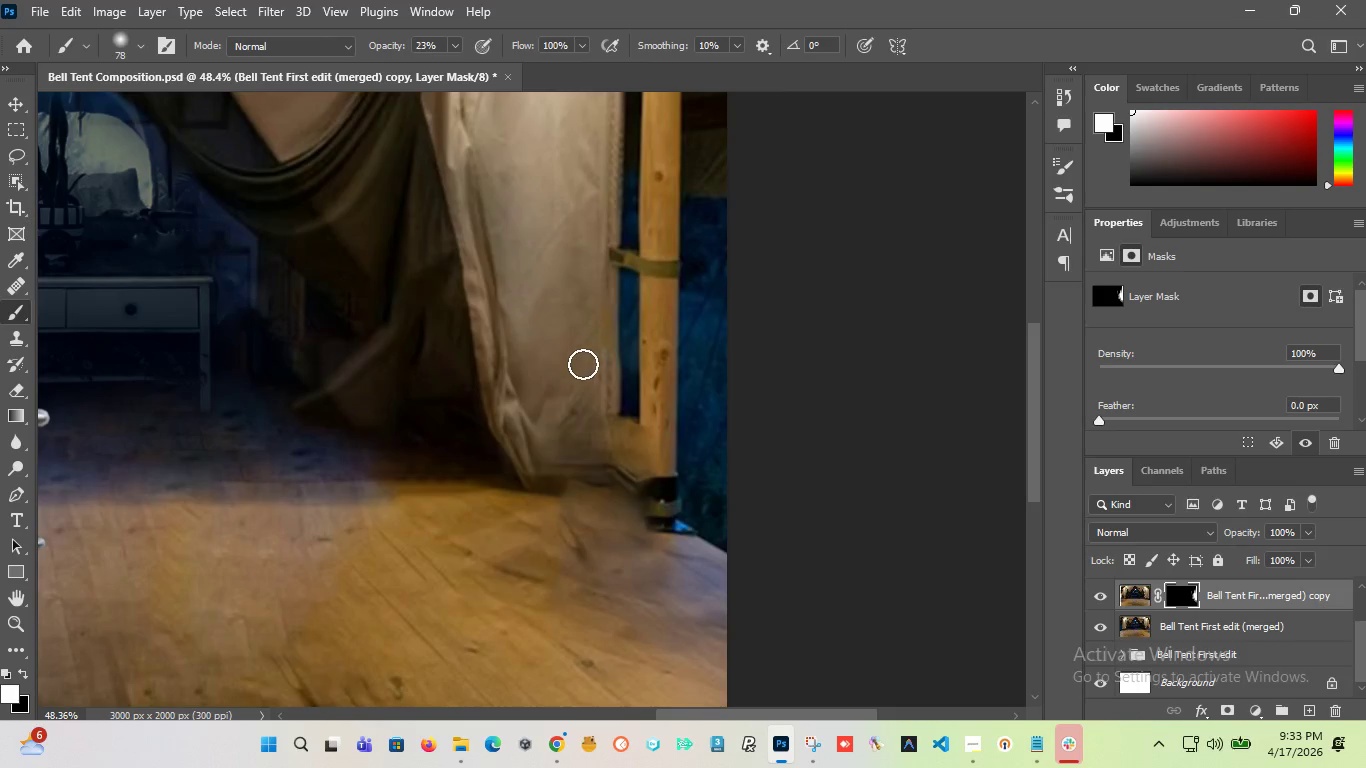 
left_click_drag(start_coordinate=[580, 370], to_coordinate=[564, 445])
 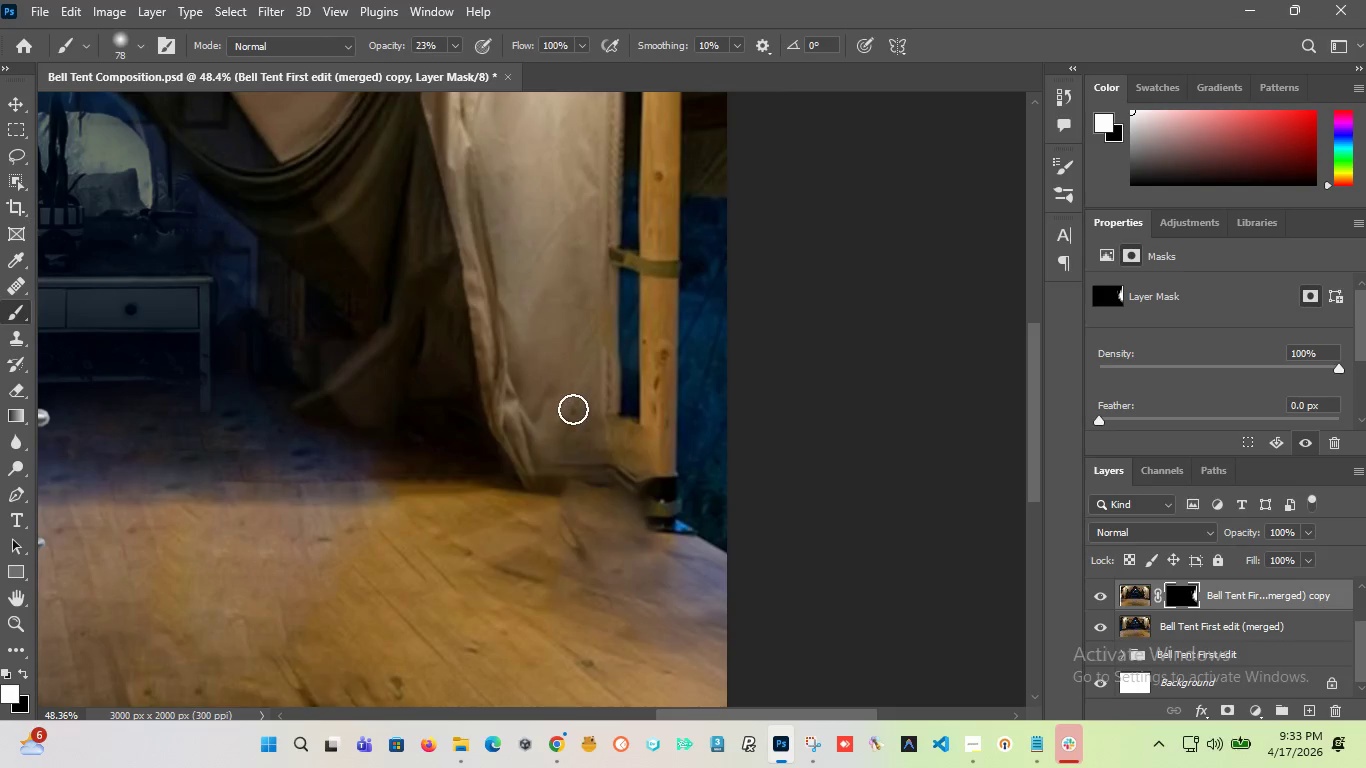 
left_click_drag(start_coordinate=[574, 404], to_coordinate=[578, 464])
 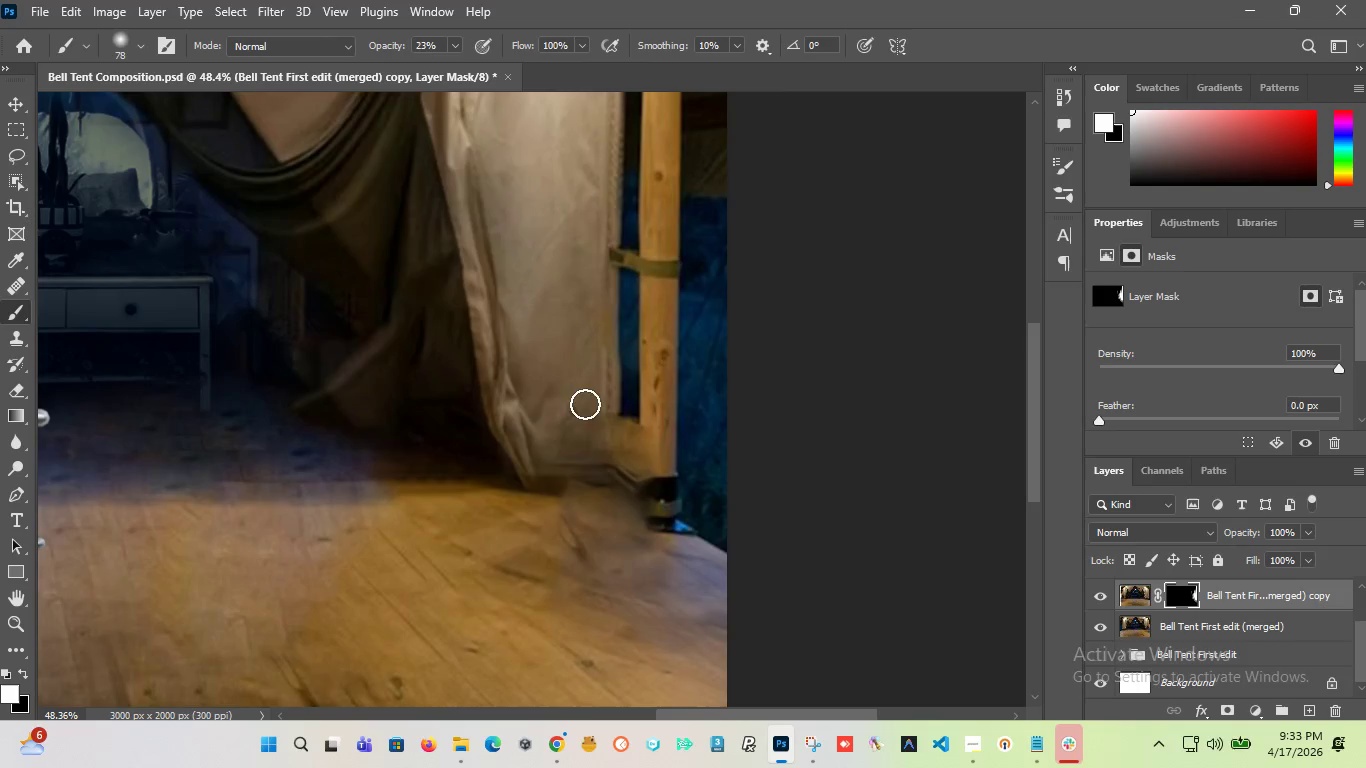 
left_click_drag(start_coordinate=[585, 404], to_coordinate=[589, 474])
 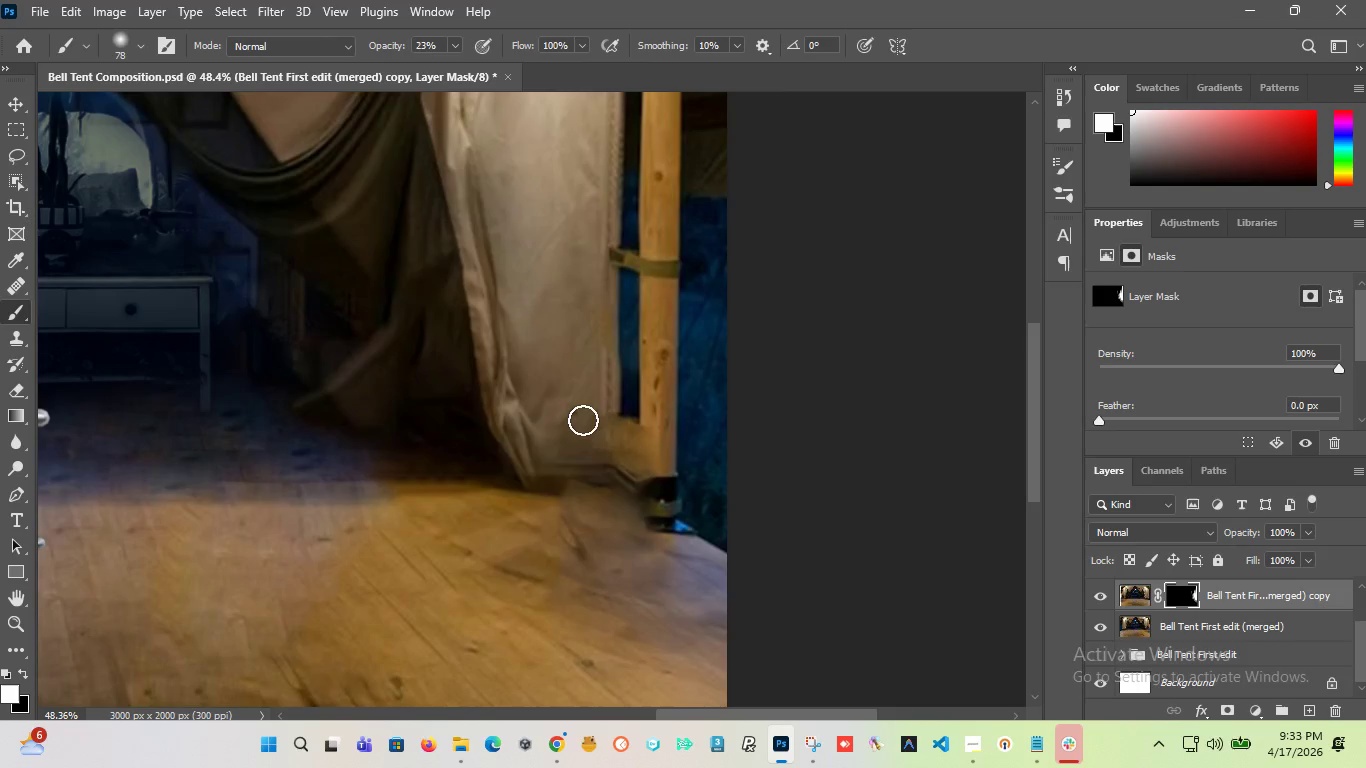 
left_click_drag(start_coordinate=[583, 420], to_coordinate=[561, 475])
 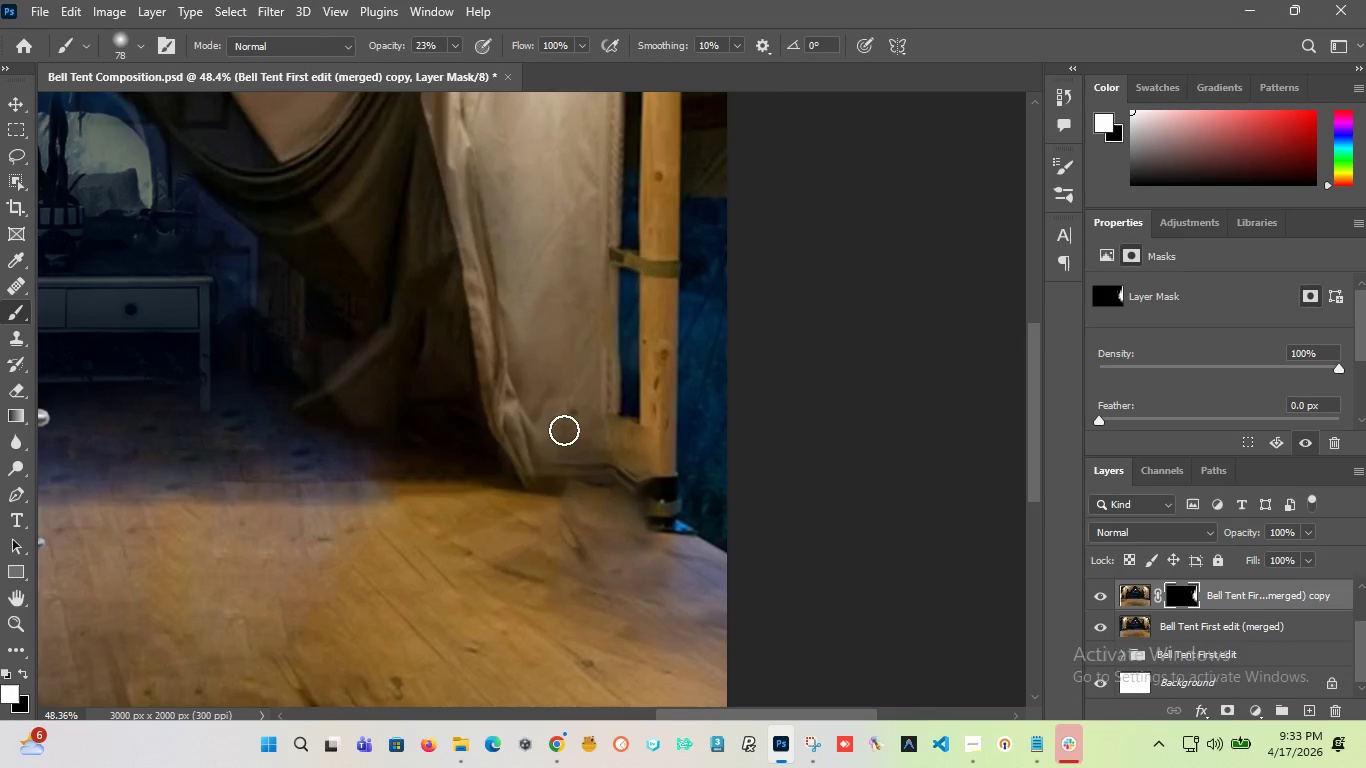 
left_click_drag(start_coordinate=[564, 430], to_coordinate=[576, 443])
 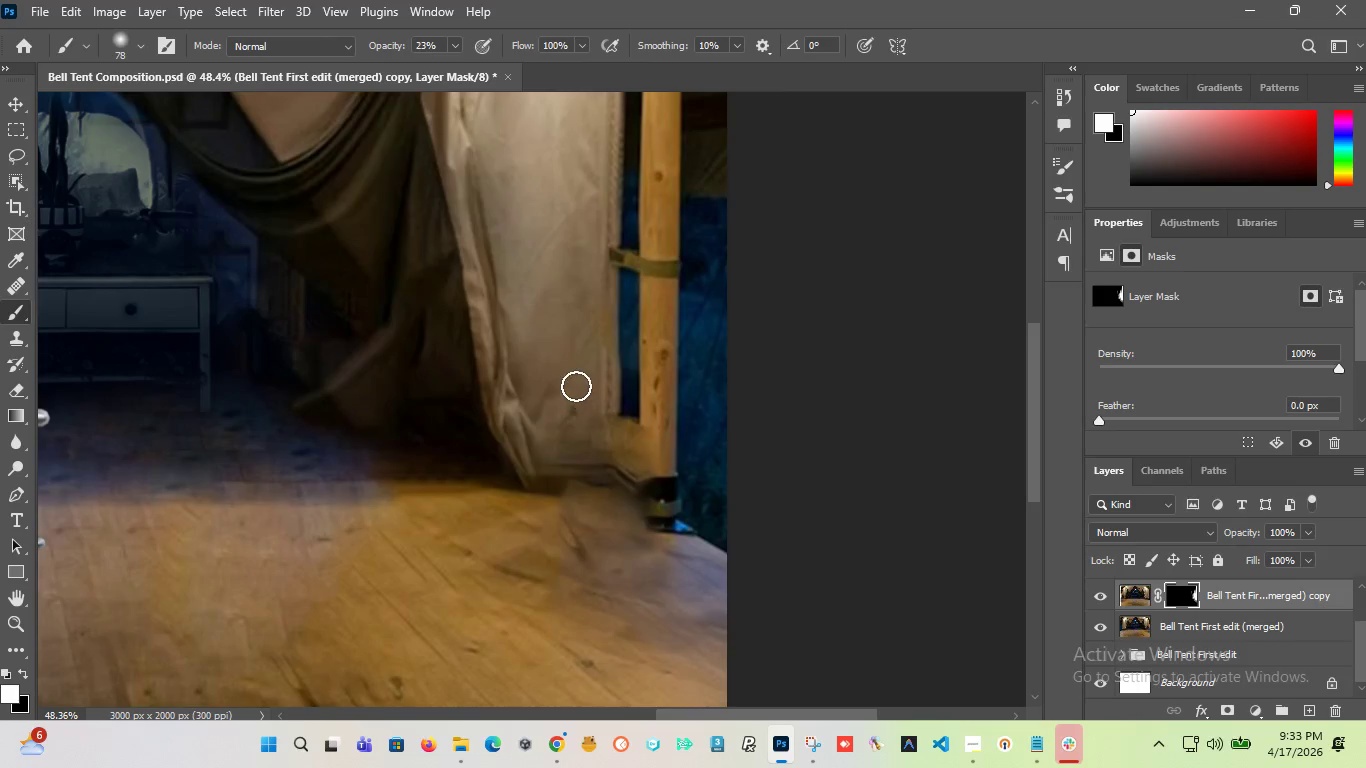 
left_click_drag(start_coordinate=[576, 386], to_coordinate=[576, 477])
 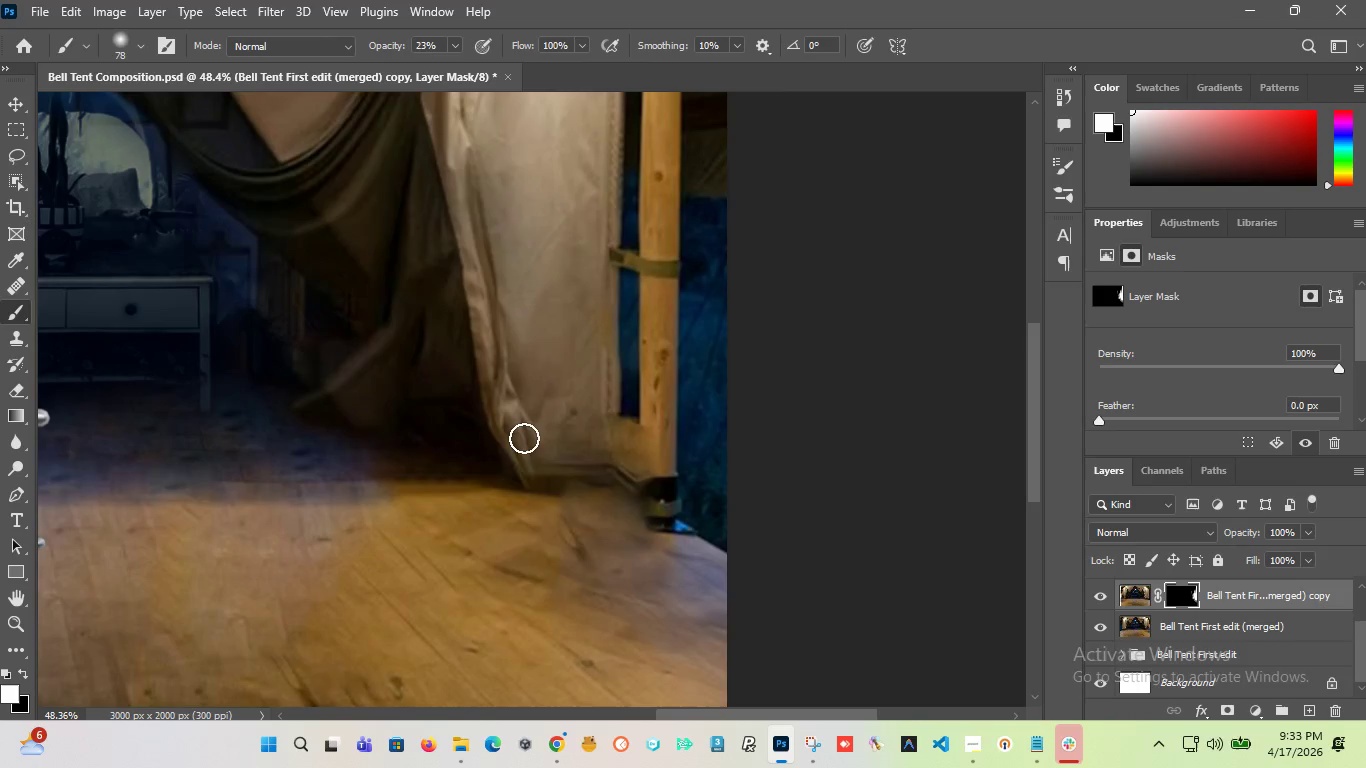 
left_click_drag(start_coordinate=[518, 428], to_coordinate=[645, 451])
 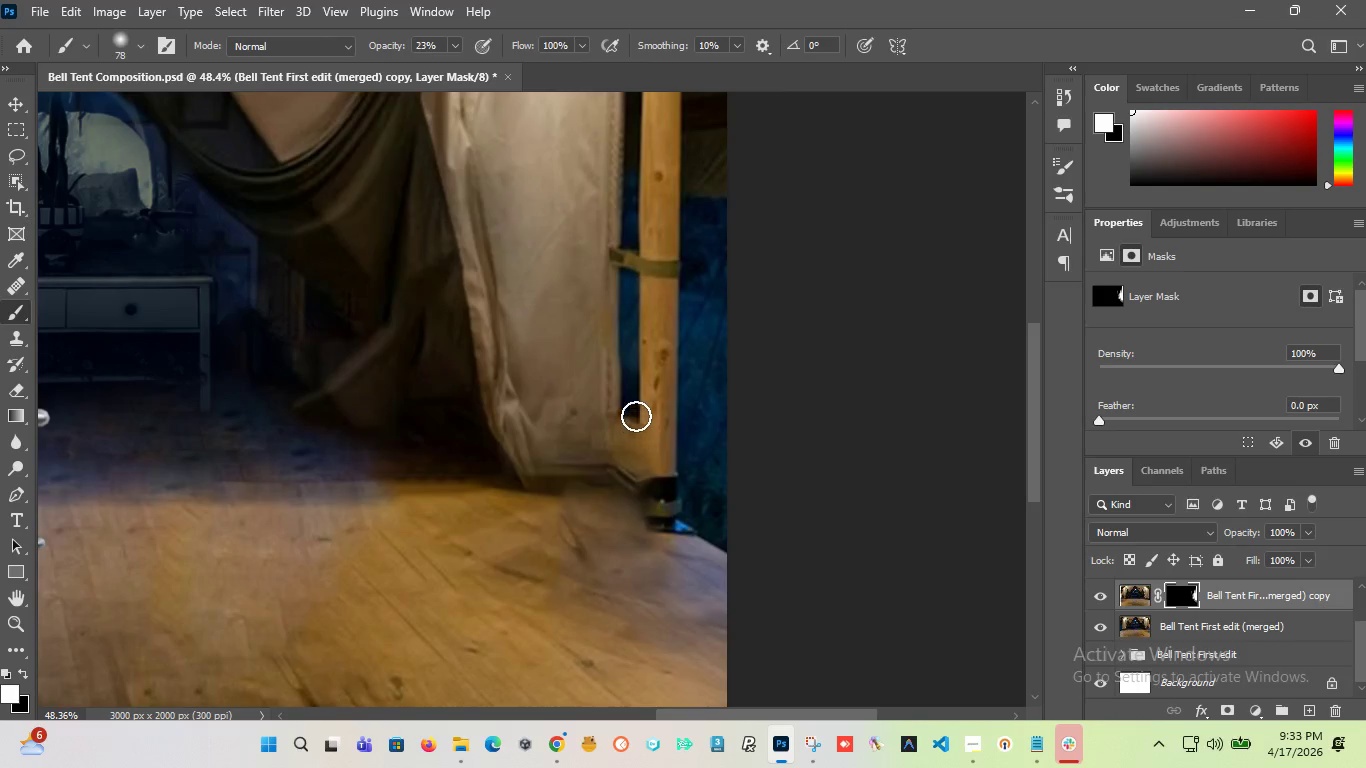 
left_click_drag(start_coordinate=[636, 416], to_coordinate=[630, 479])
 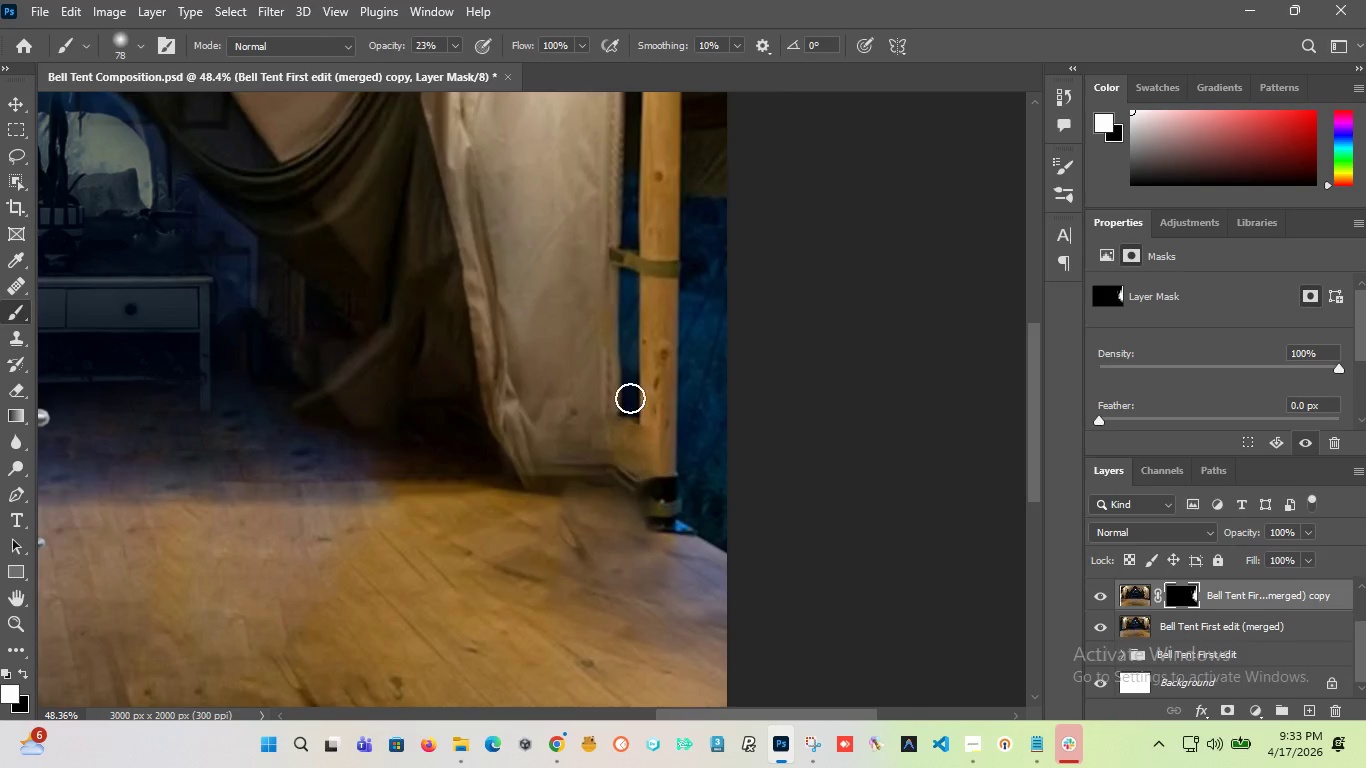 
left_click_drag(start_coordinate=[630, 398], to_coordinate=[611, 481])
 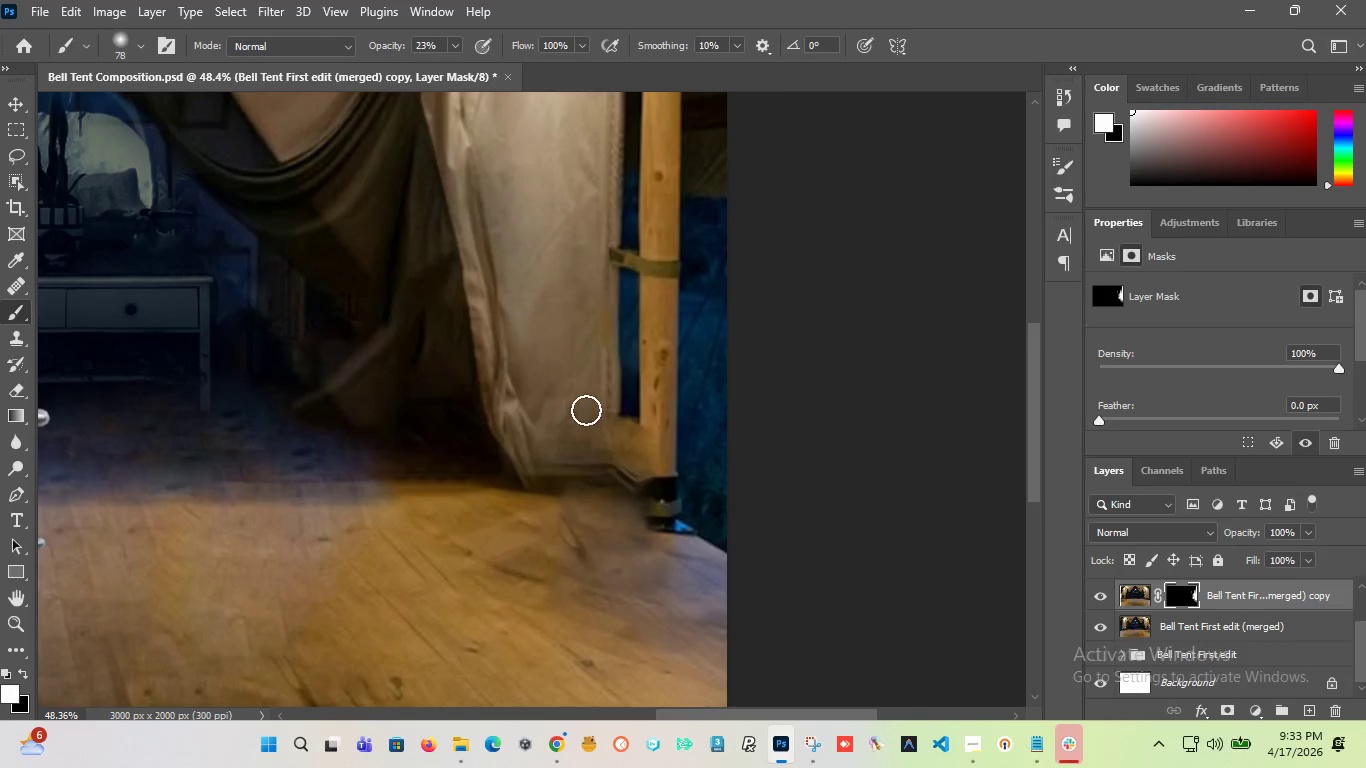 
left_click_drag(start_coordinate=[585, 410], to_coordinate=[574, 503])
 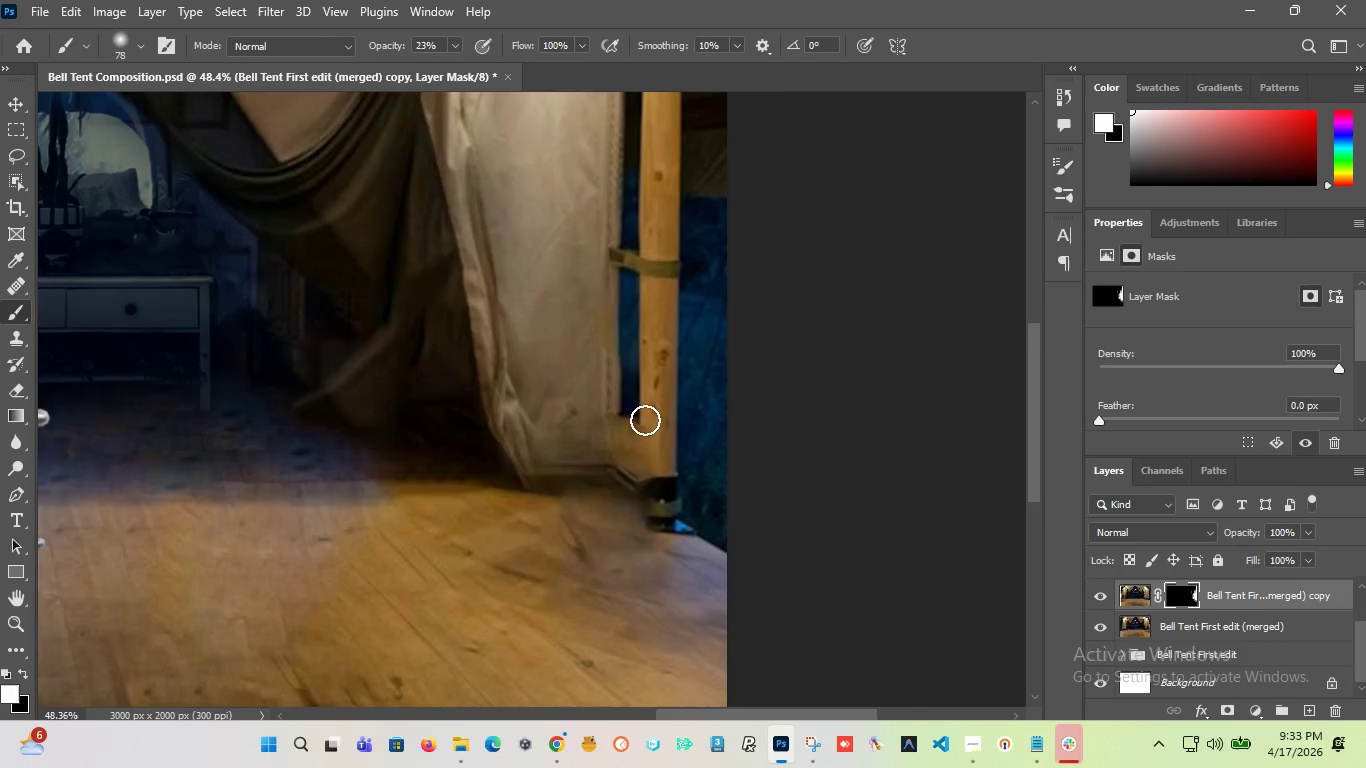 
left_click_drag(start_coordinate=[651, 402], to_coordinate=[672, 399])
 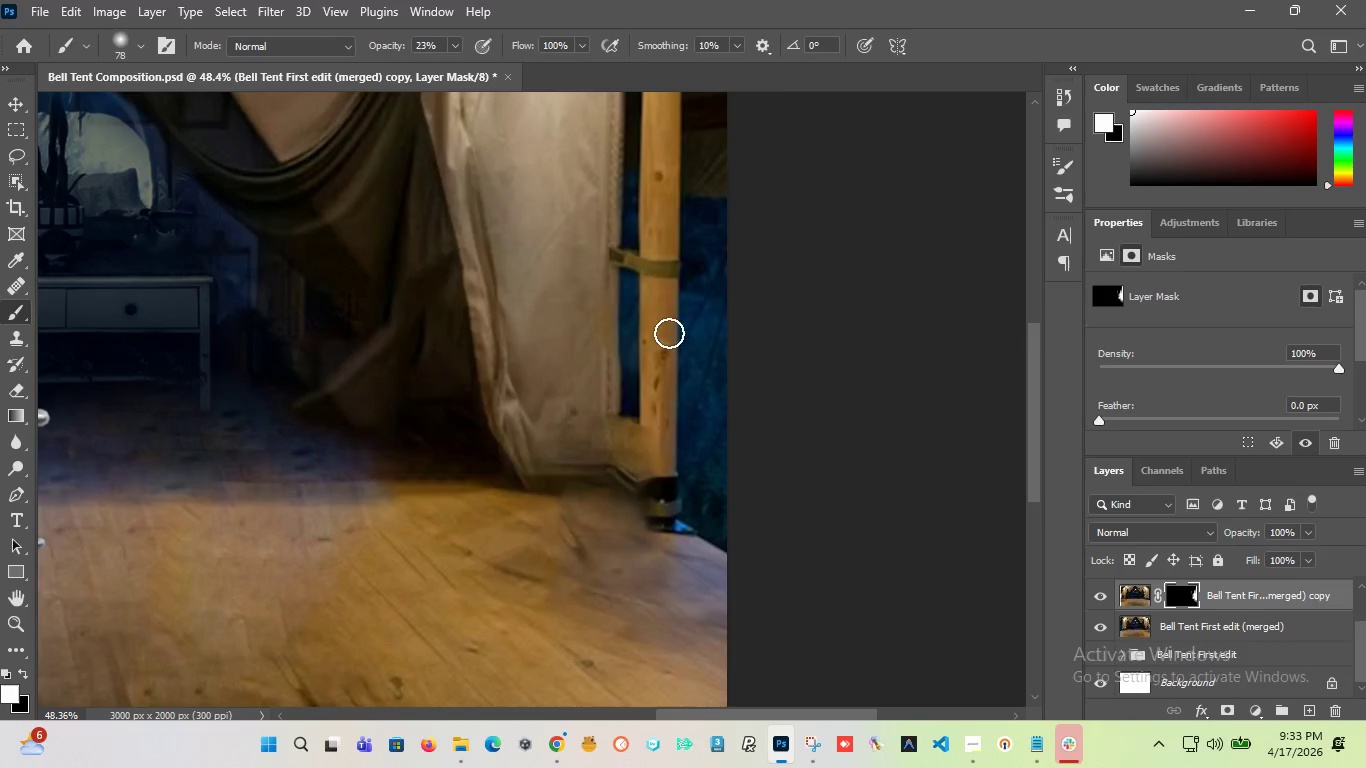 
left_click_drag(start_coordinate=[669, 332], to_coordinate=[669, 432])
 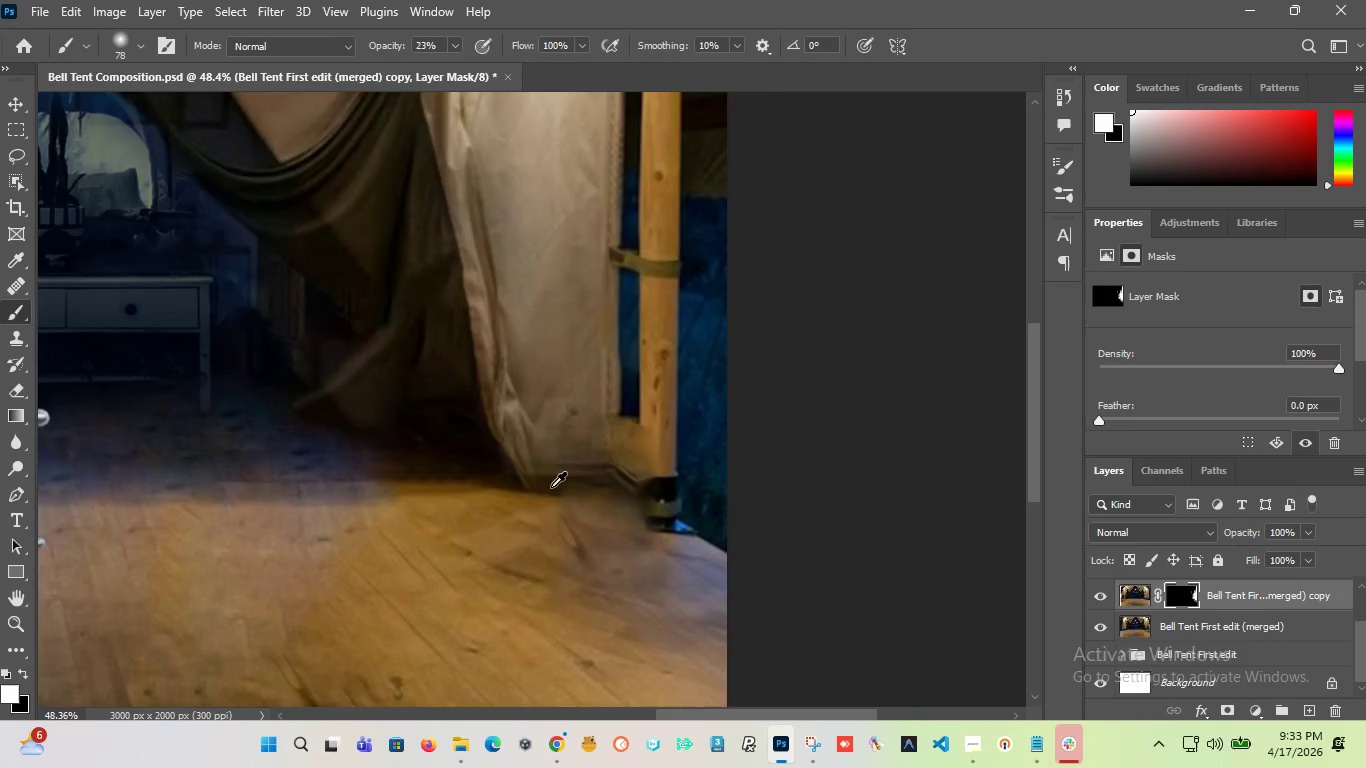 
hold_key(key=AltLeft, duration=6.41)
scroll: coordinate [648, 601], scroll_direction: down, amount: 13.0
 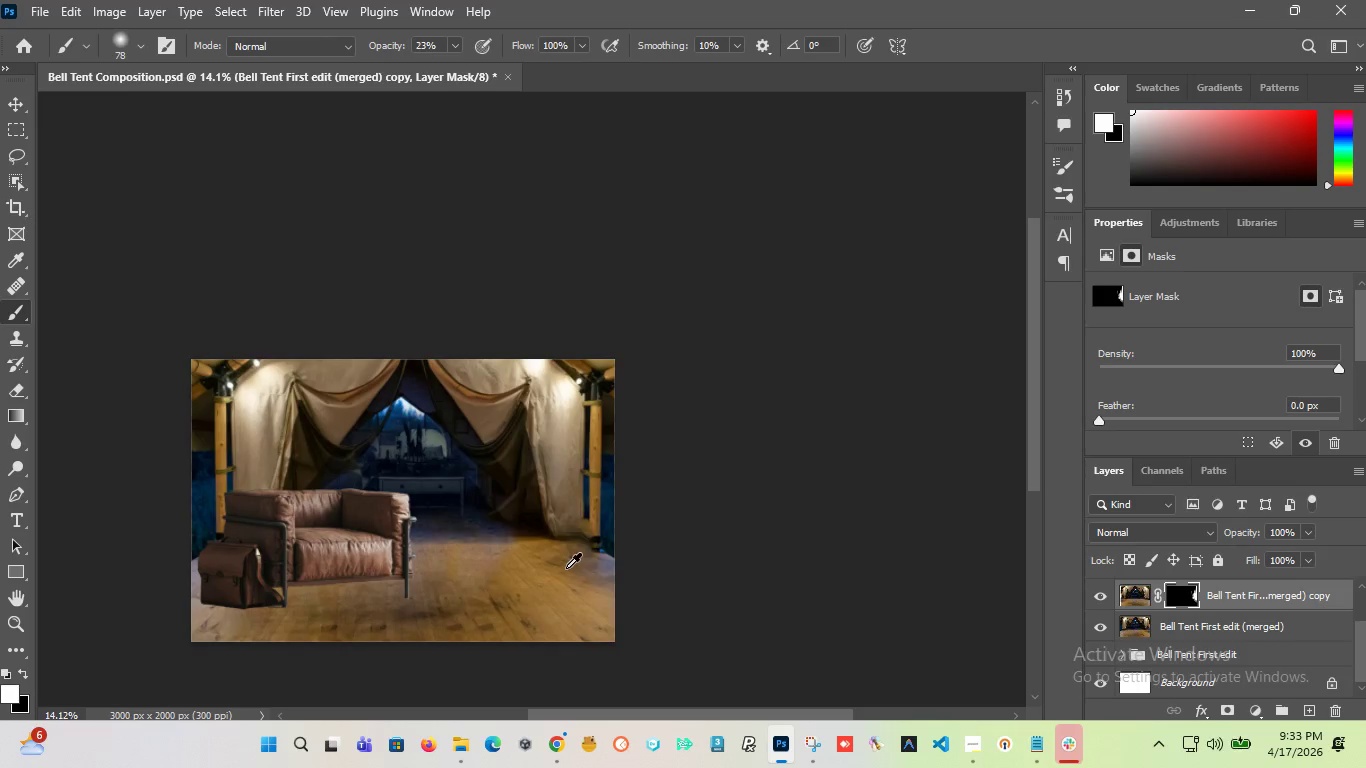 
scroll: coordinate [568, 563], scroll_direction: up, amount: 15.0
 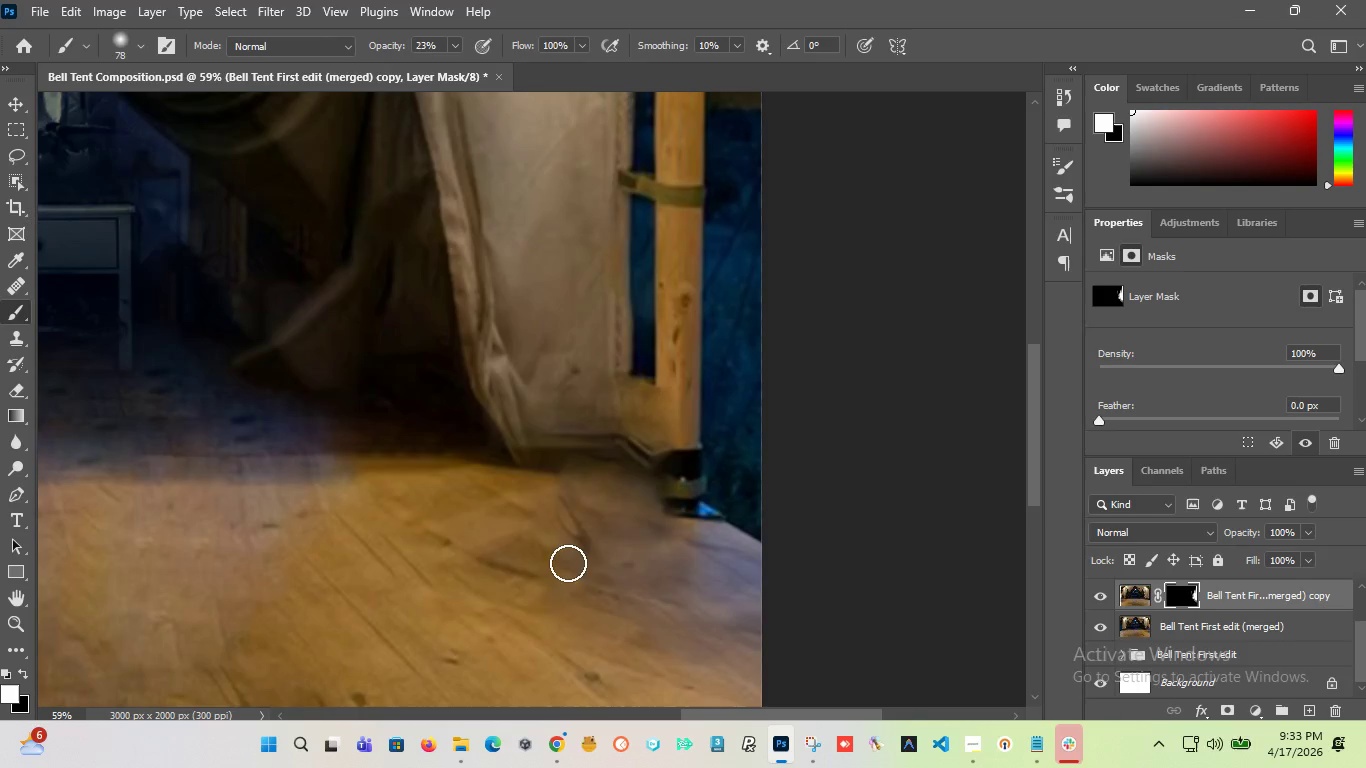 
hold_key(key=AltLeft, duration=5.66)
scroll: coordinate [437, 559], scroll_direction: down, amount: 15.0
 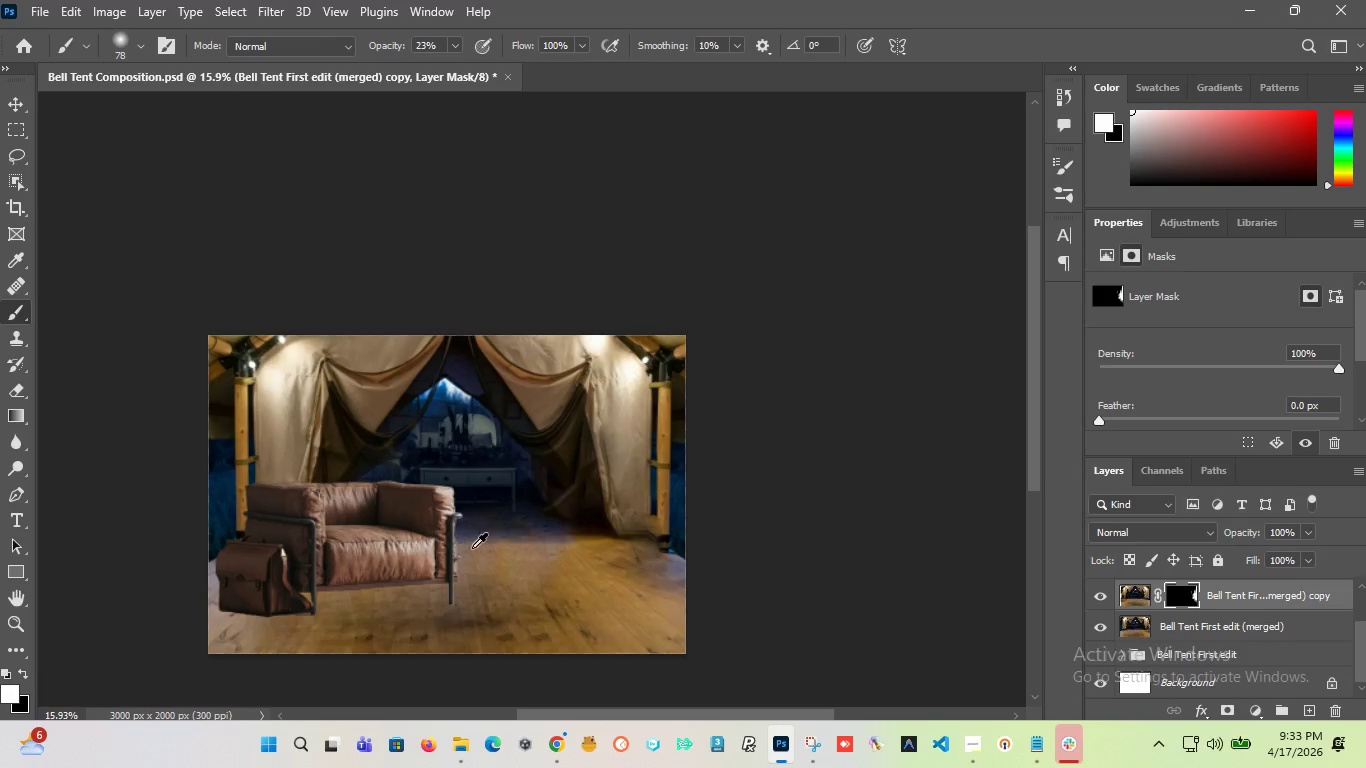 
scroll: coordinate [480, 584], scroll_direction: none, amount: 0.0
 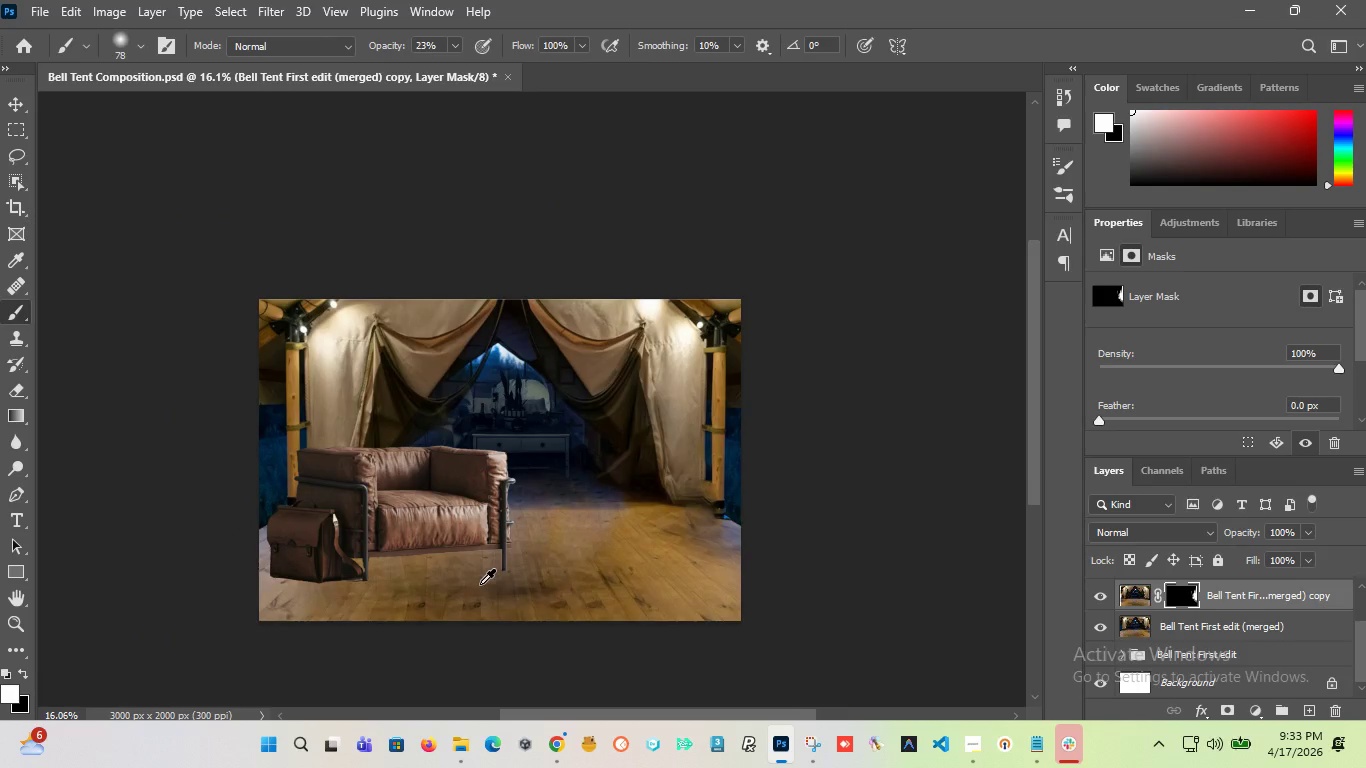 
scroll: coordinate [480, 584], scroll_direction: up, amount: 1.0
 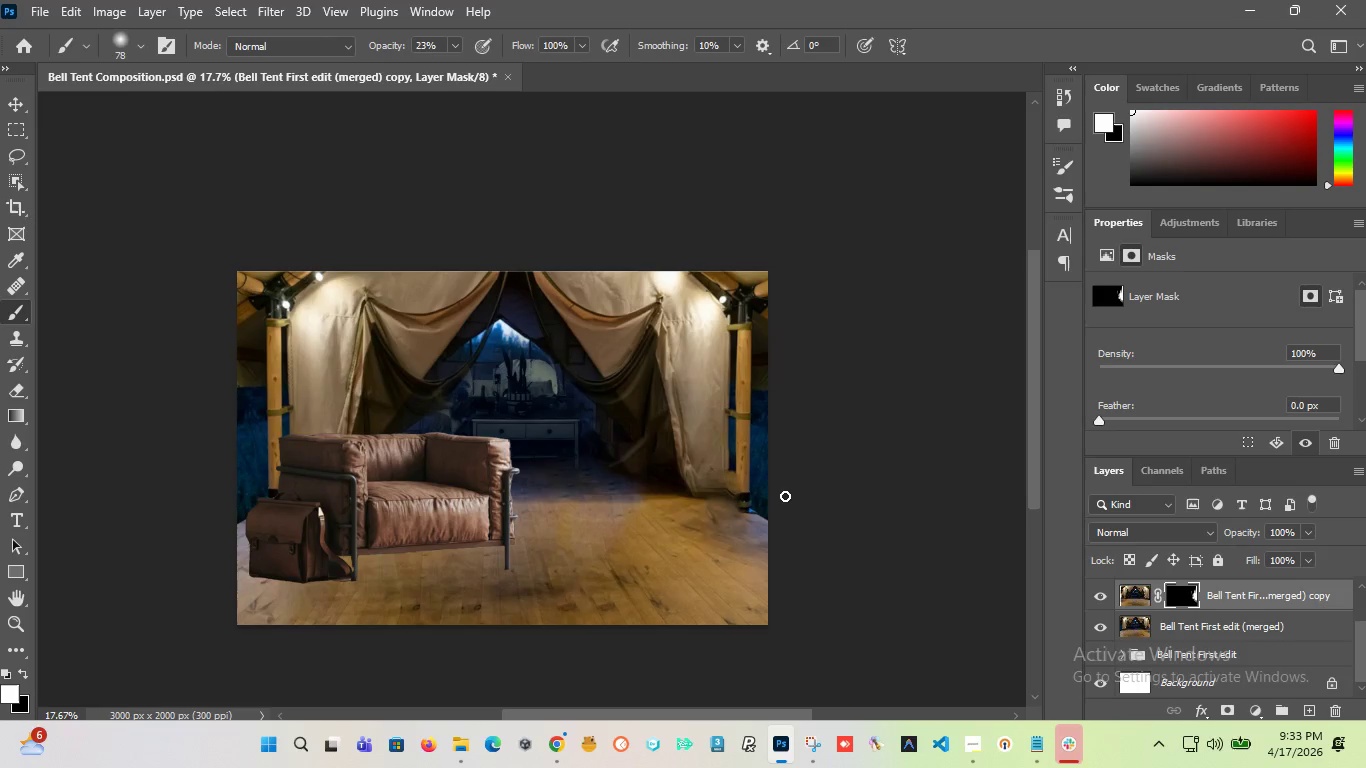 
hold_key(key=AltLeft, duration=1.16)
scroll: coordinate [761, 536], scroll_direction: up, amount: 13.0
 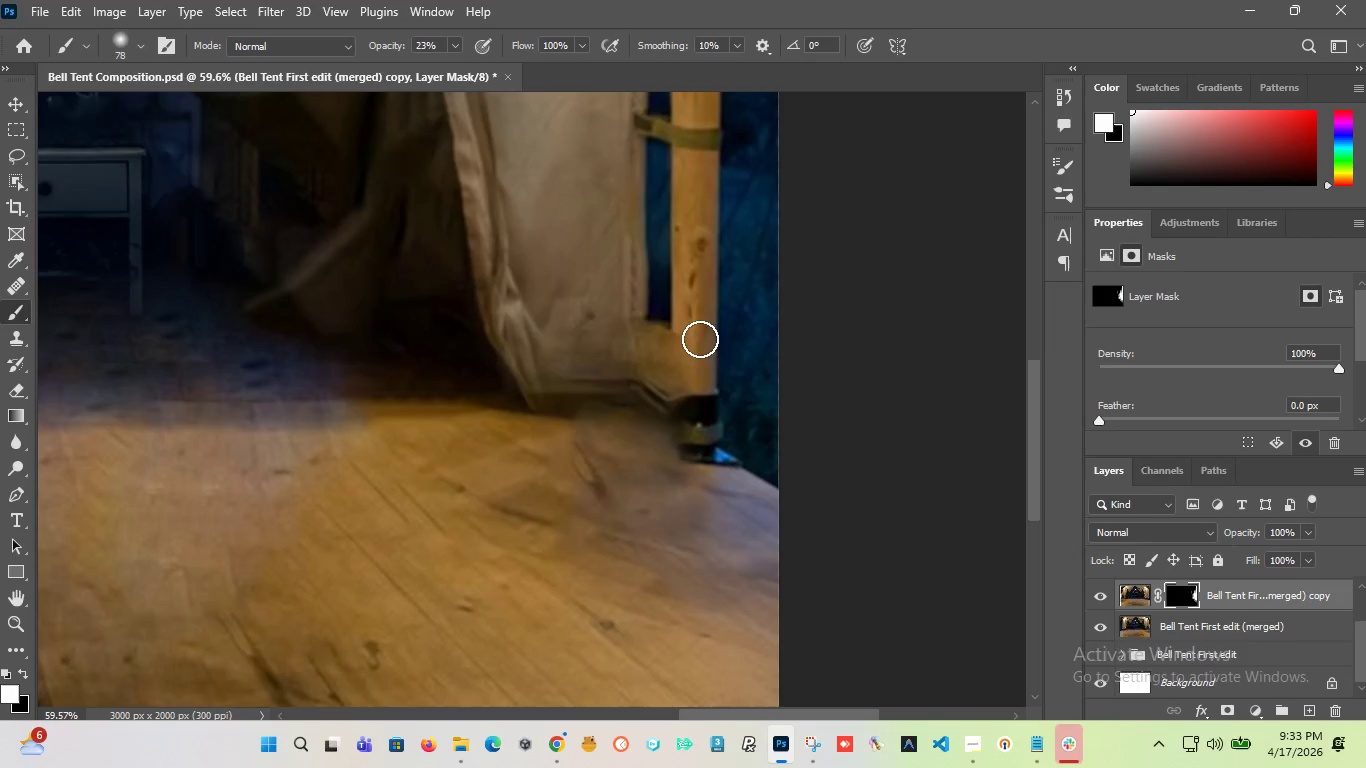 
left_click_drag(start_coordinate=[660, 306], to_coordinate=[674, 459])
 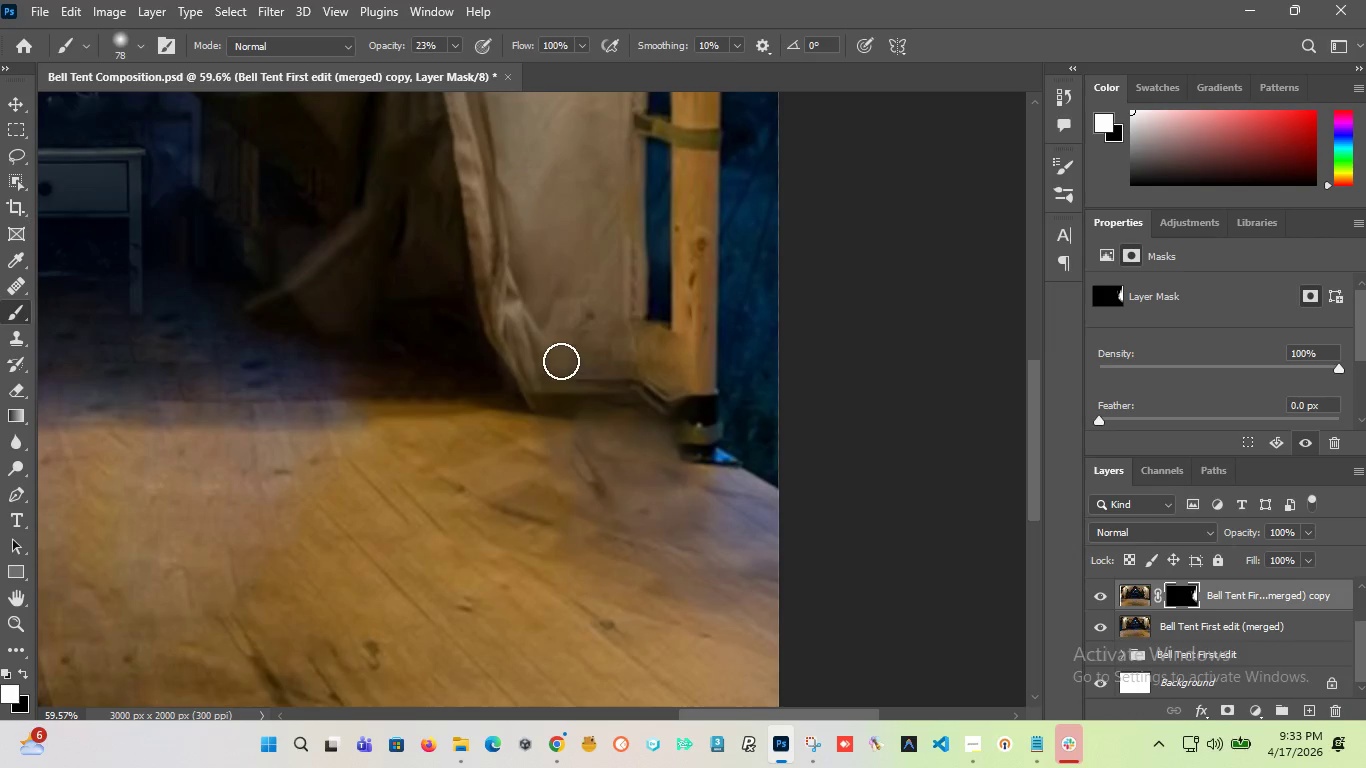 
left_click_drag(start_coordinate=[563, 356], to_coordinate=[484, 418])
 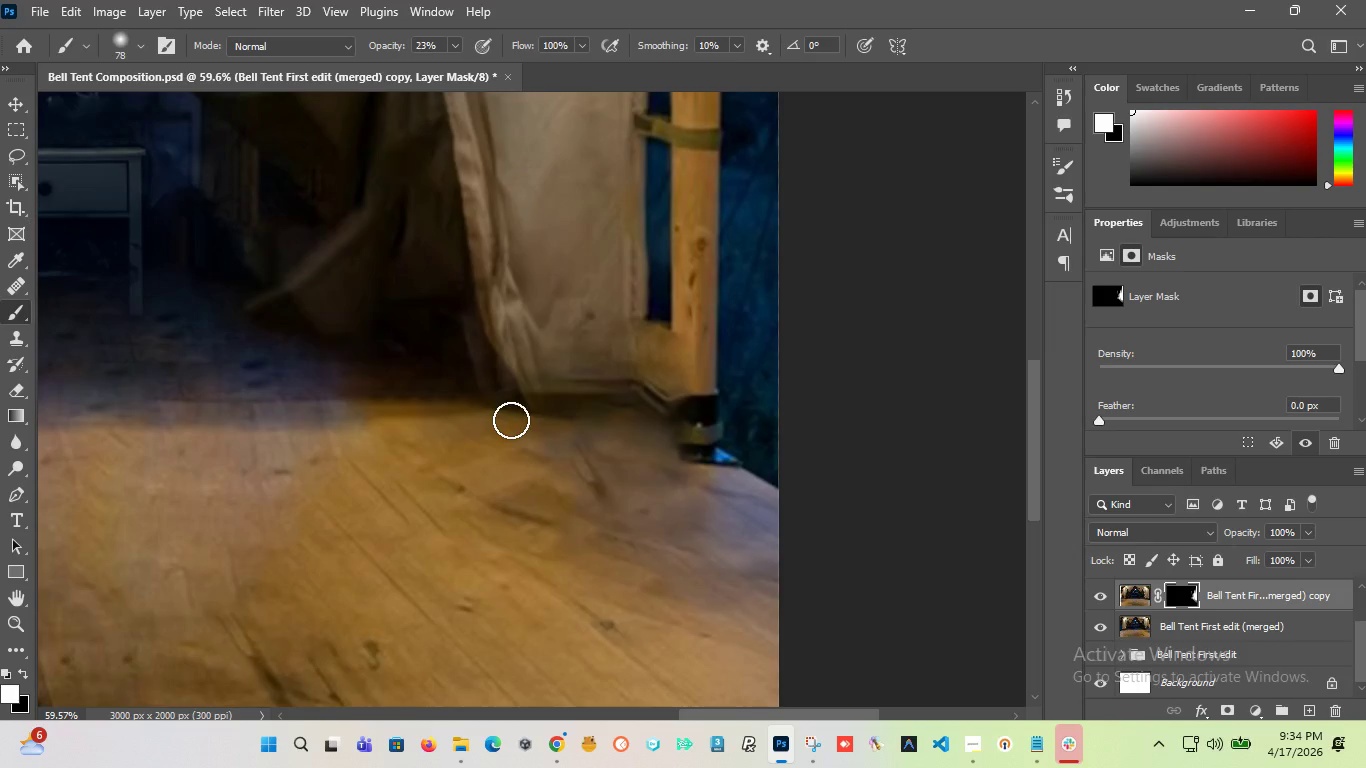 
key(Control+Z)
 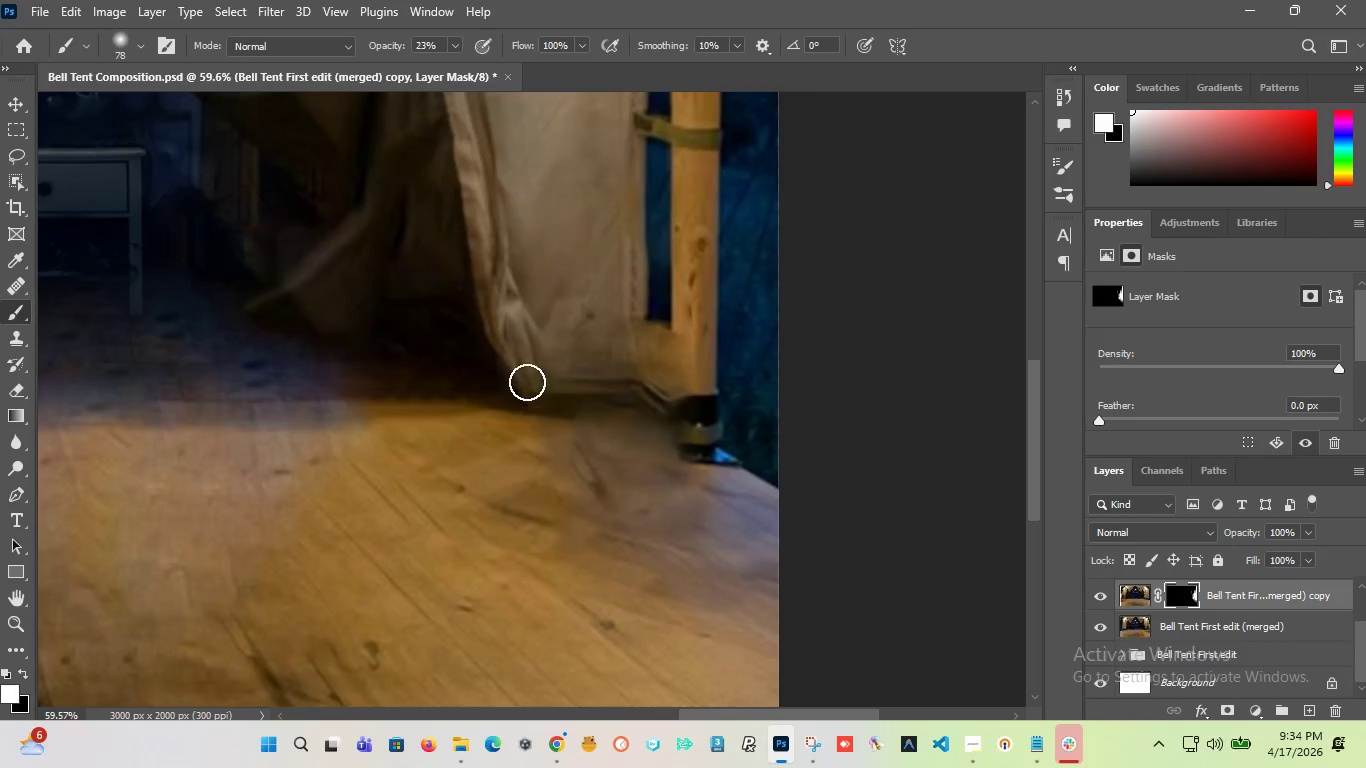 
left_click_drag(start_coordinate=[525, 387], to_coordinate=[512, 238])
 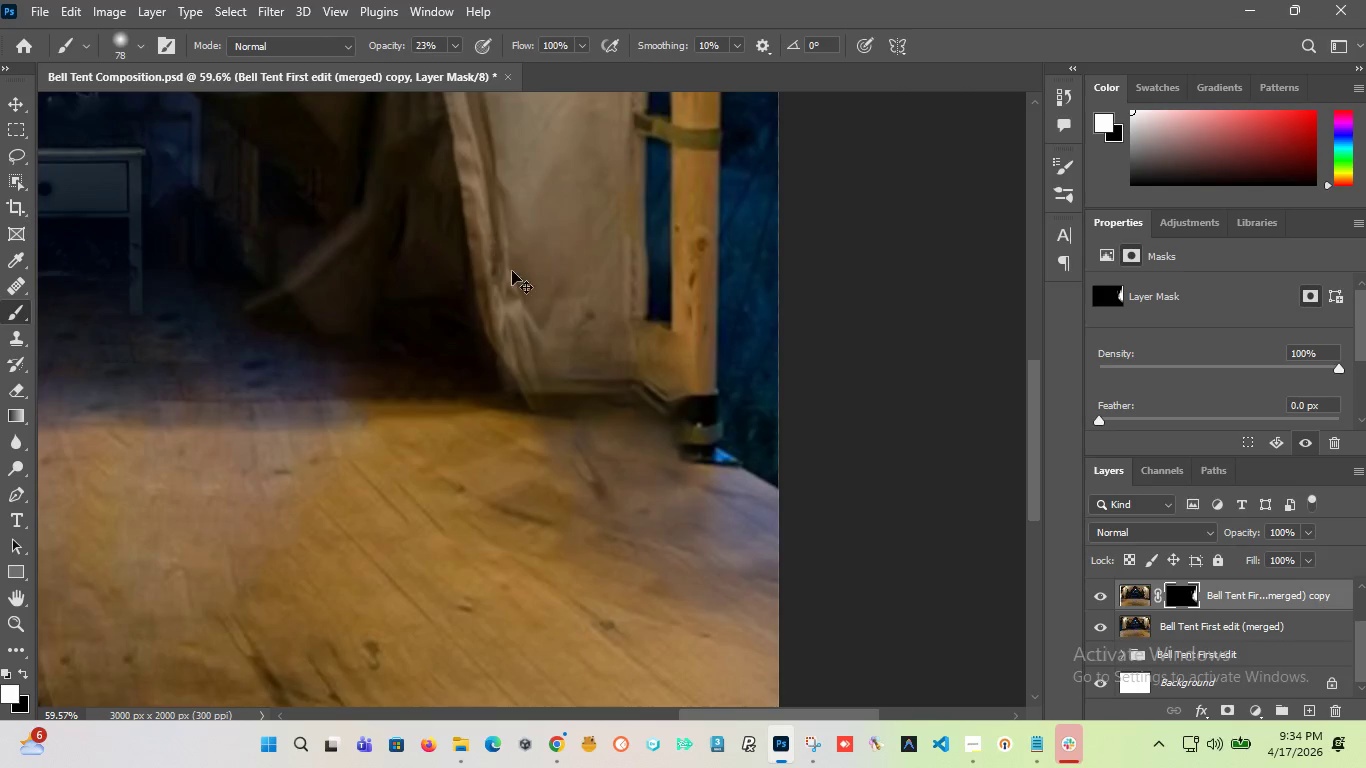 
hold_key(key=ControlLeft, duration=0.59)
 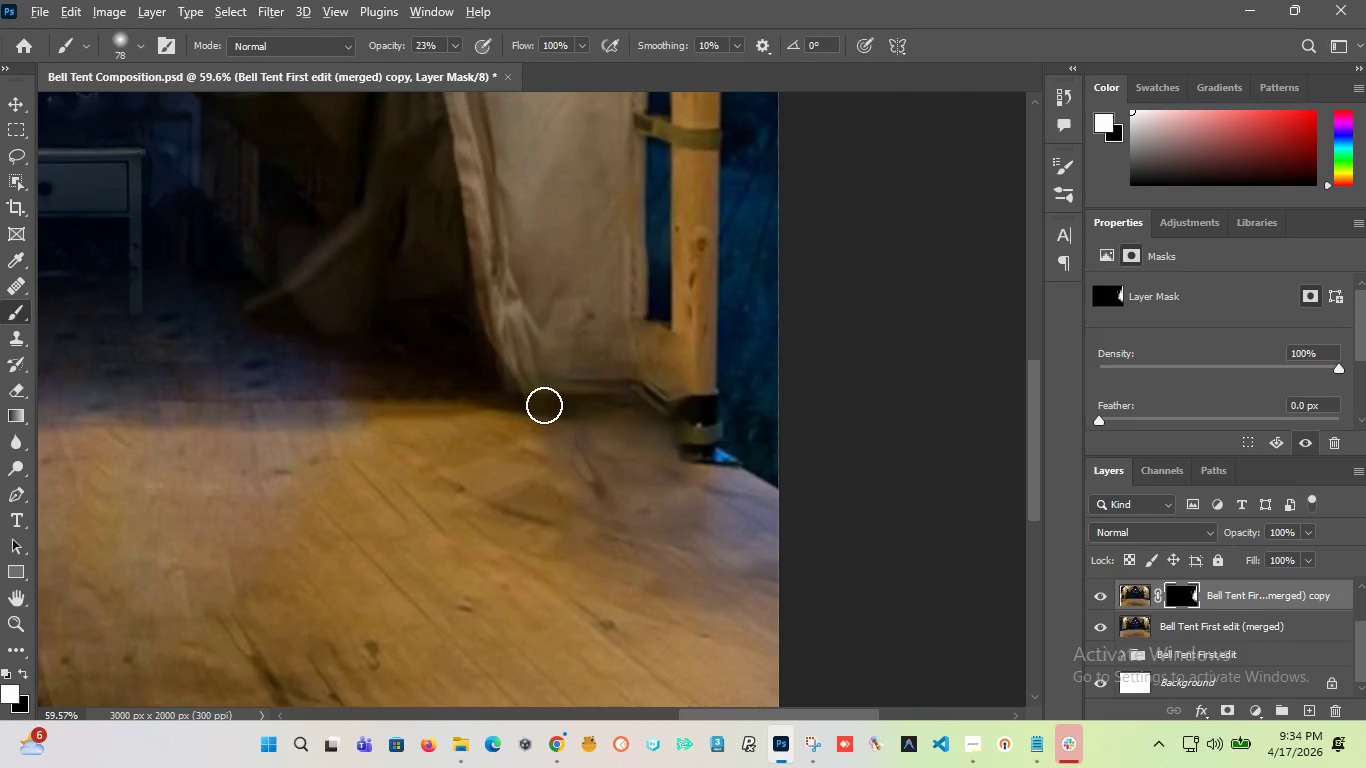 
hold_key(key=AltLeft, duration=8.55)
scroll: coordinate [547, 435], scroll_direction: down, amount: 14.0
 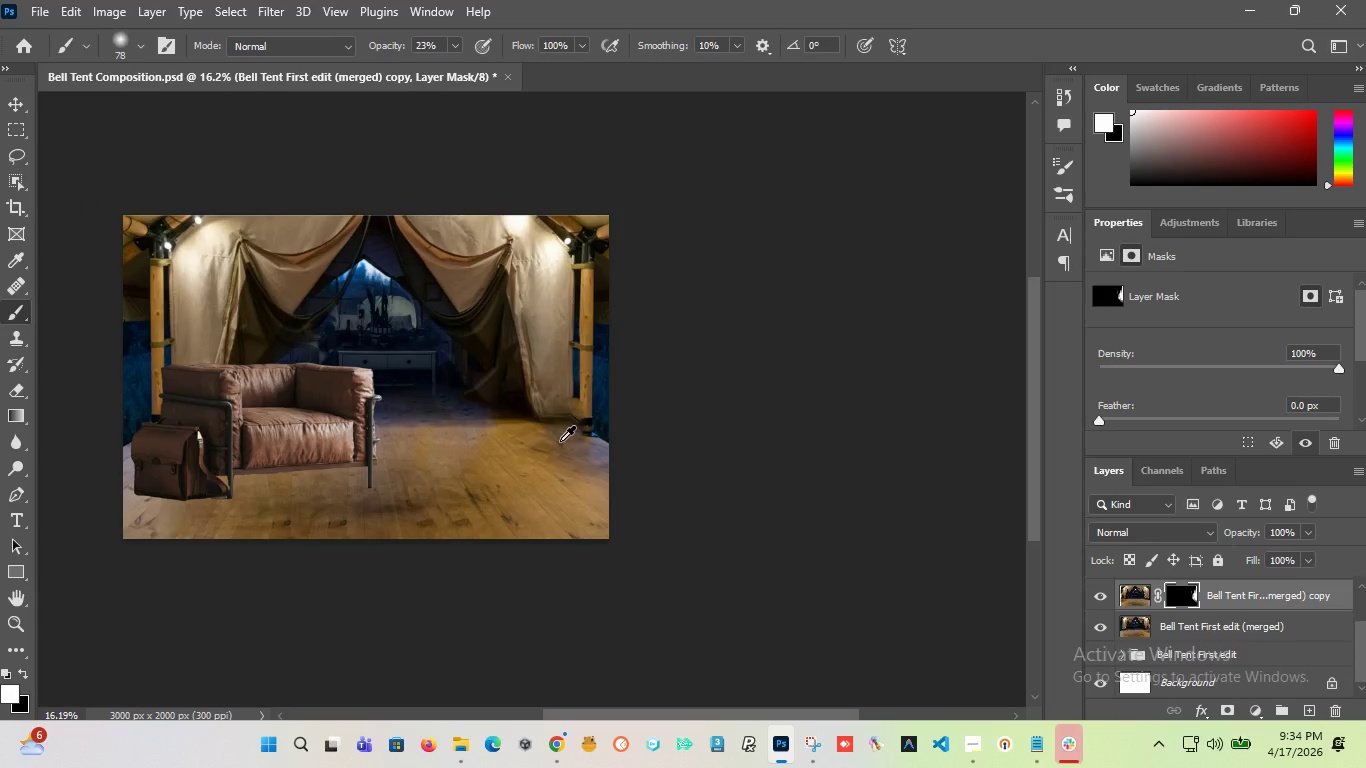 
scroll: coordinate [292, 403], scroll_direction: up, amount: 11.0
 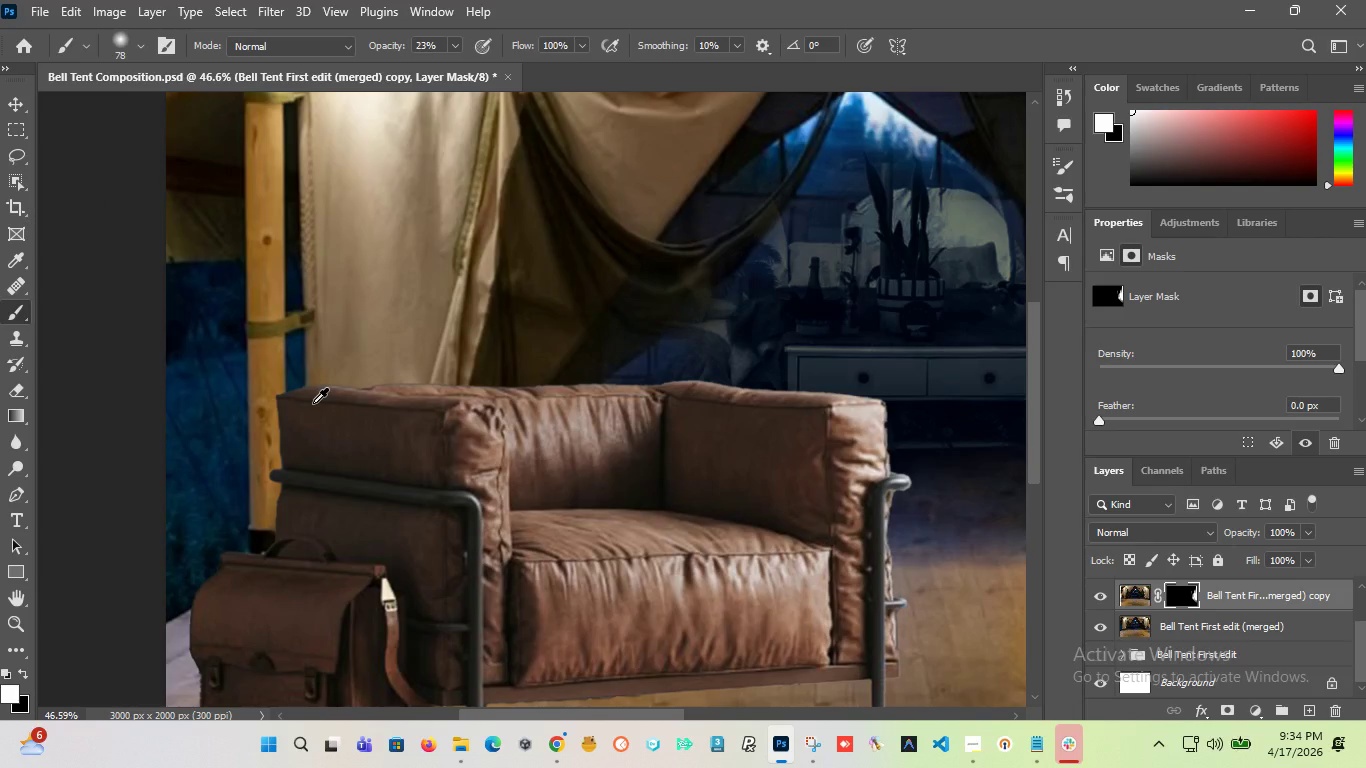 
scroll: coordinate [325, 429], scroll_direction: down, amount: 11.0
 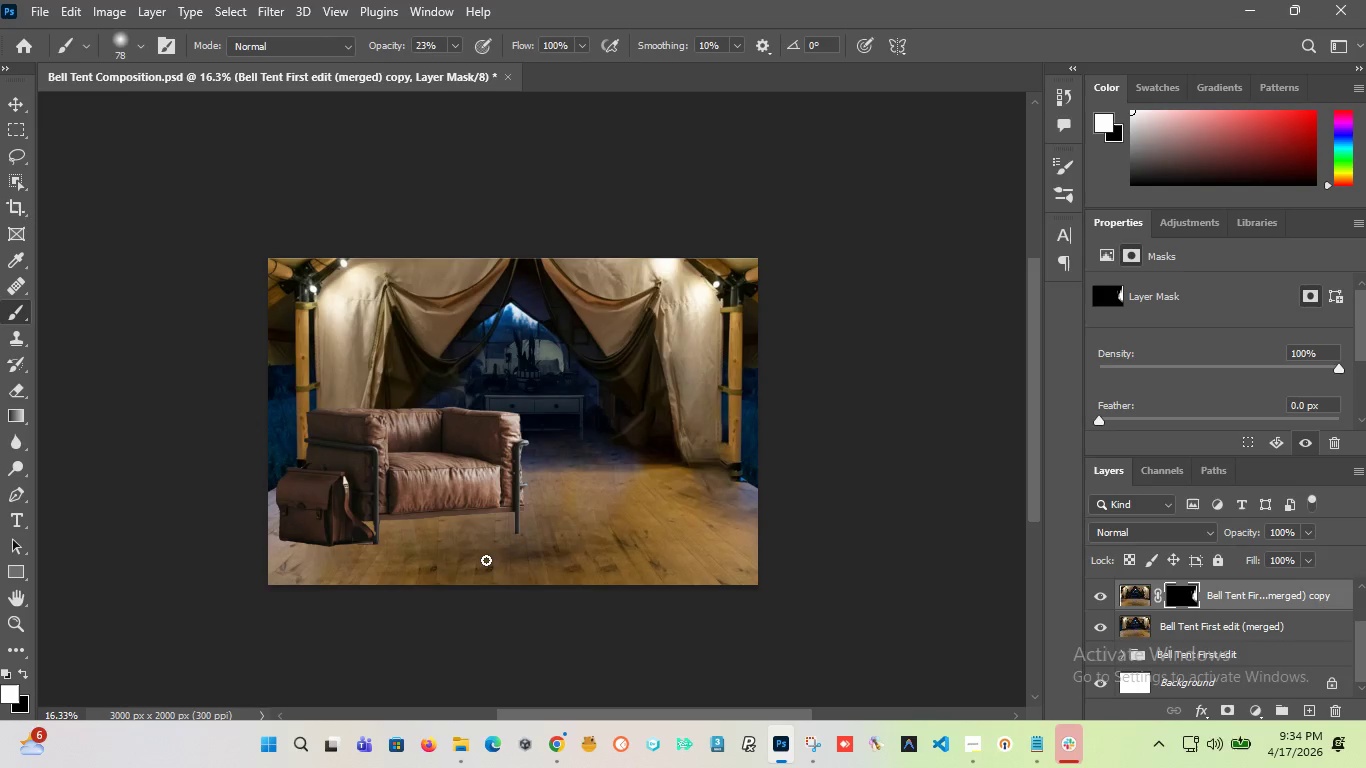 
wait(30.08)
 